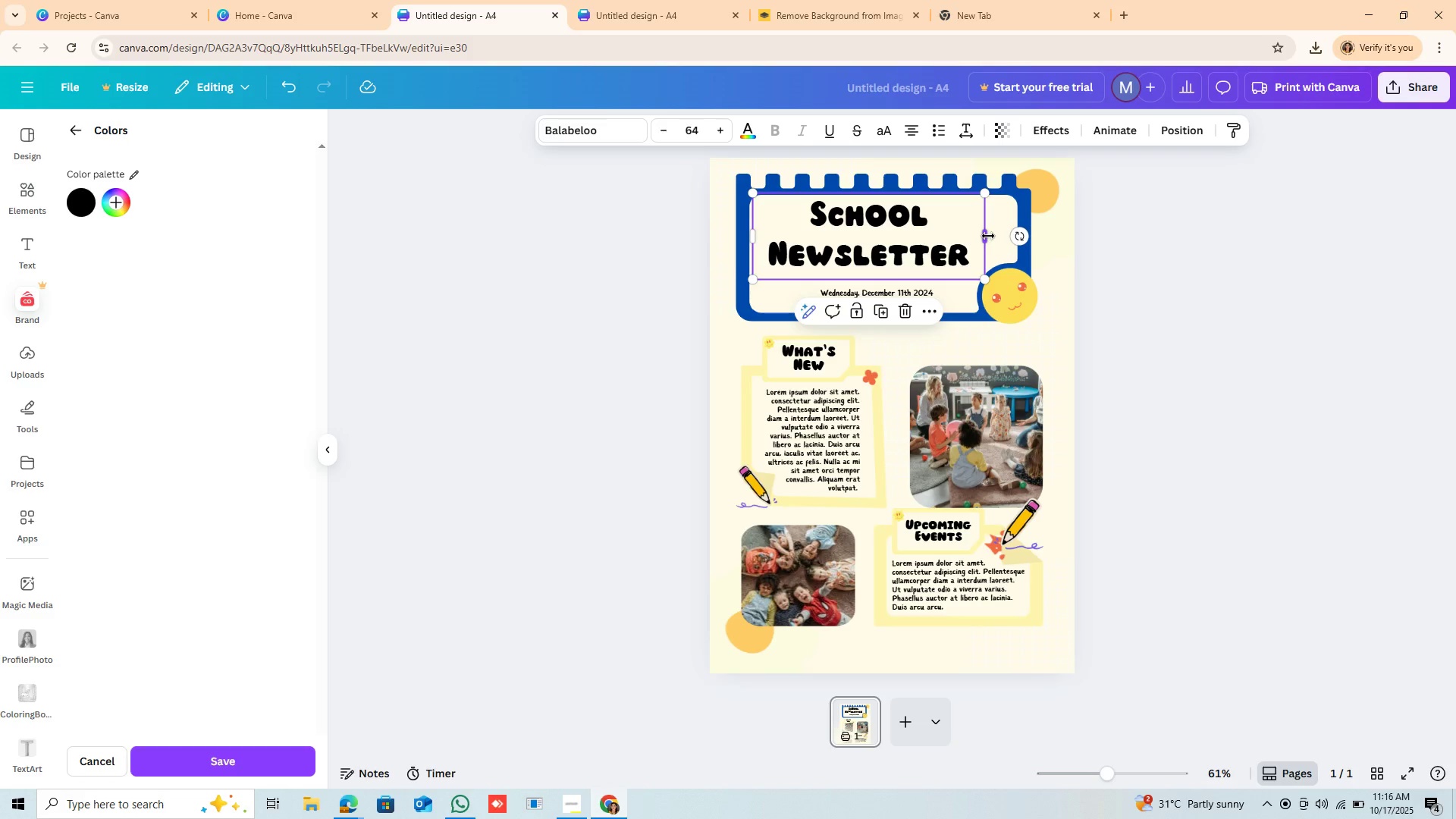 
left_click_drag(start_coordinate=[990, 236], to_coordinate=[1107, 255])
 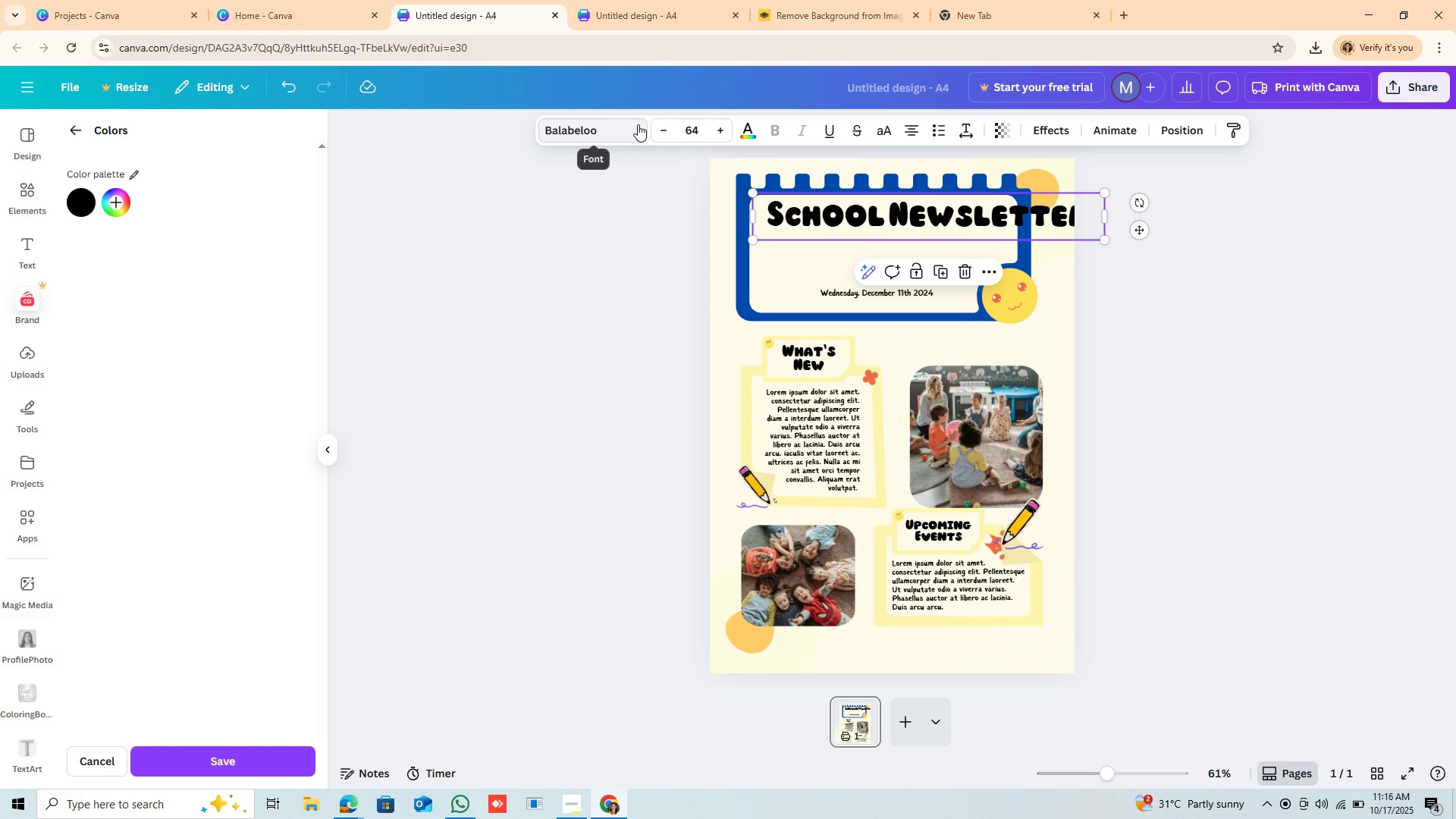 
double_click([662, 123])
 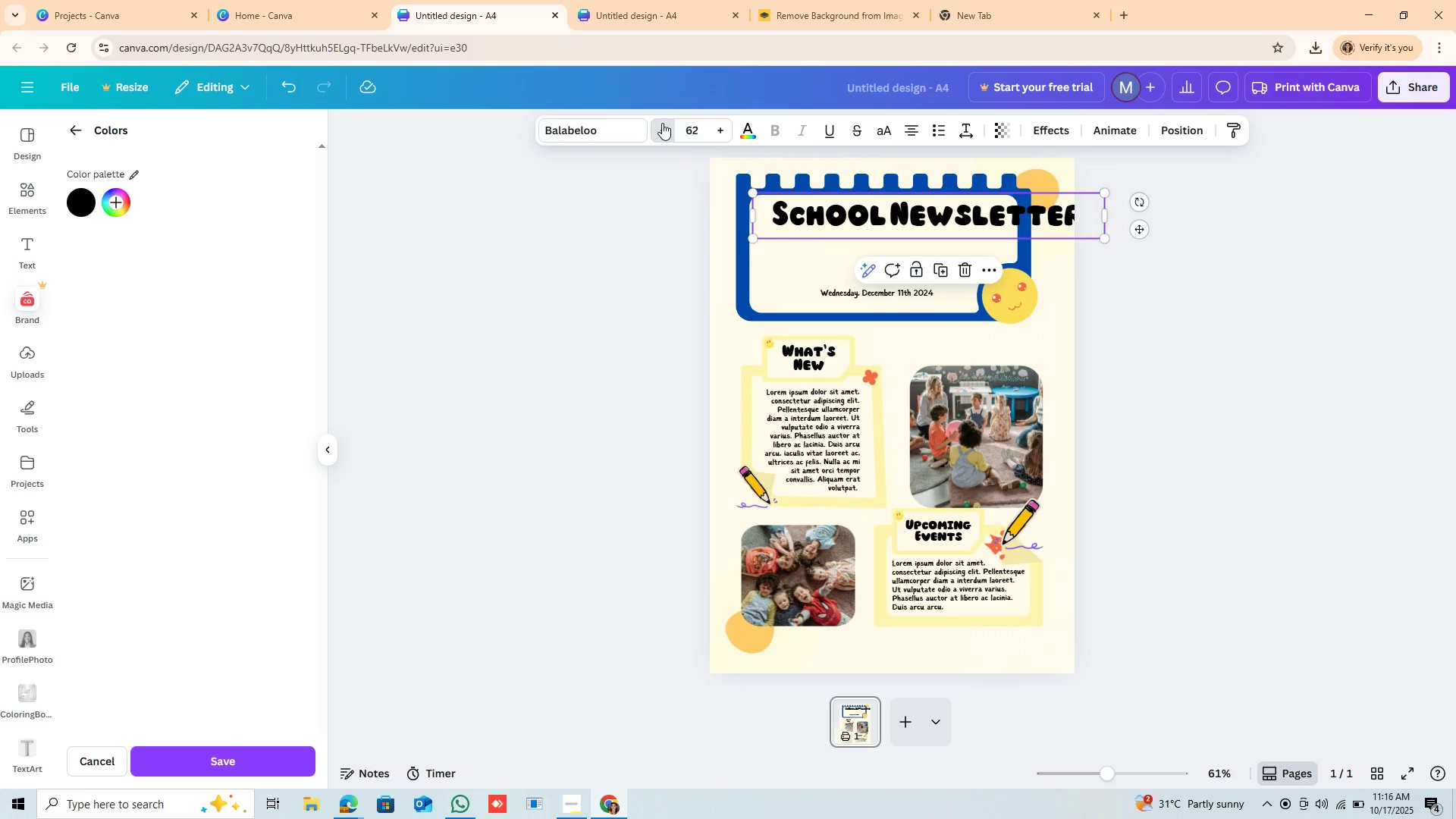 
triple_click([662, 123])
 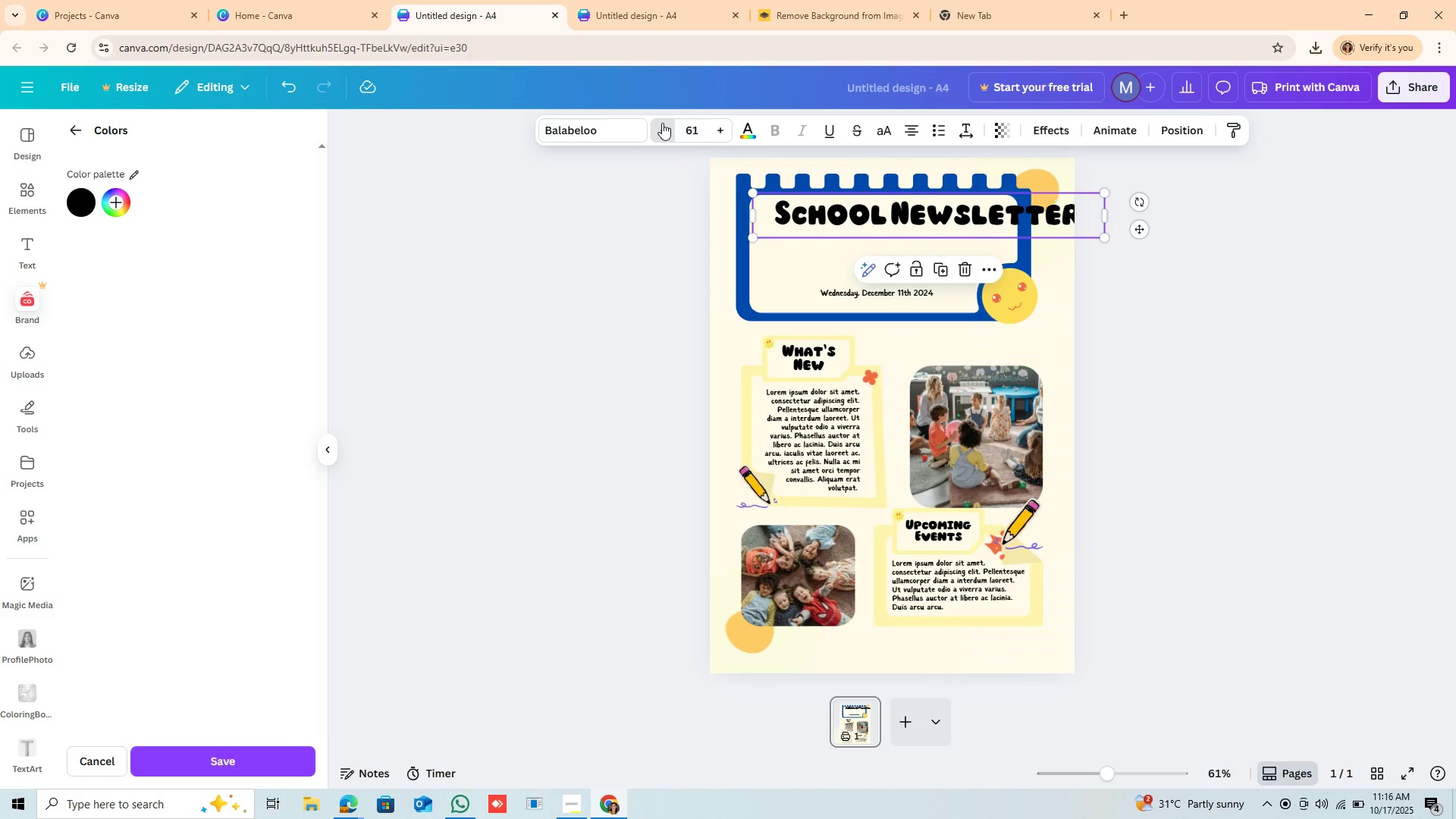 
triple_click([662, 123])
 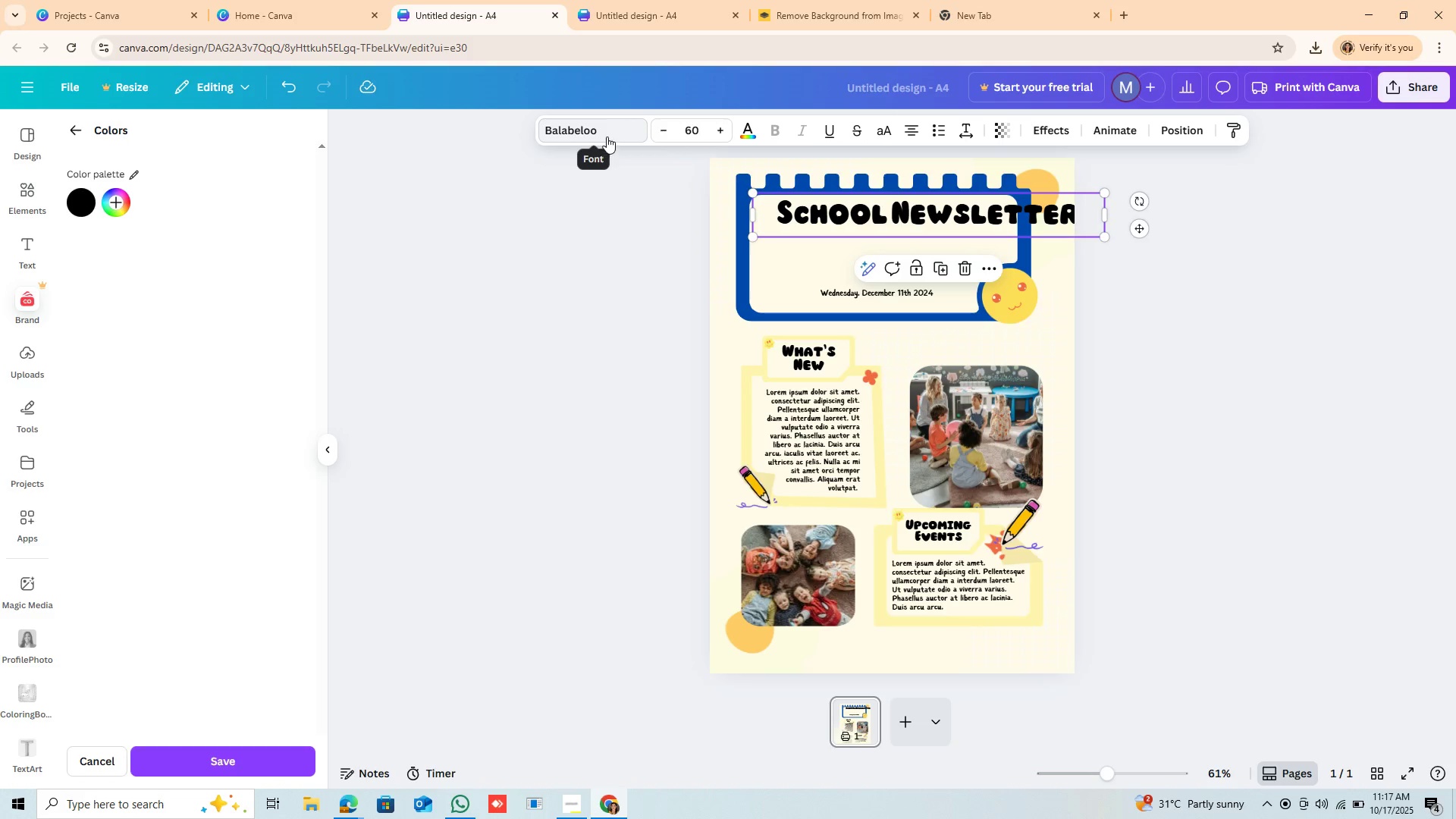 
left_click([607, 136])
 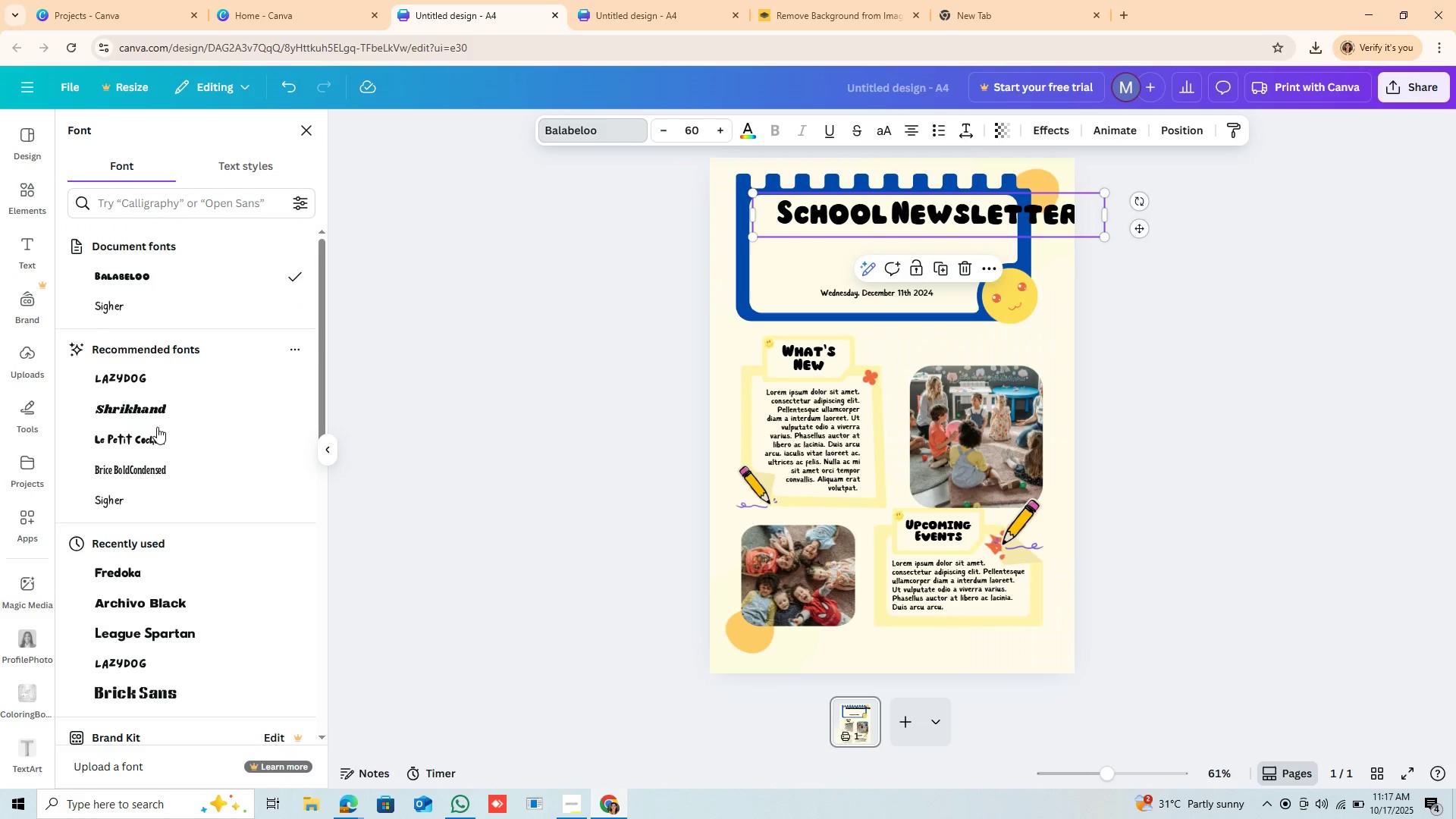 
scroll: coordinate [179, 352], scroll_direction: up, amount: 2.0
 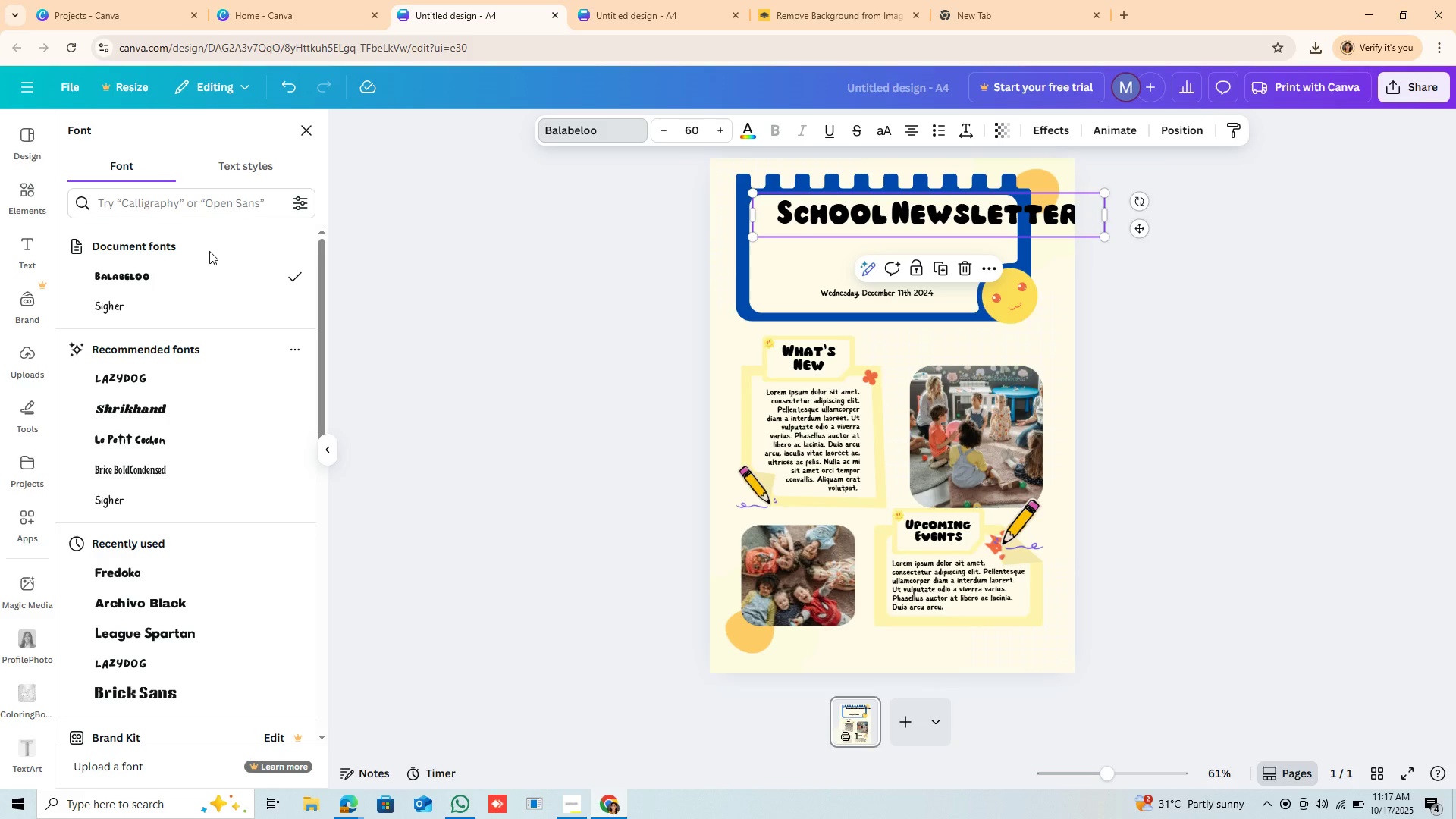 
left_click([209, 251])
 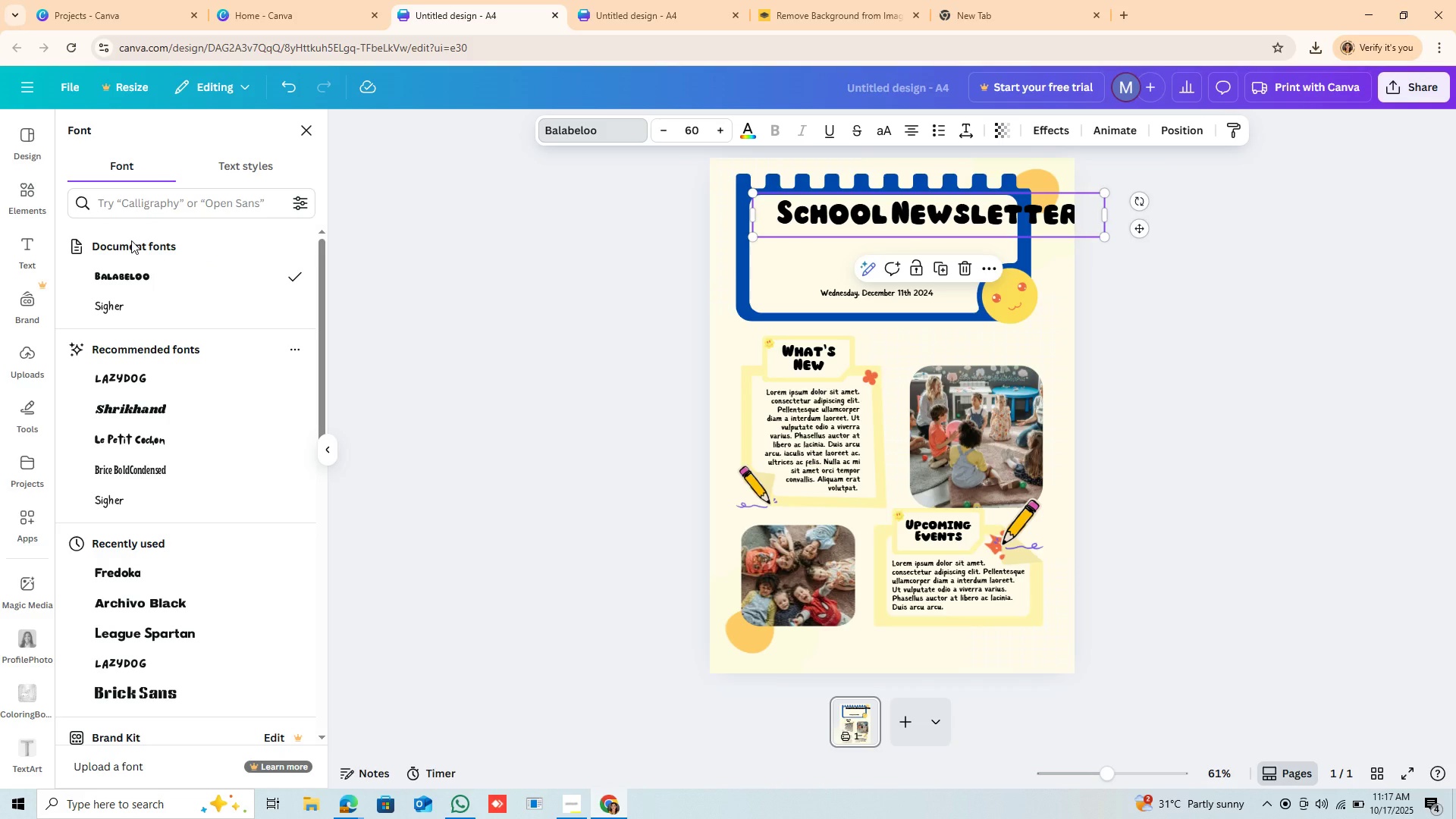 
left_click([131, 240])
 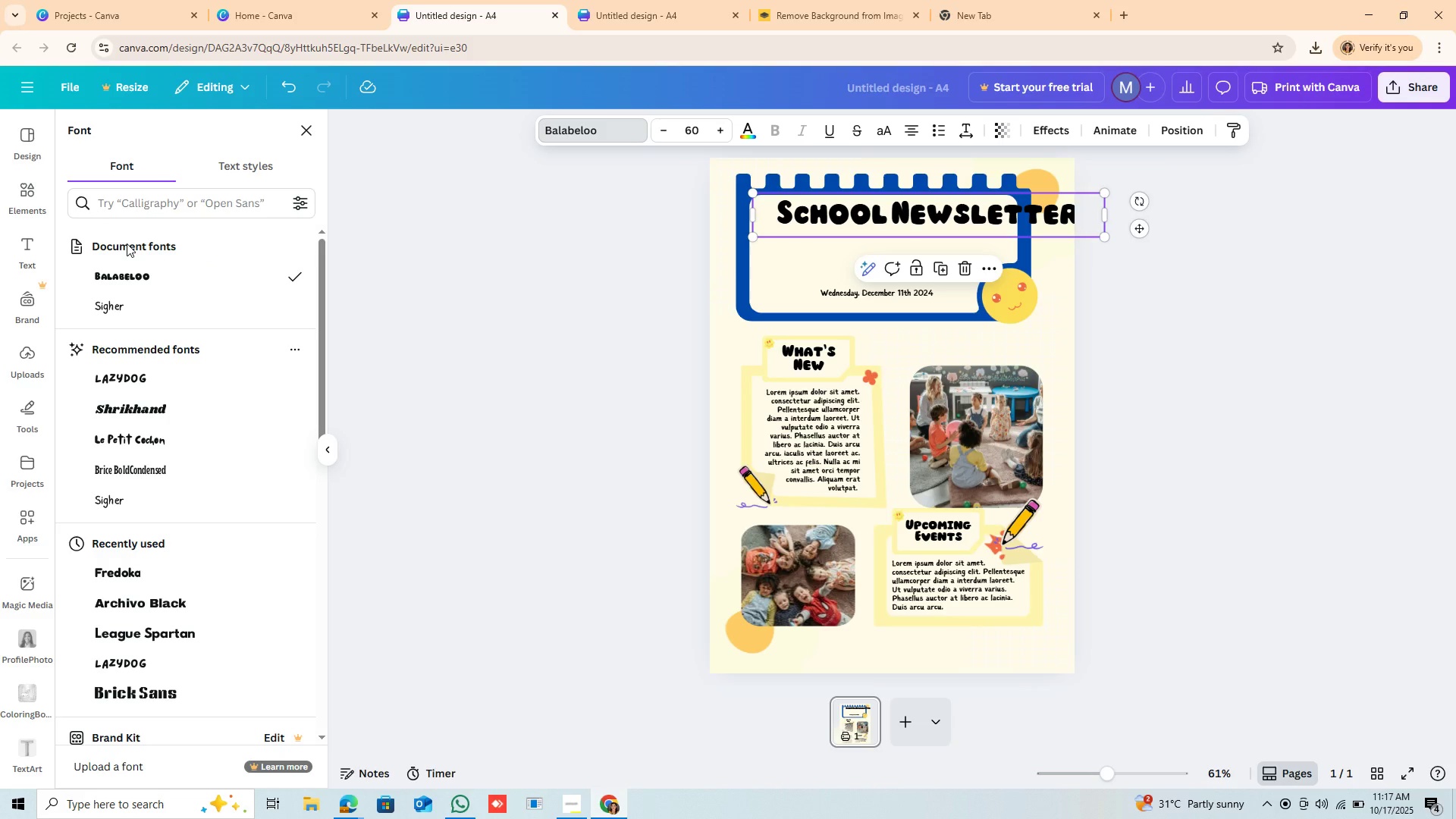 
left_click([127, 243])
 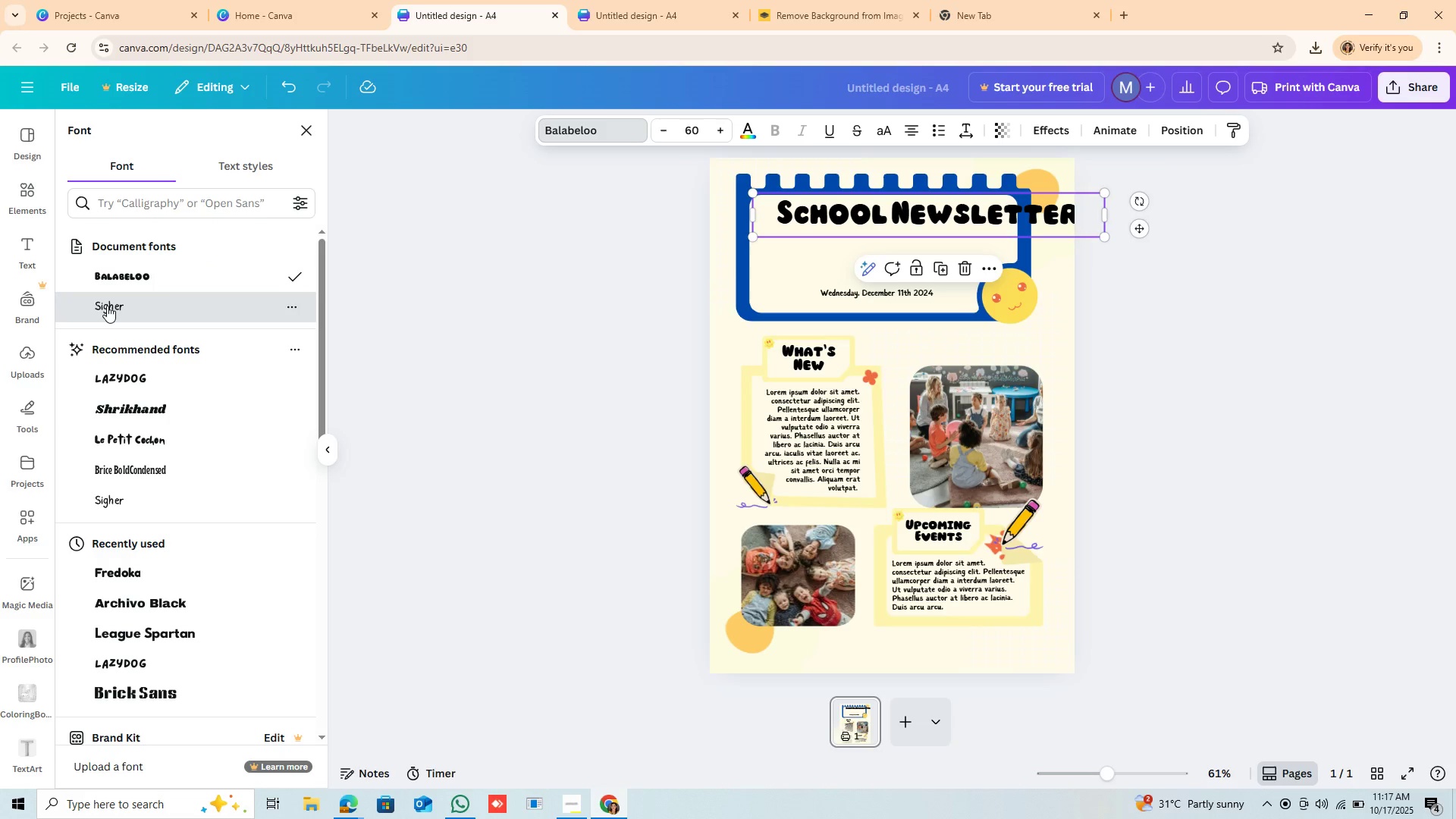 
left_click([107, 306])
 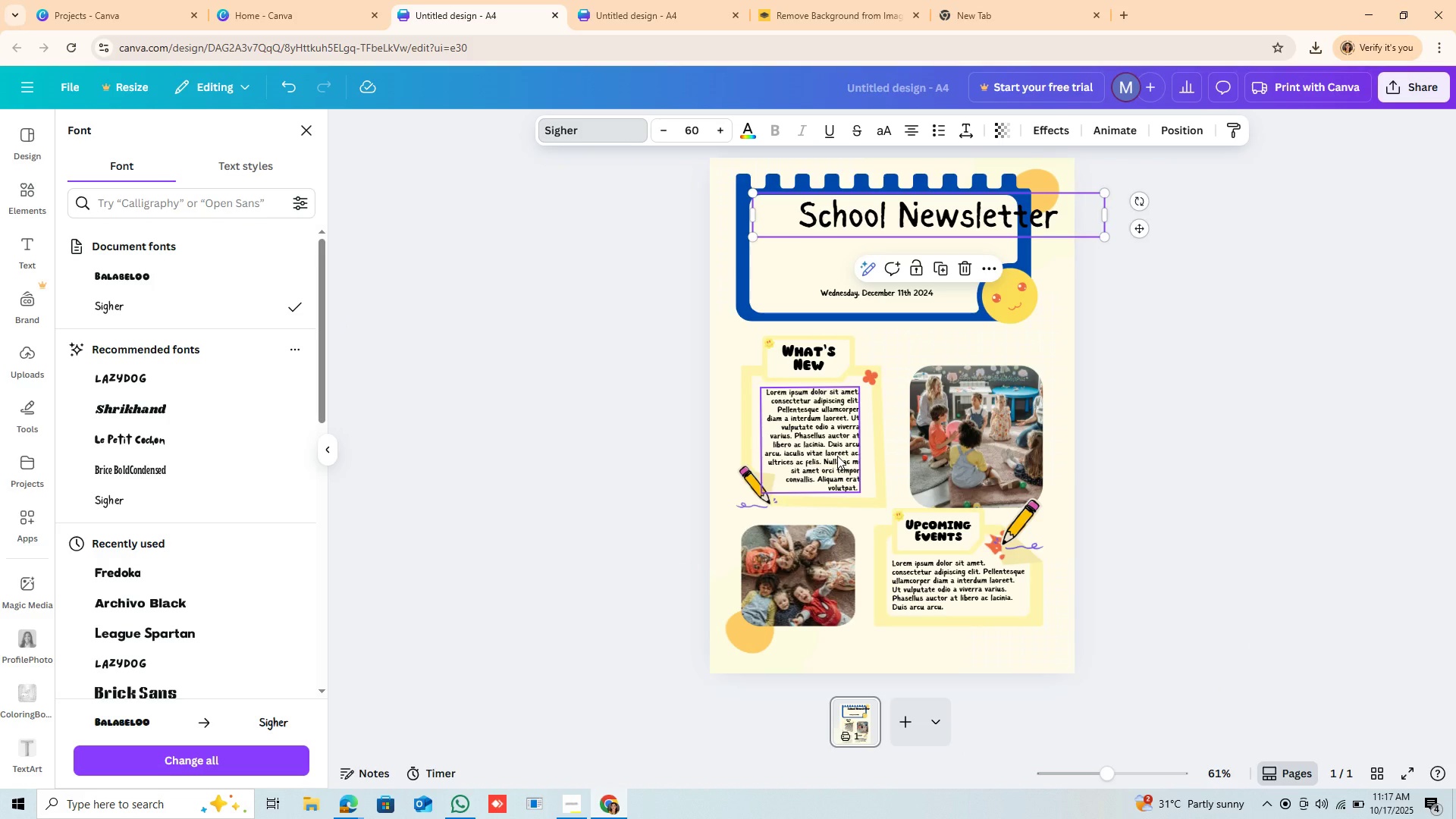 
wait(21.29)
 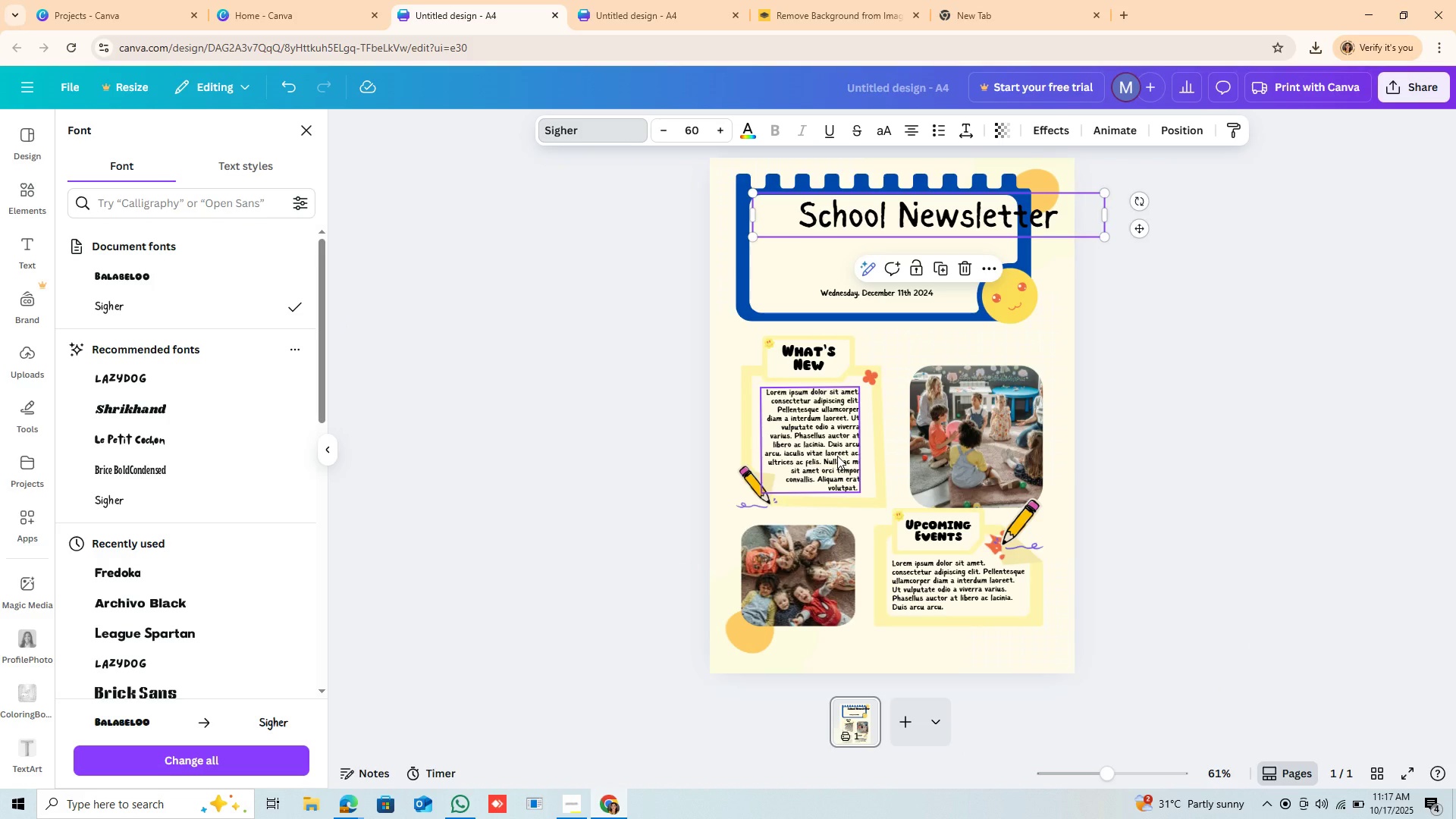 
left_click_drag(start_coordinate=[955, 229], to_coordinate=[935, 242])
 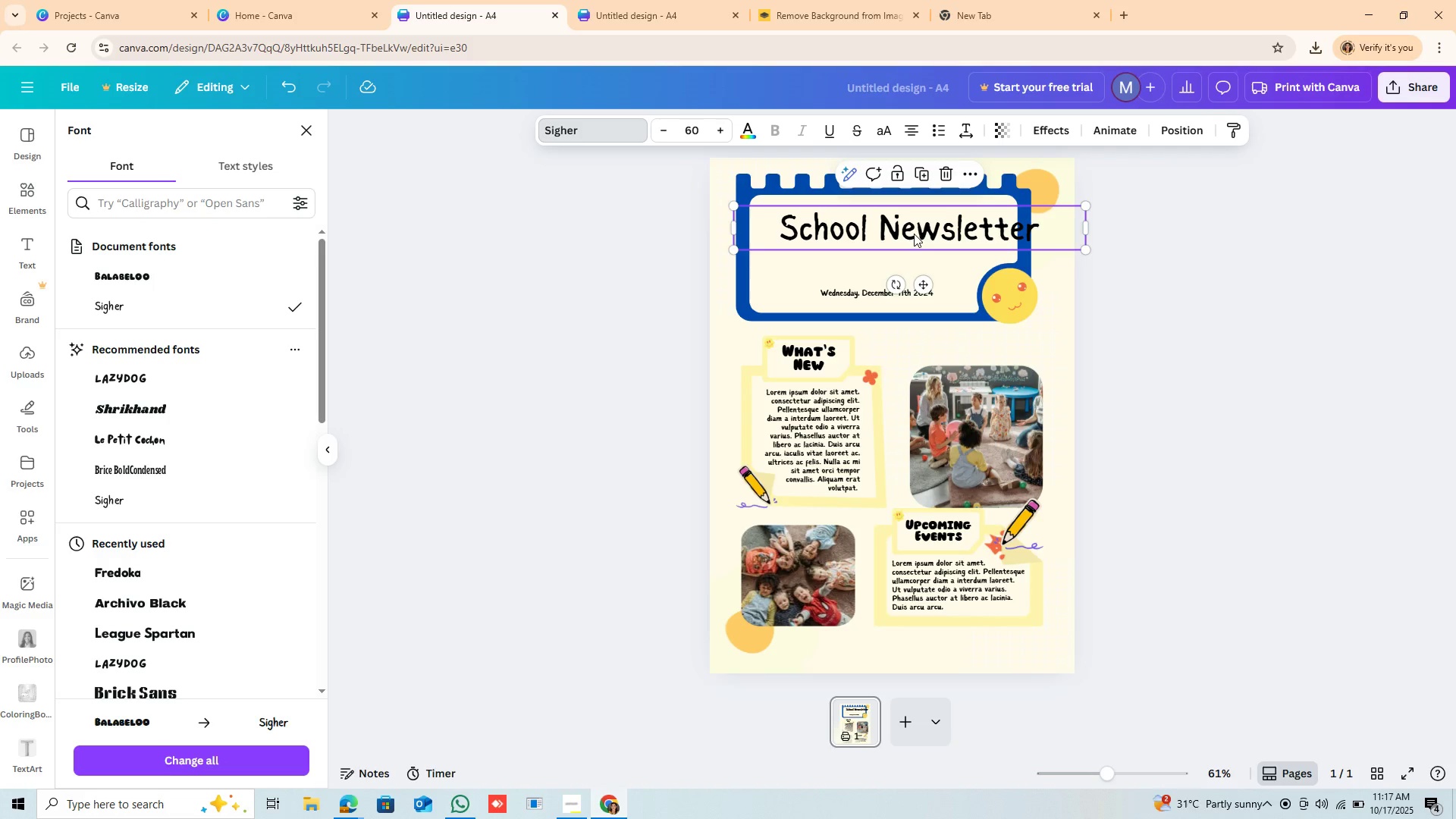 
key(Control+A)
 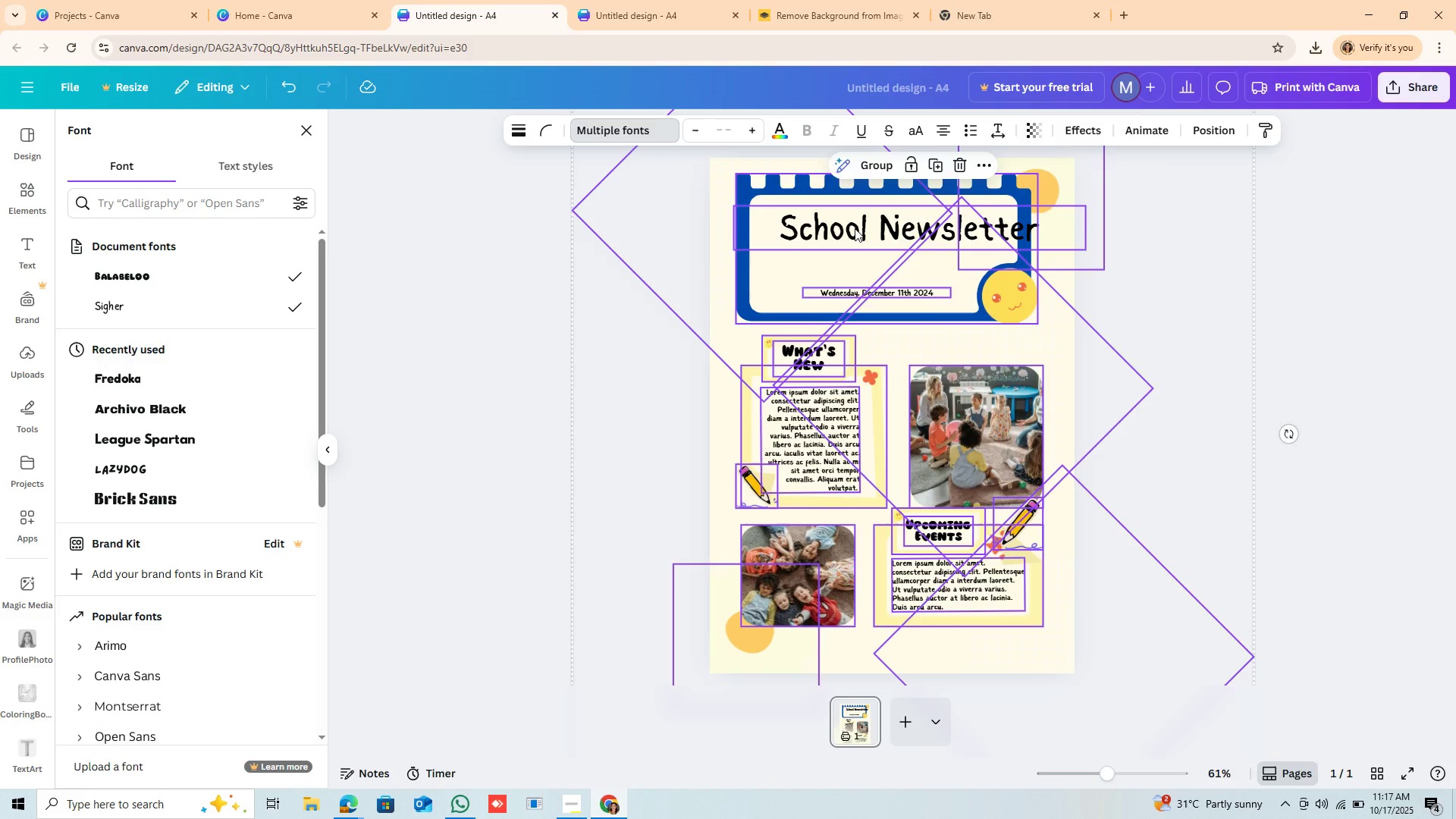 
left_click([855, 228])
 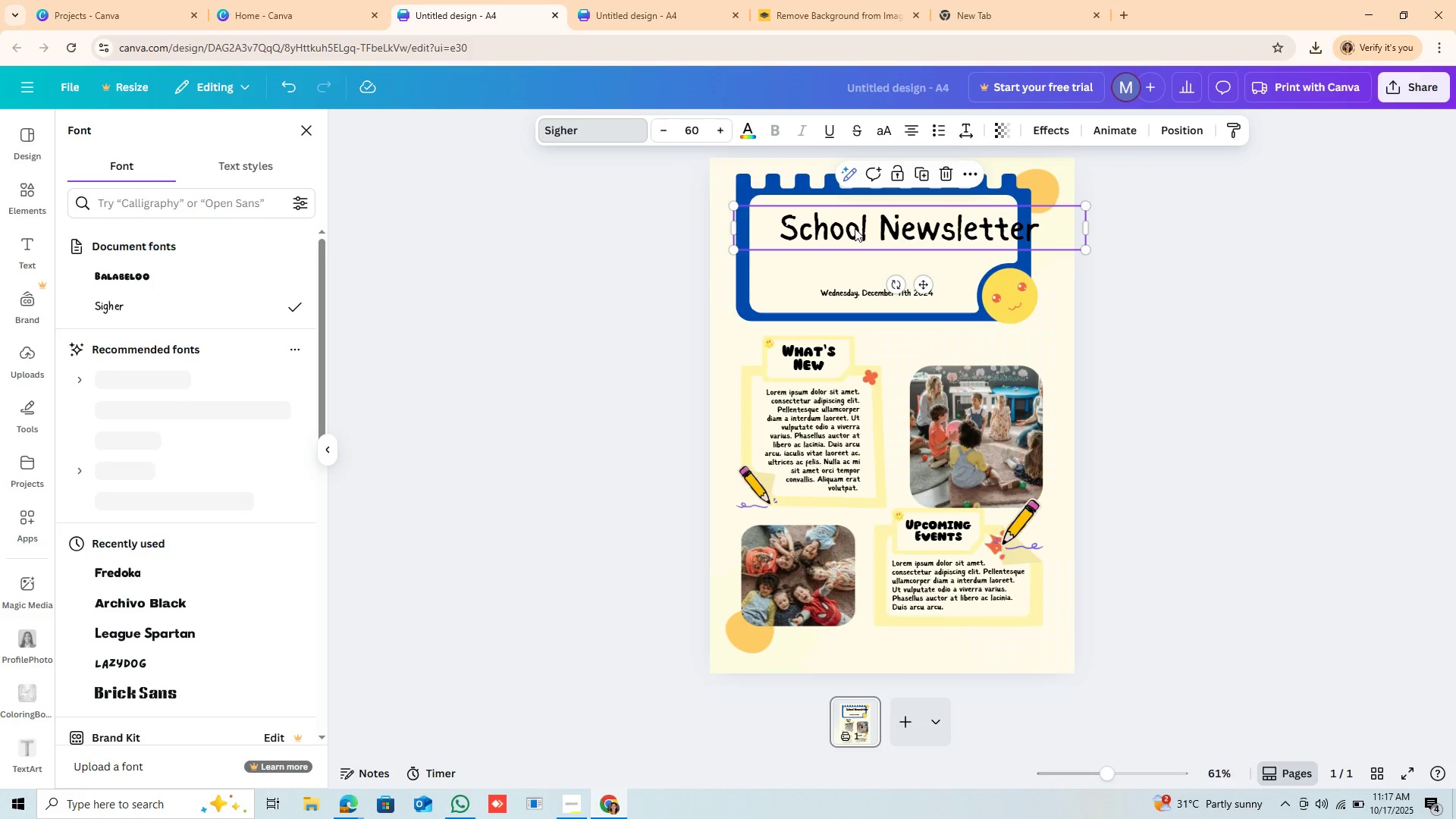 
double_click([855, 228])
 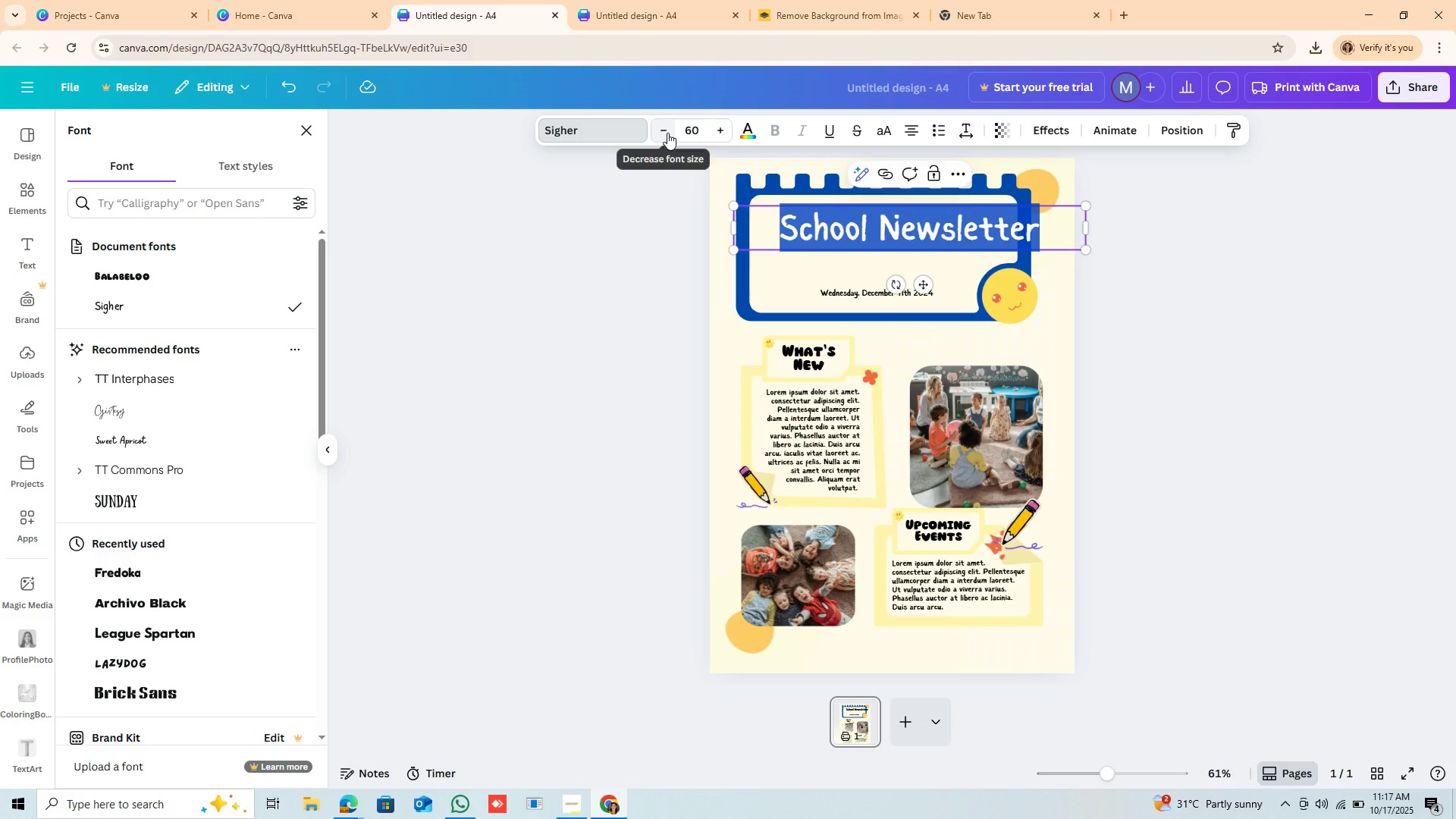 
double_click([667, 133])
 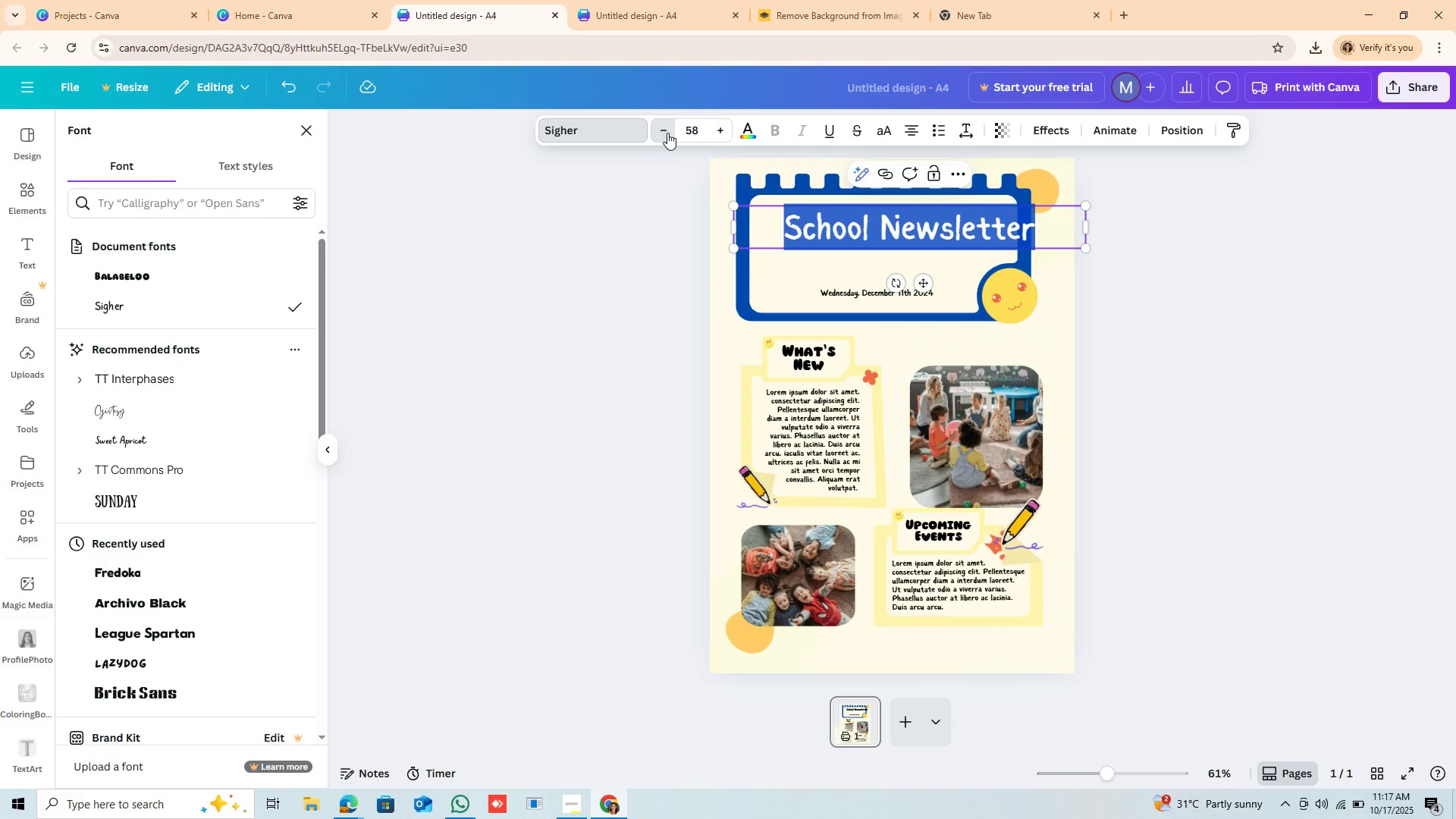 
triple_click([667, 133])
 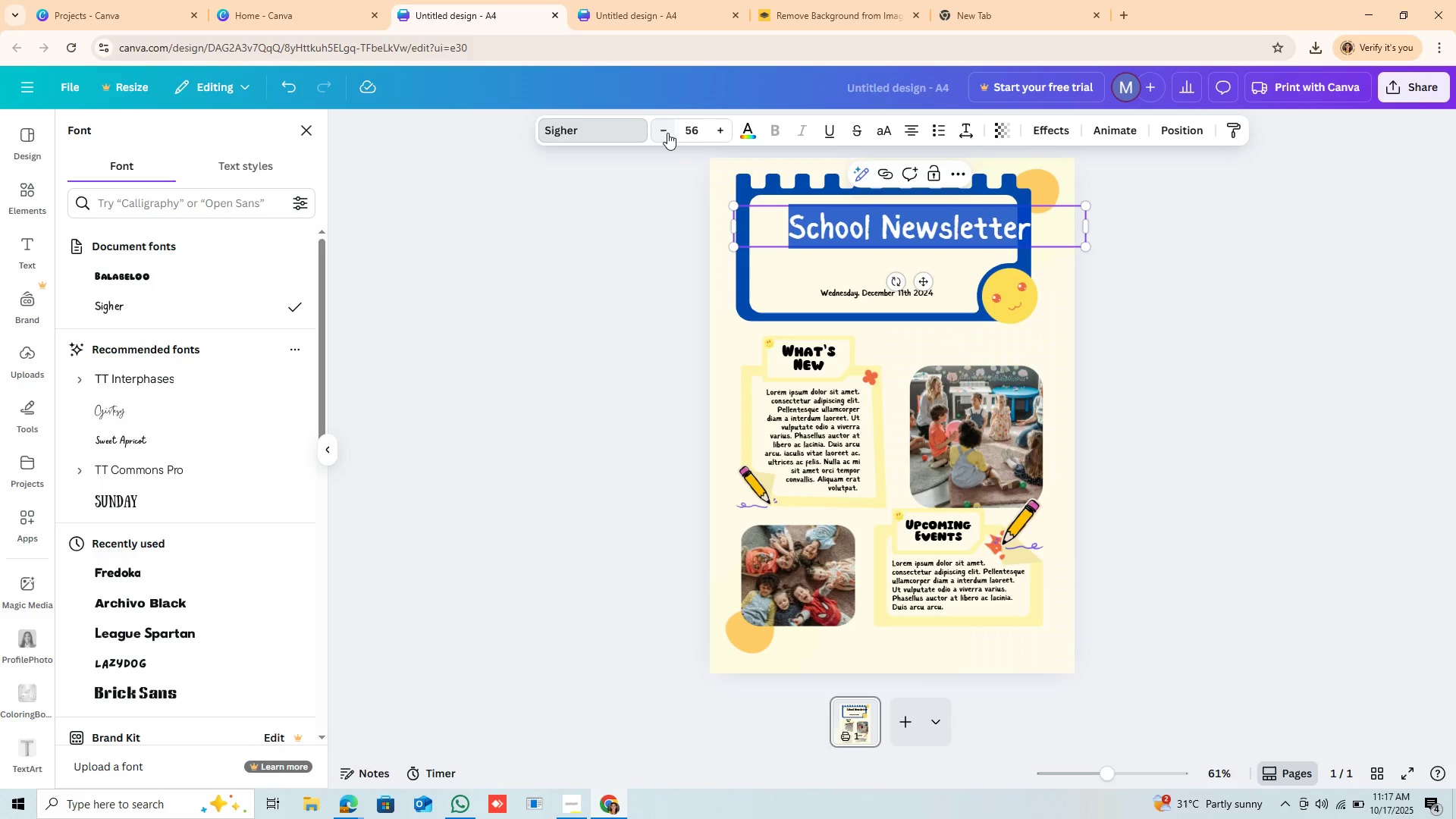 
triple_click([667, 133])
 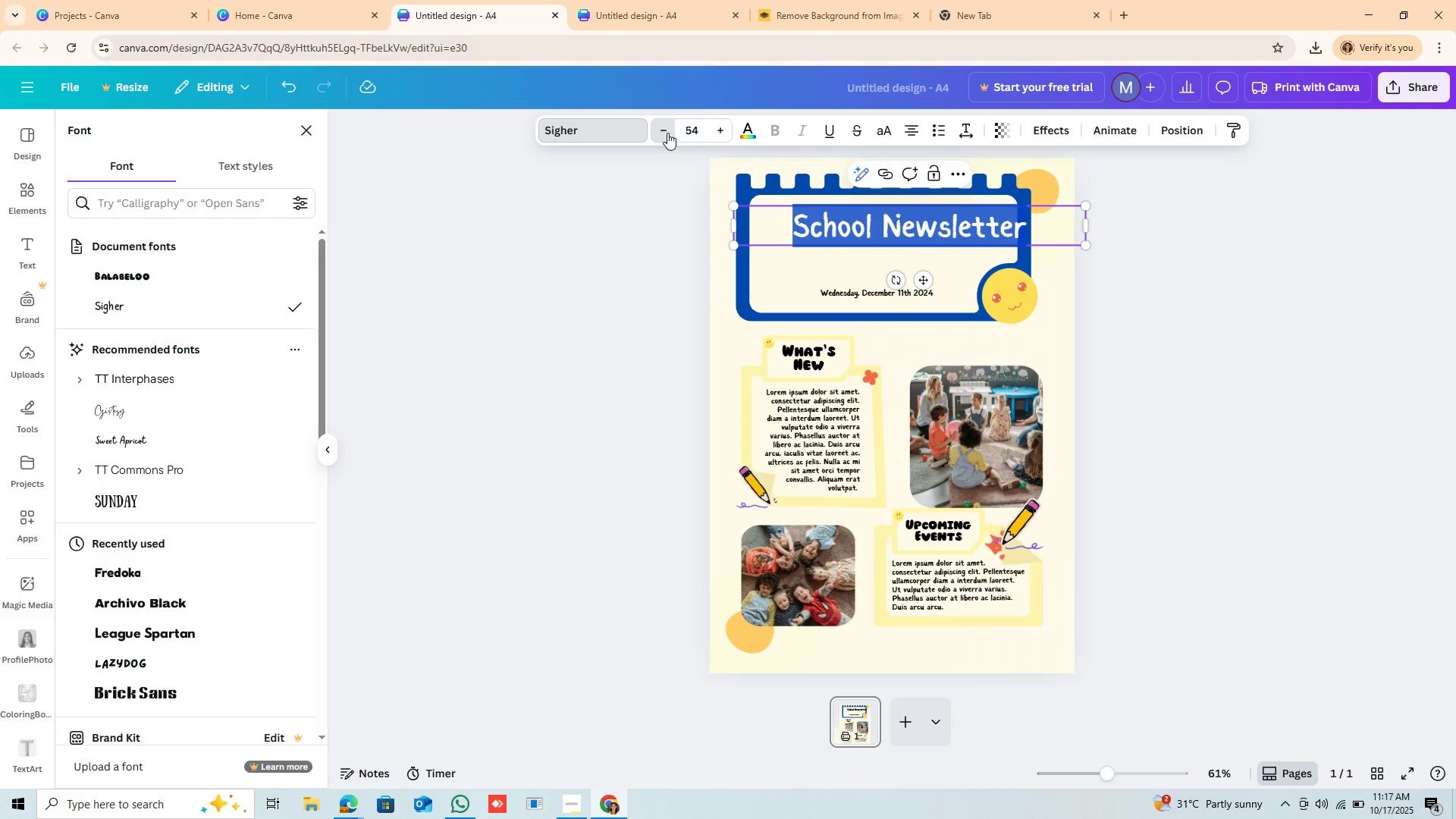 
double_click([667, 133])
 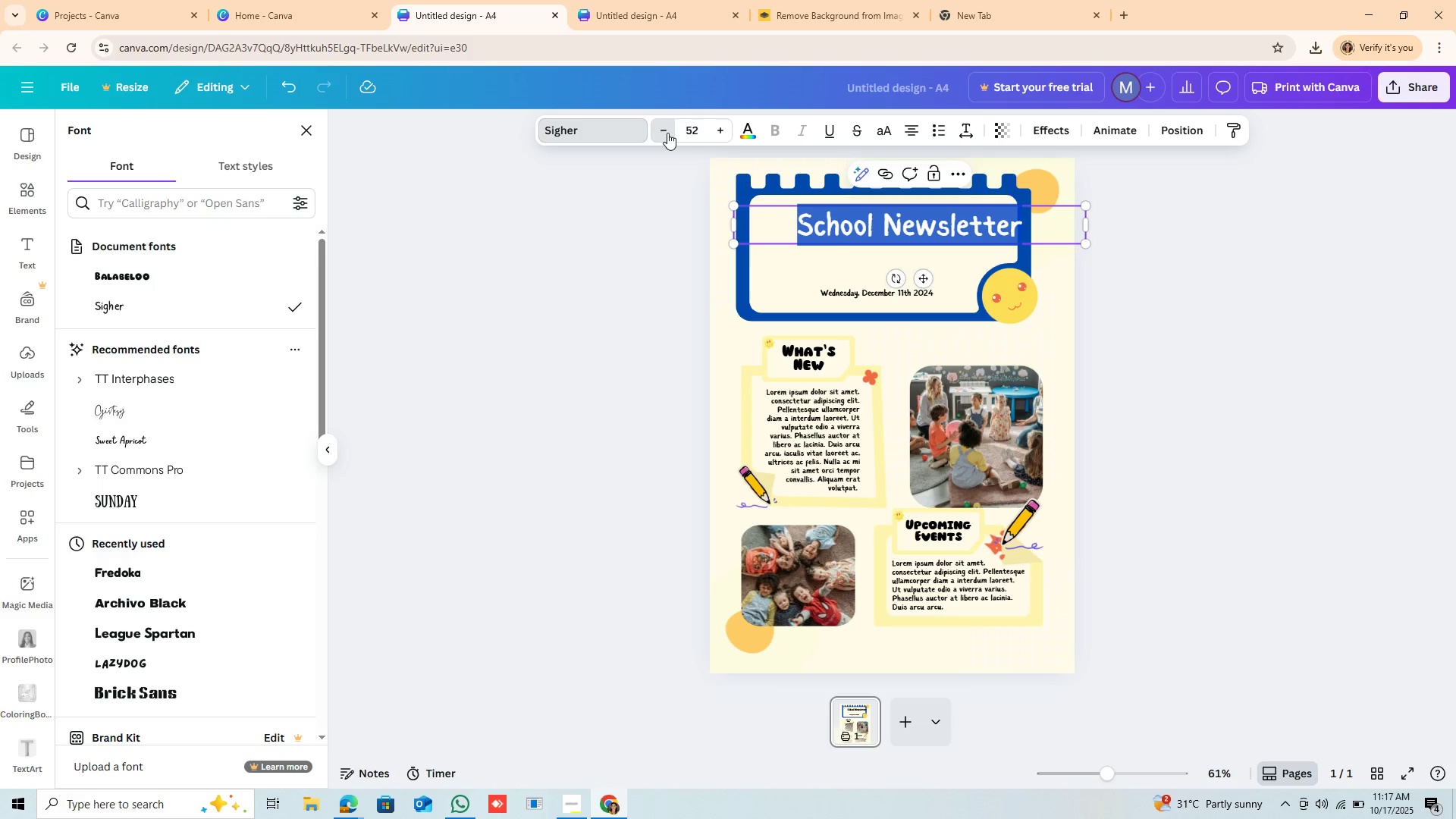 
triple_click([667, 133])
 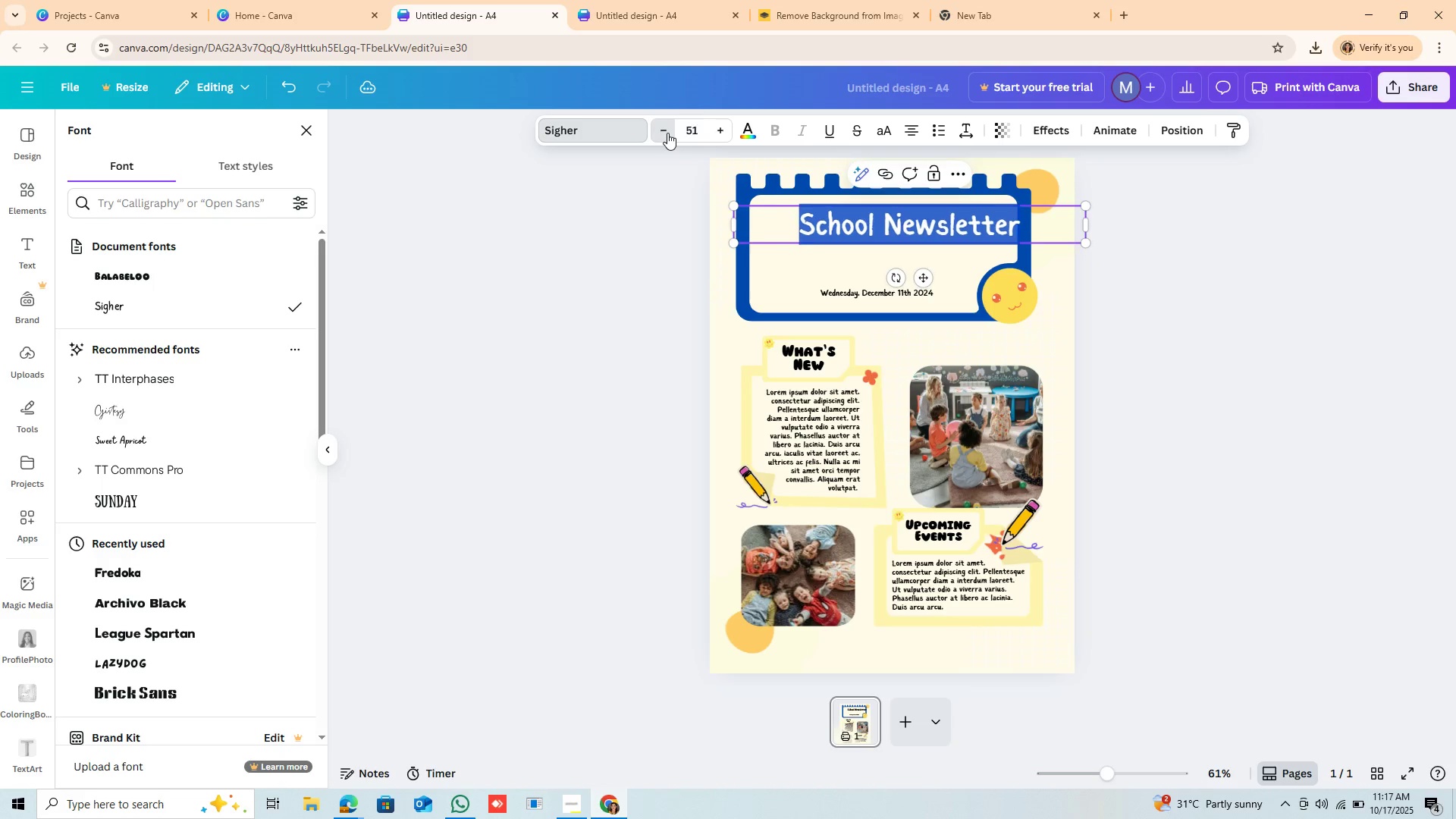 
triple_click([667, 133])
 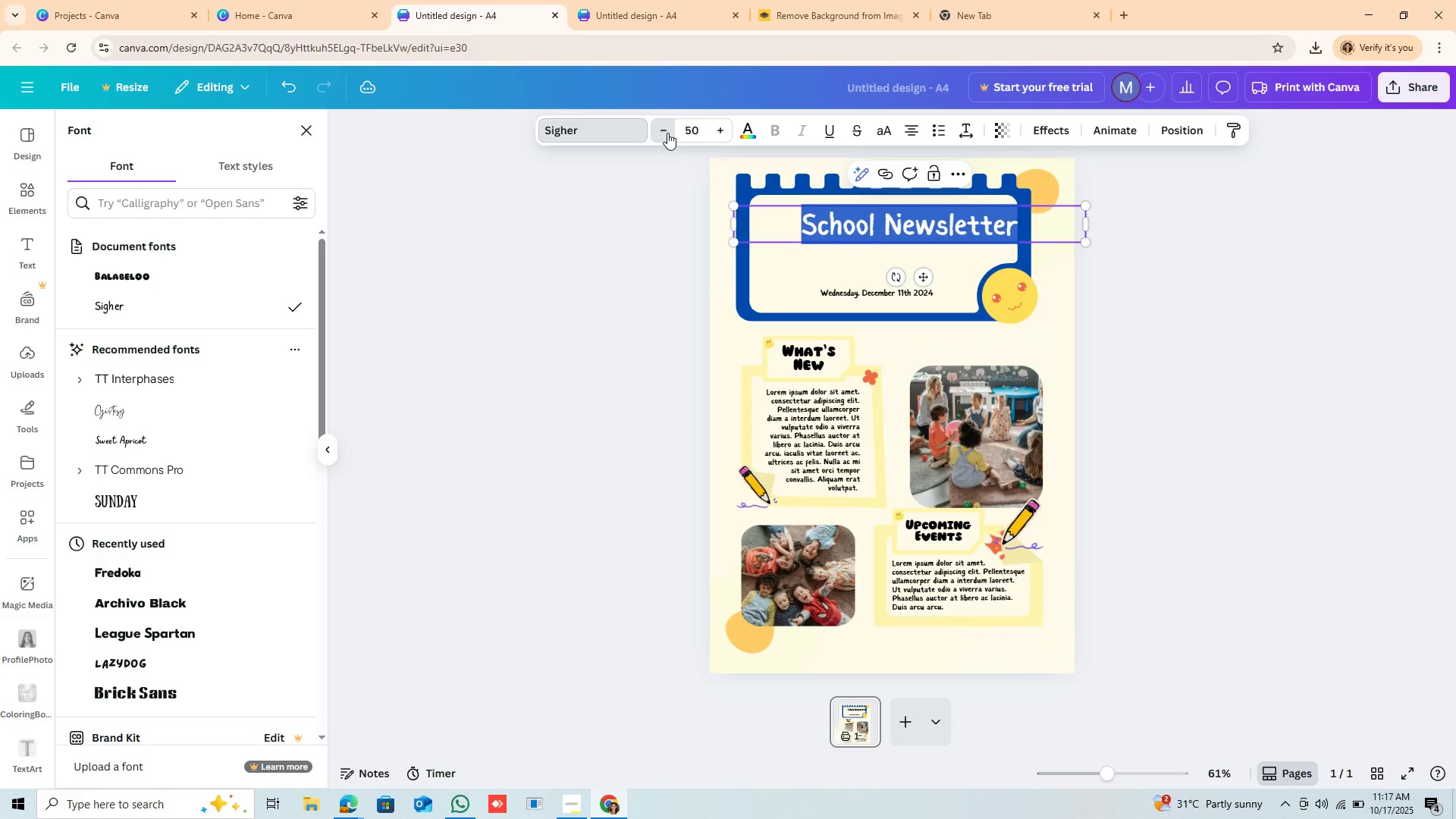 
triple_click([667, 133])
 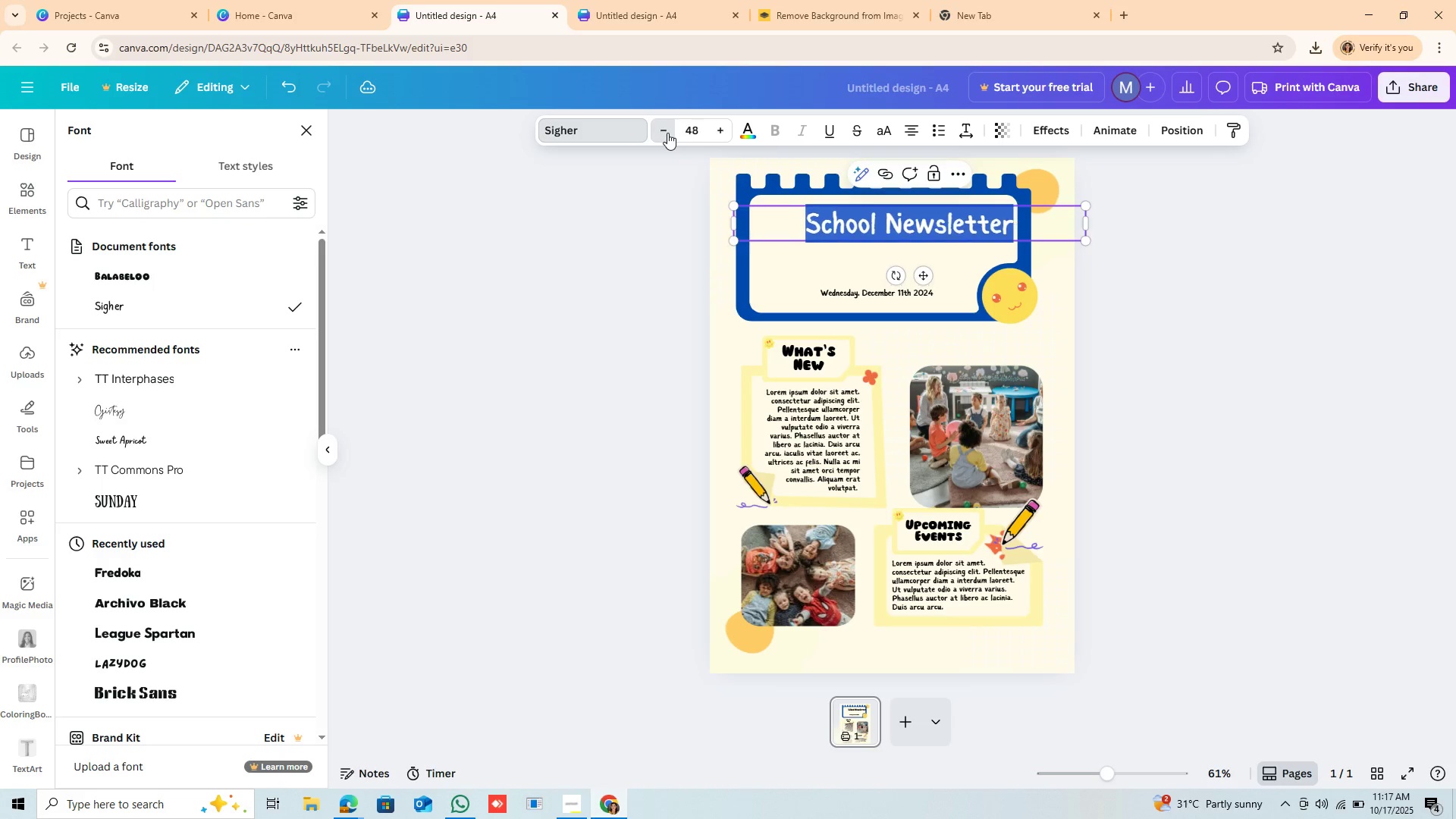 
triple_click([667, 133])
 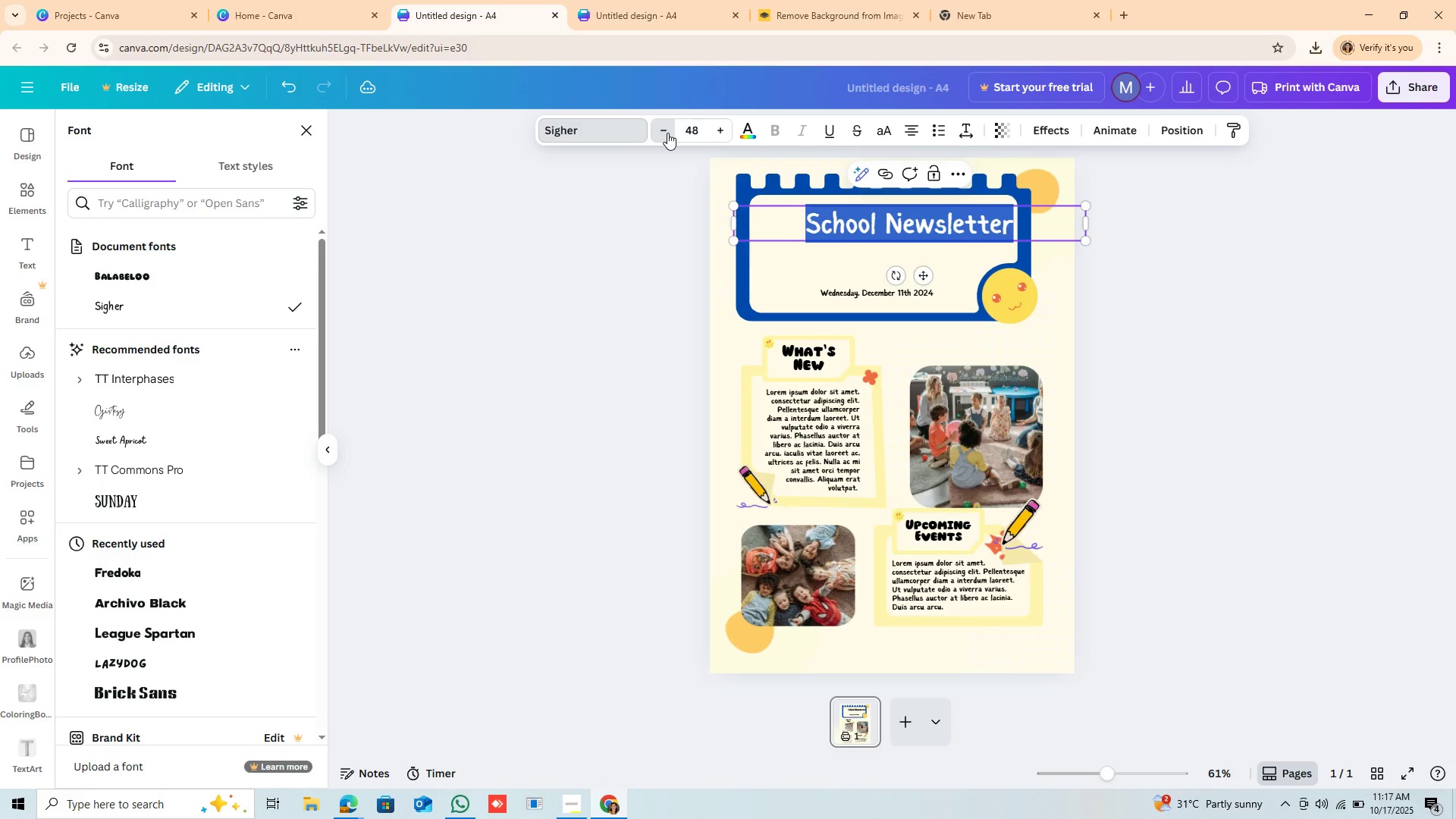 
triple_click([667, 133])
 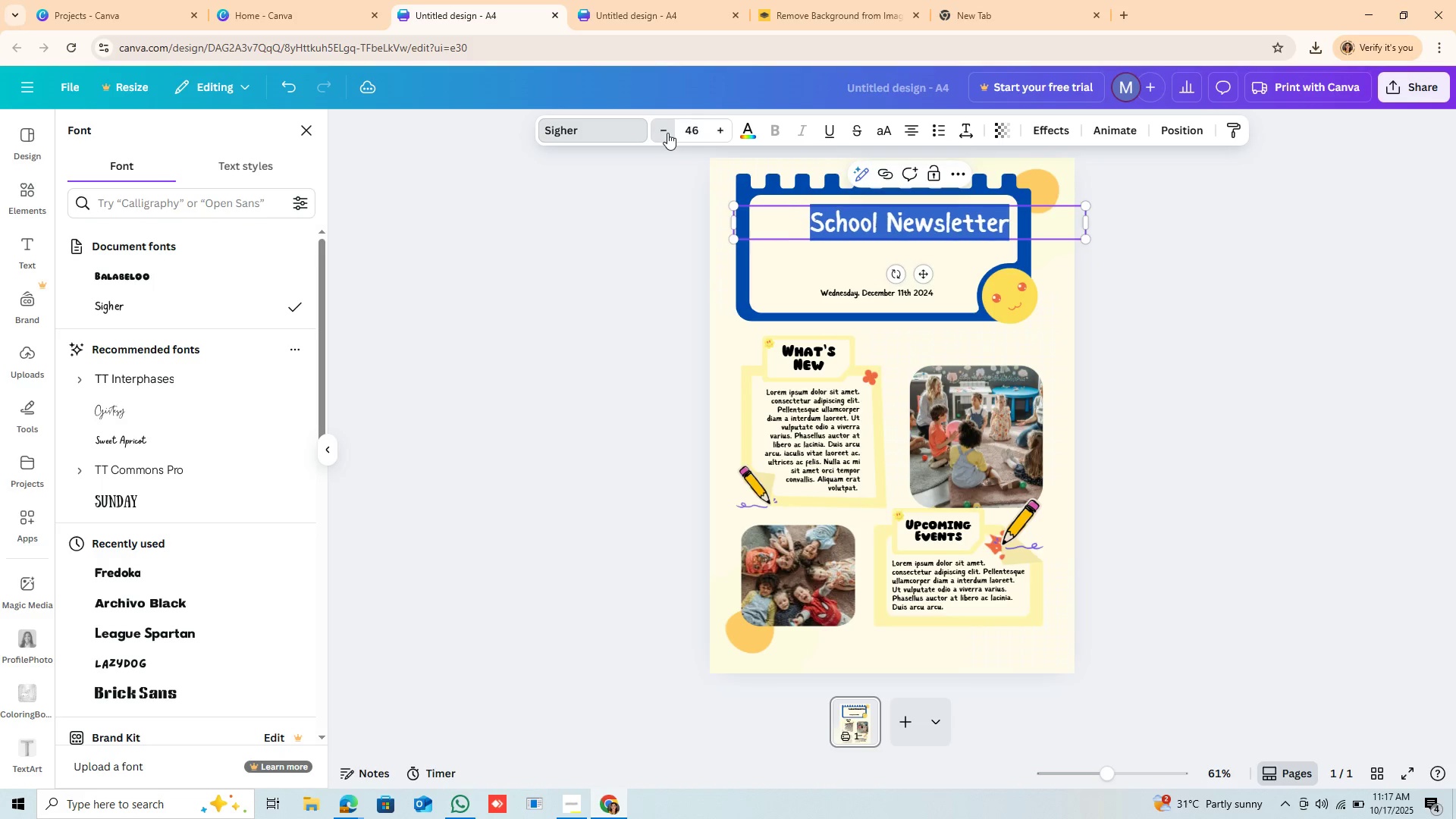 
triple_click([667, 133])
 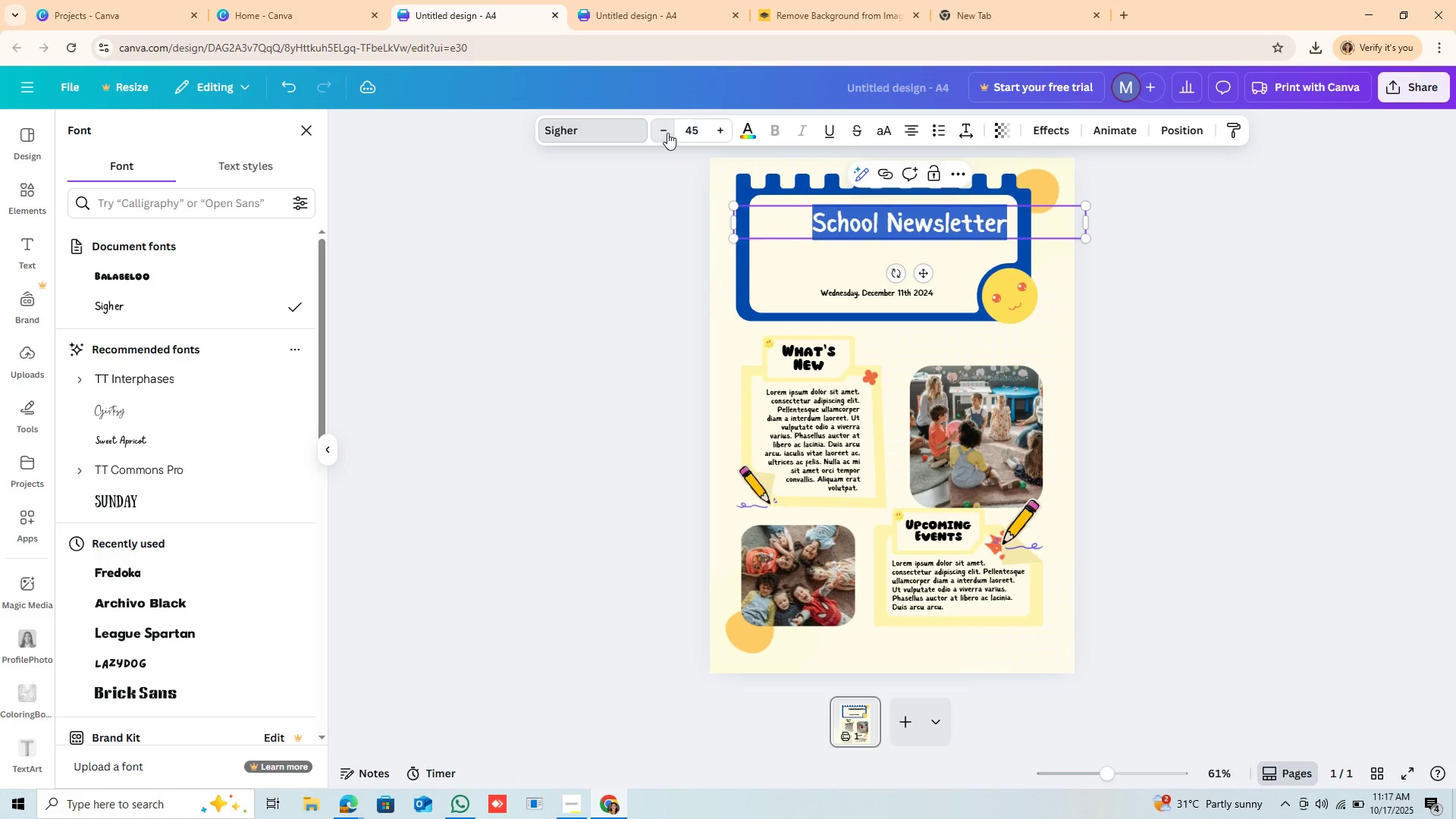 
triple_click([667, 133])
 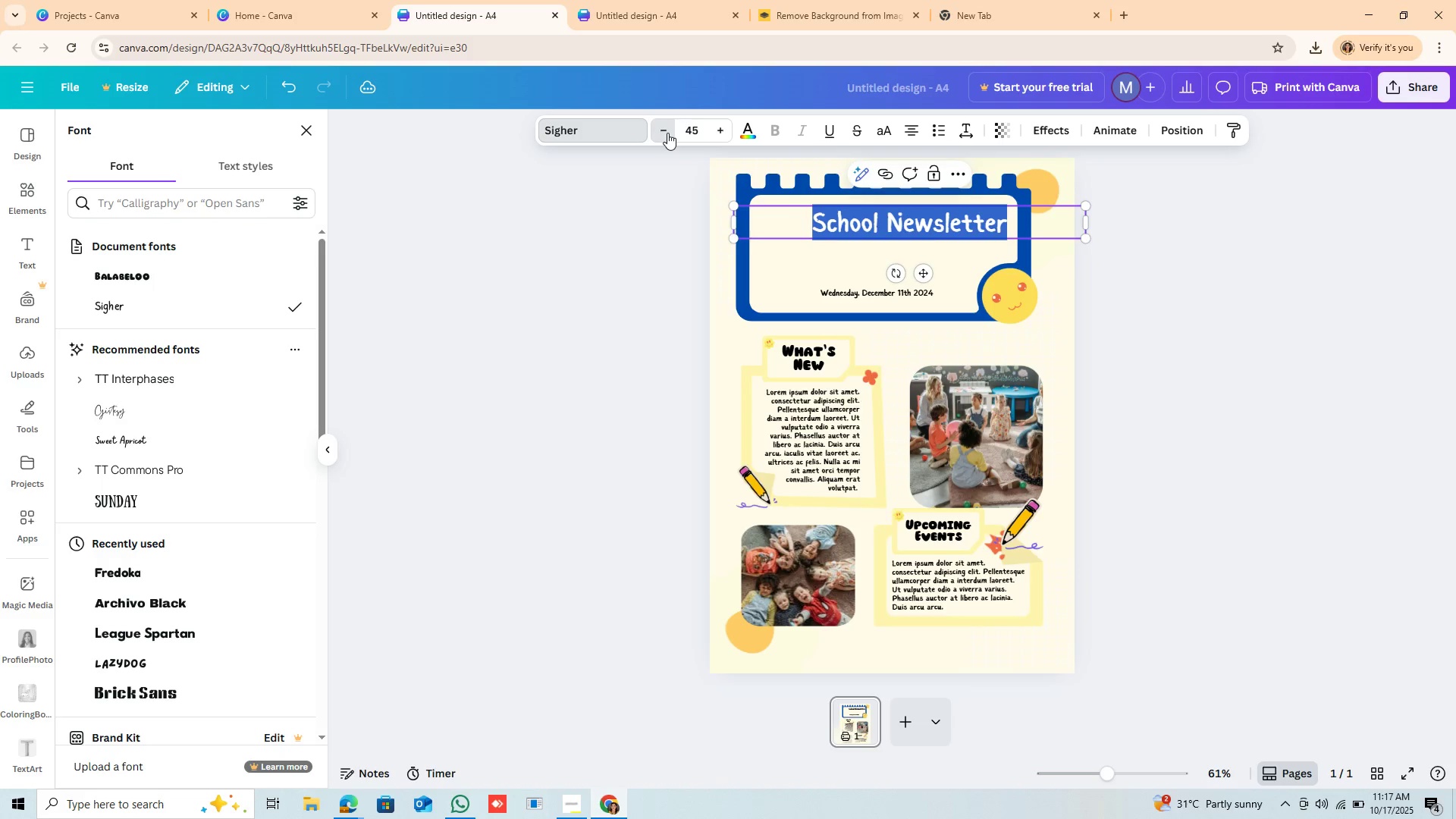 
triple_click([667, 133])
 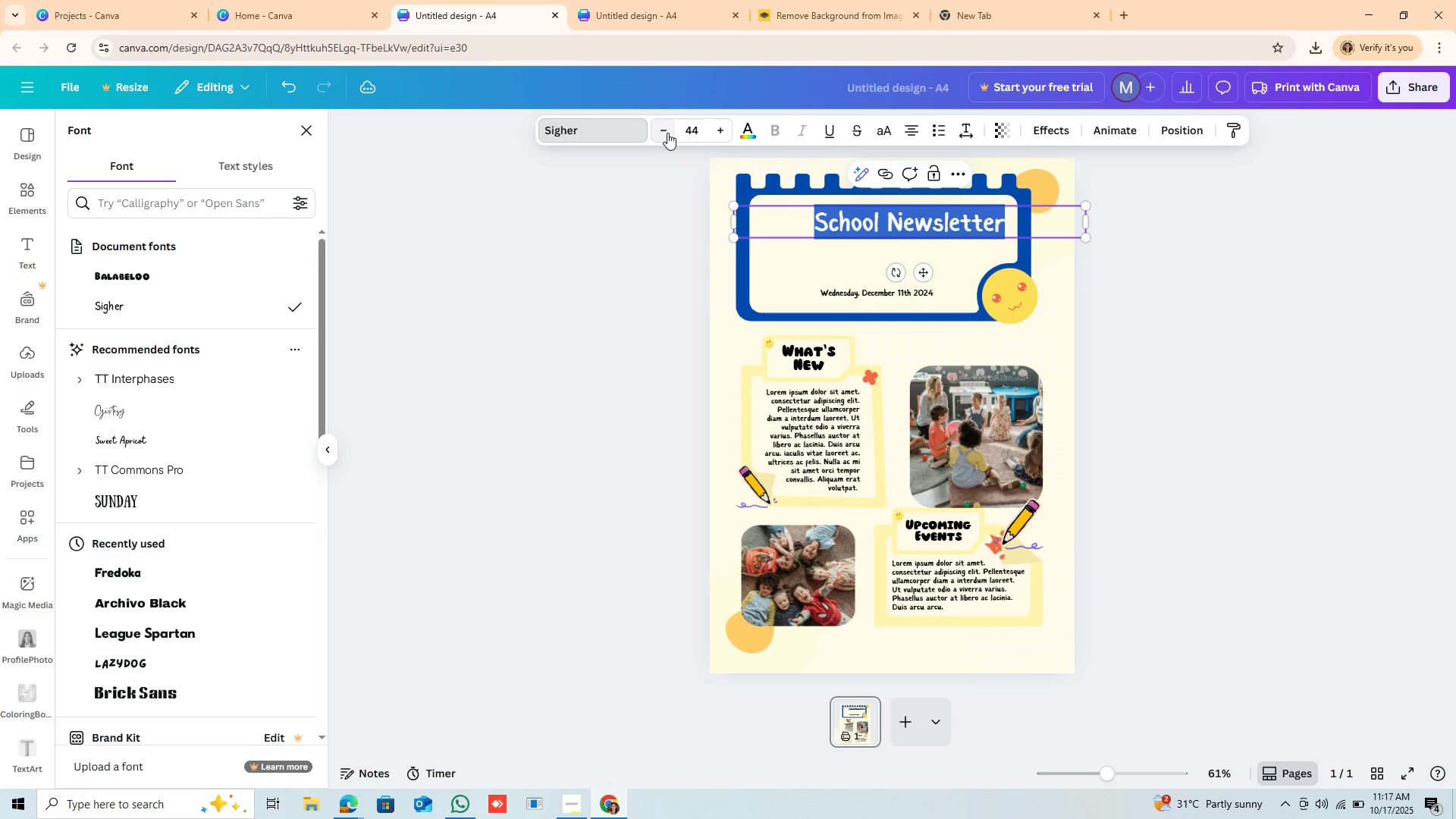 
triple_click([667, 133])
 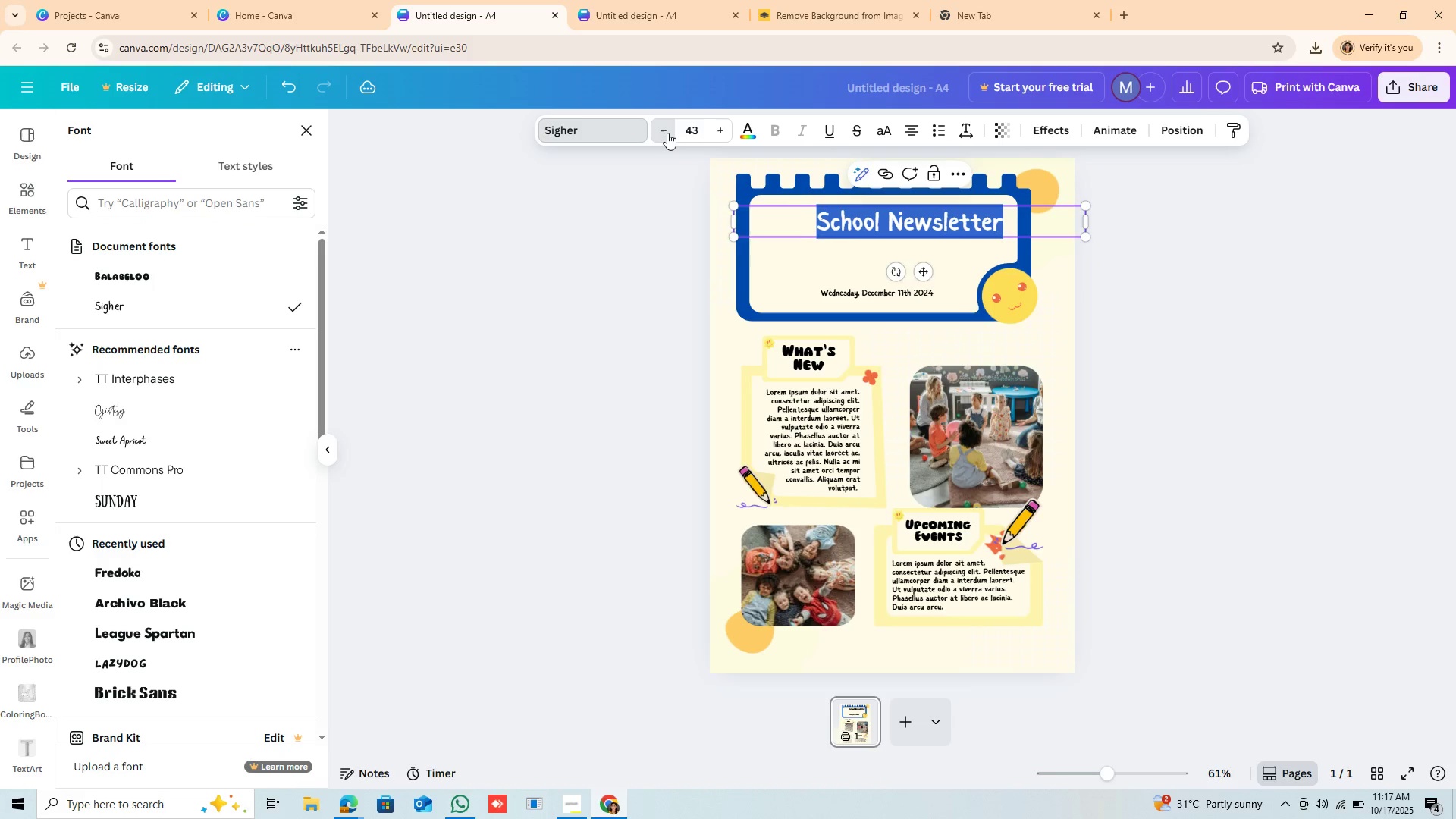 
triple_click([667, 133])
 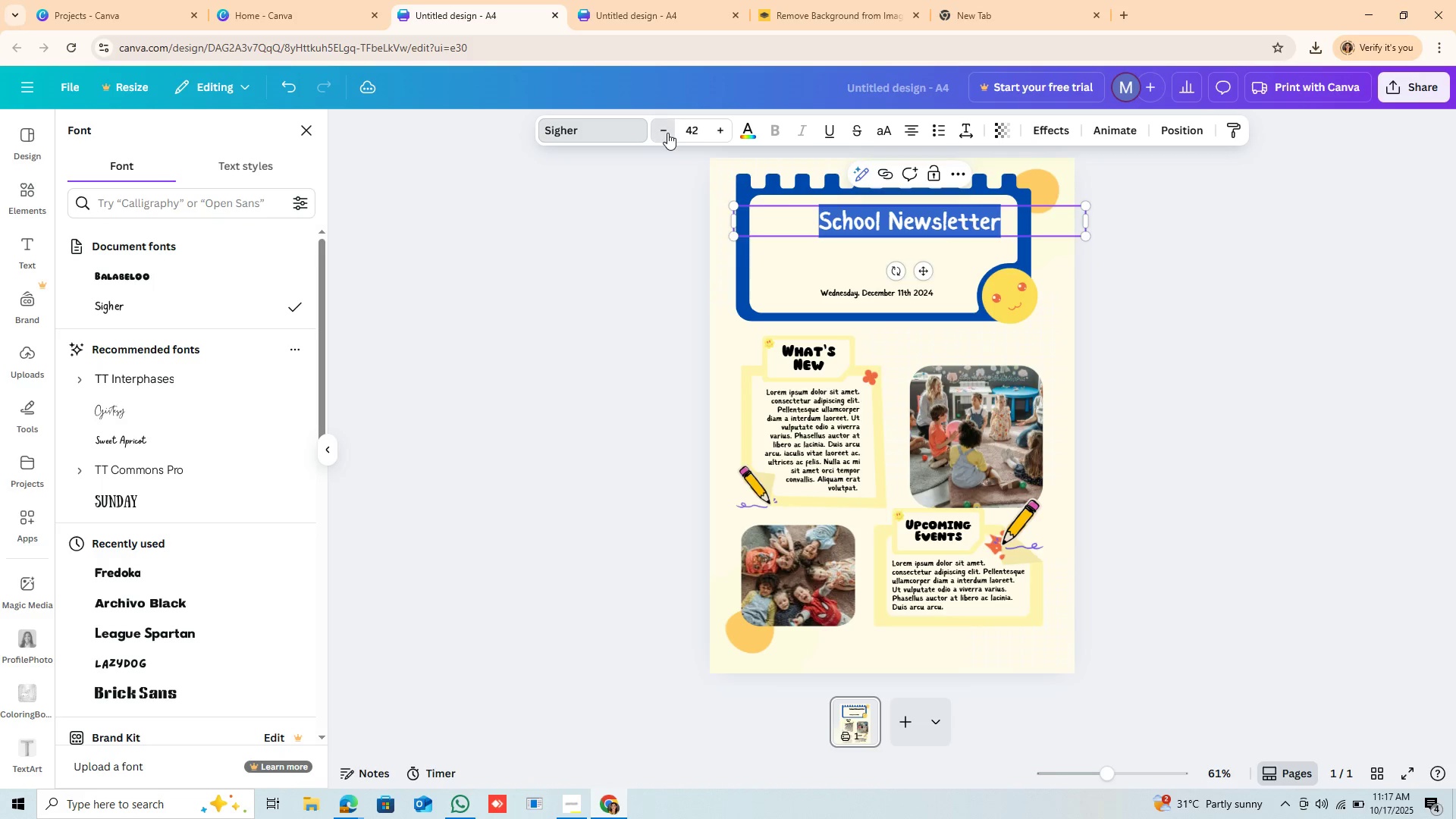 
triple_click([667, 133])
 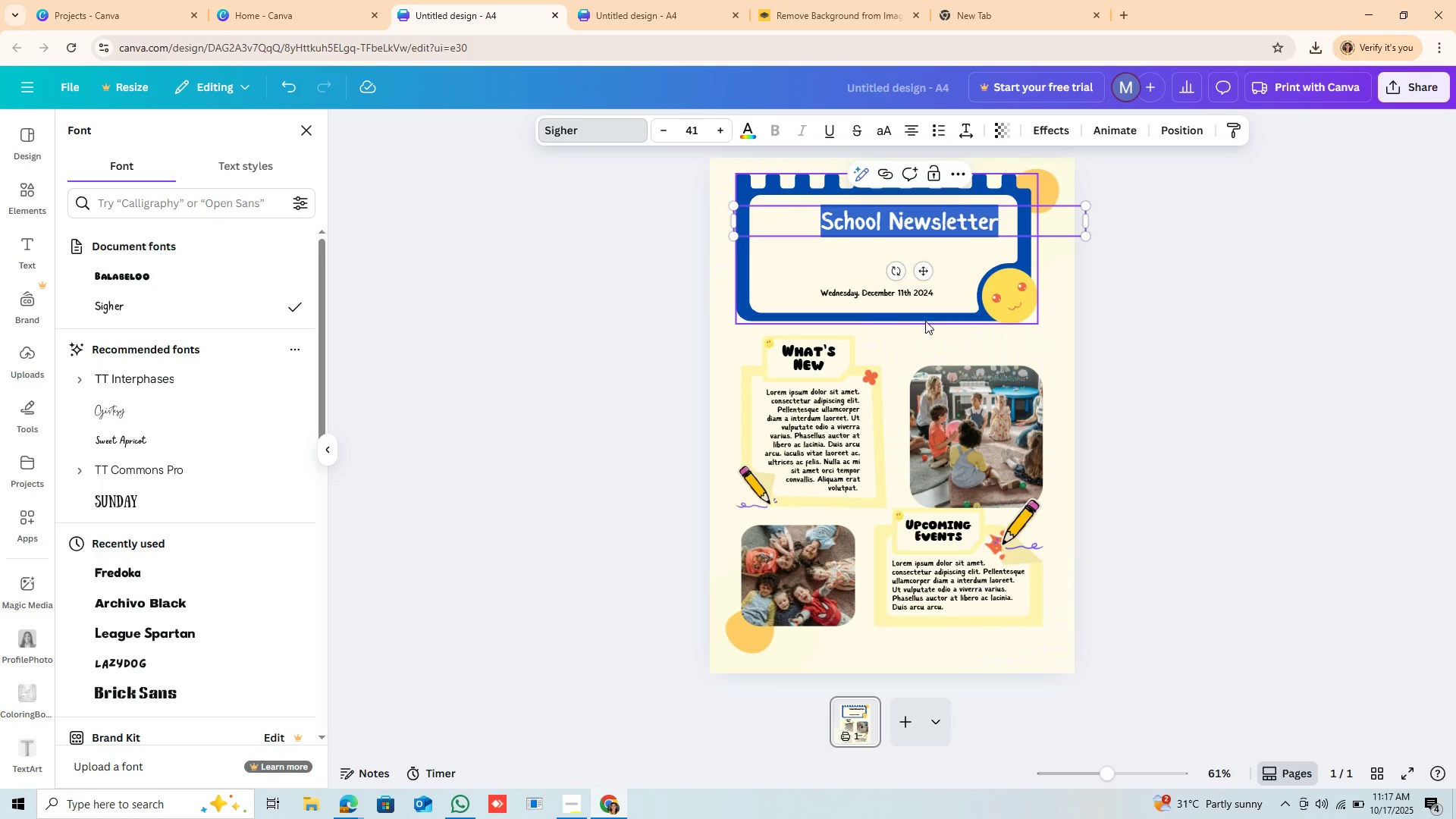 
left_click_drag(start_coordinate=[926, 323], to_coordinate=[928, 309])
 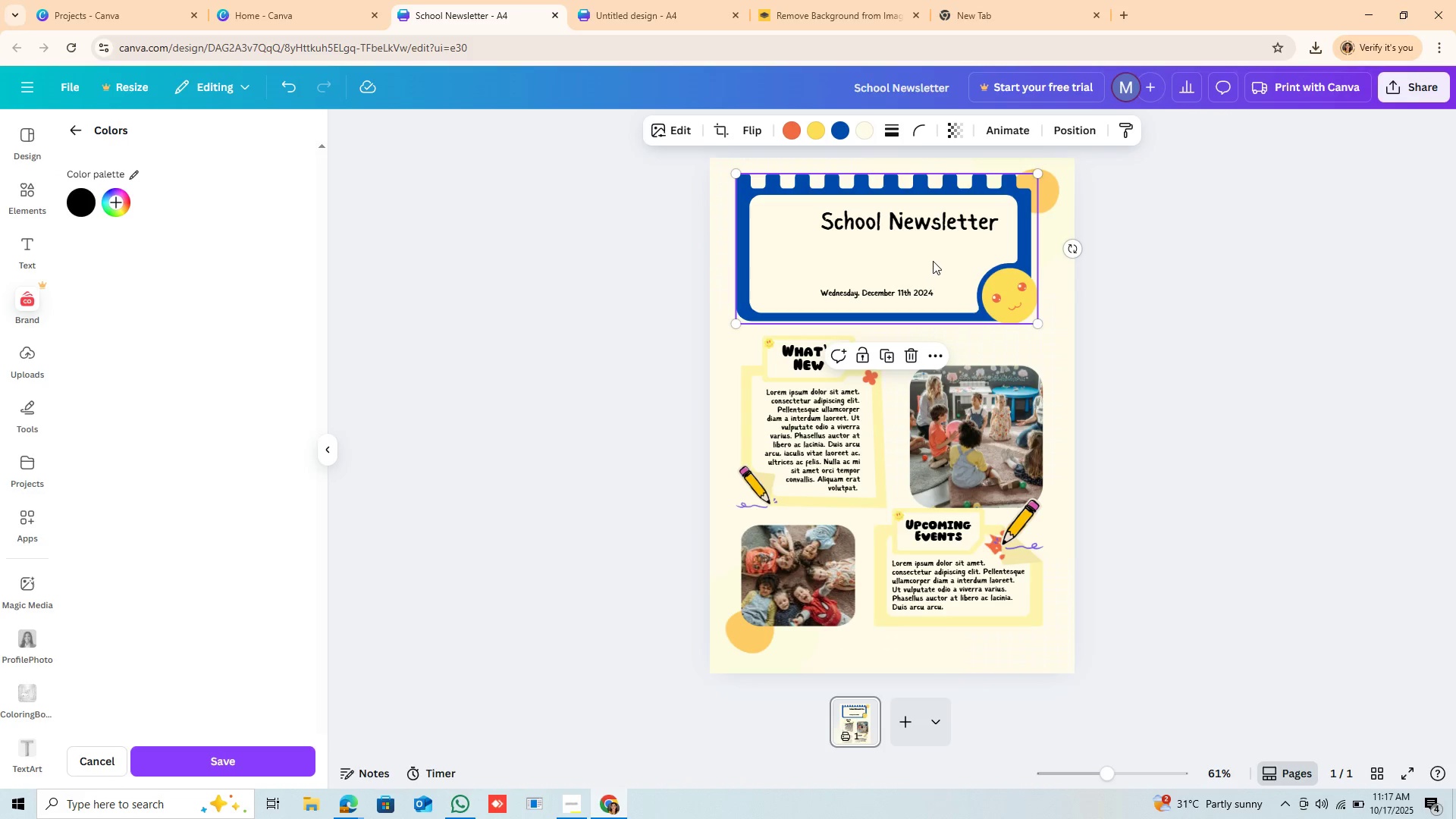 
left_click([933, 261])
 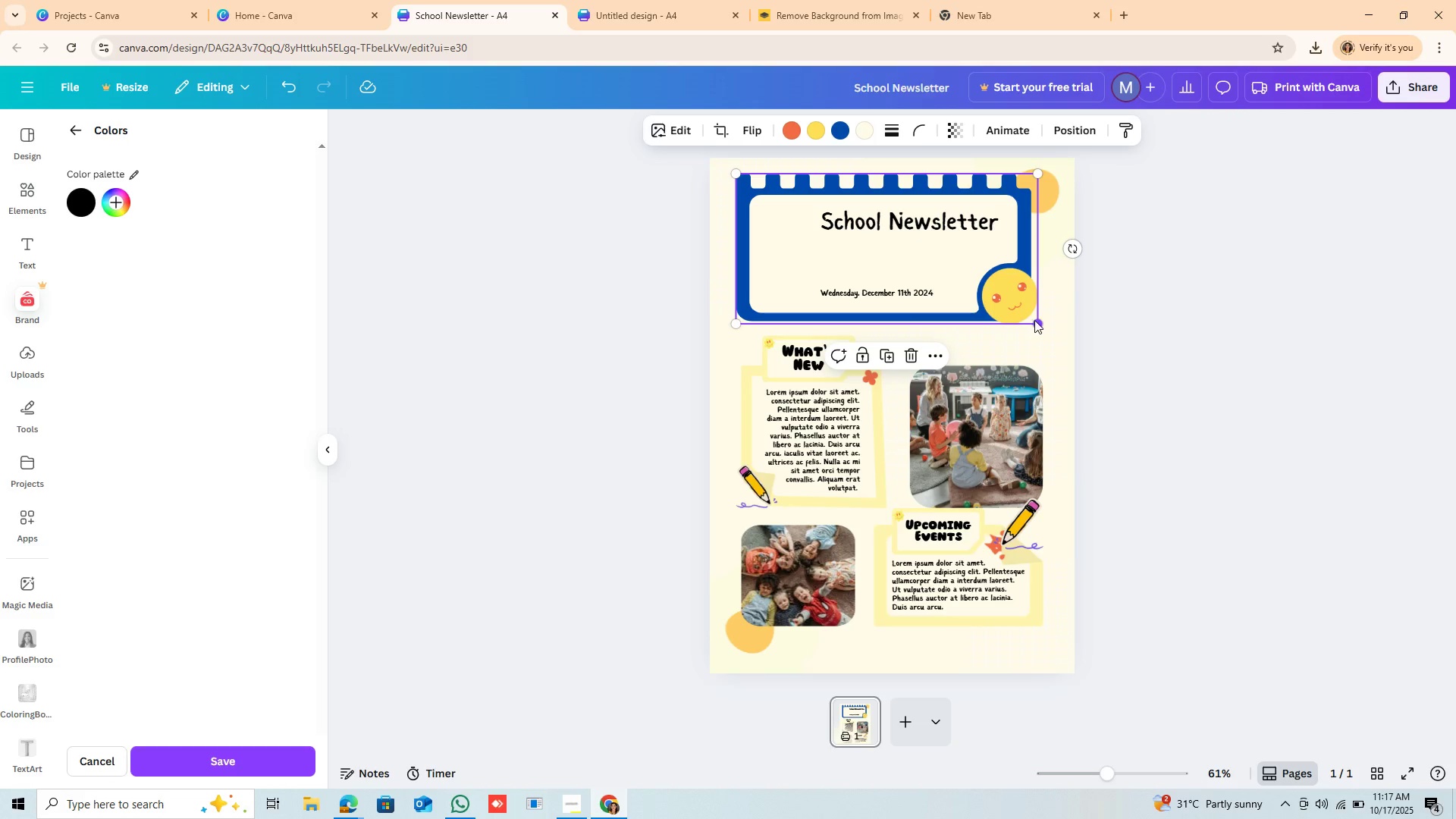 
left_click_drag(start_coordinate=[1036, 322], to_coordinate=[879, 233])
 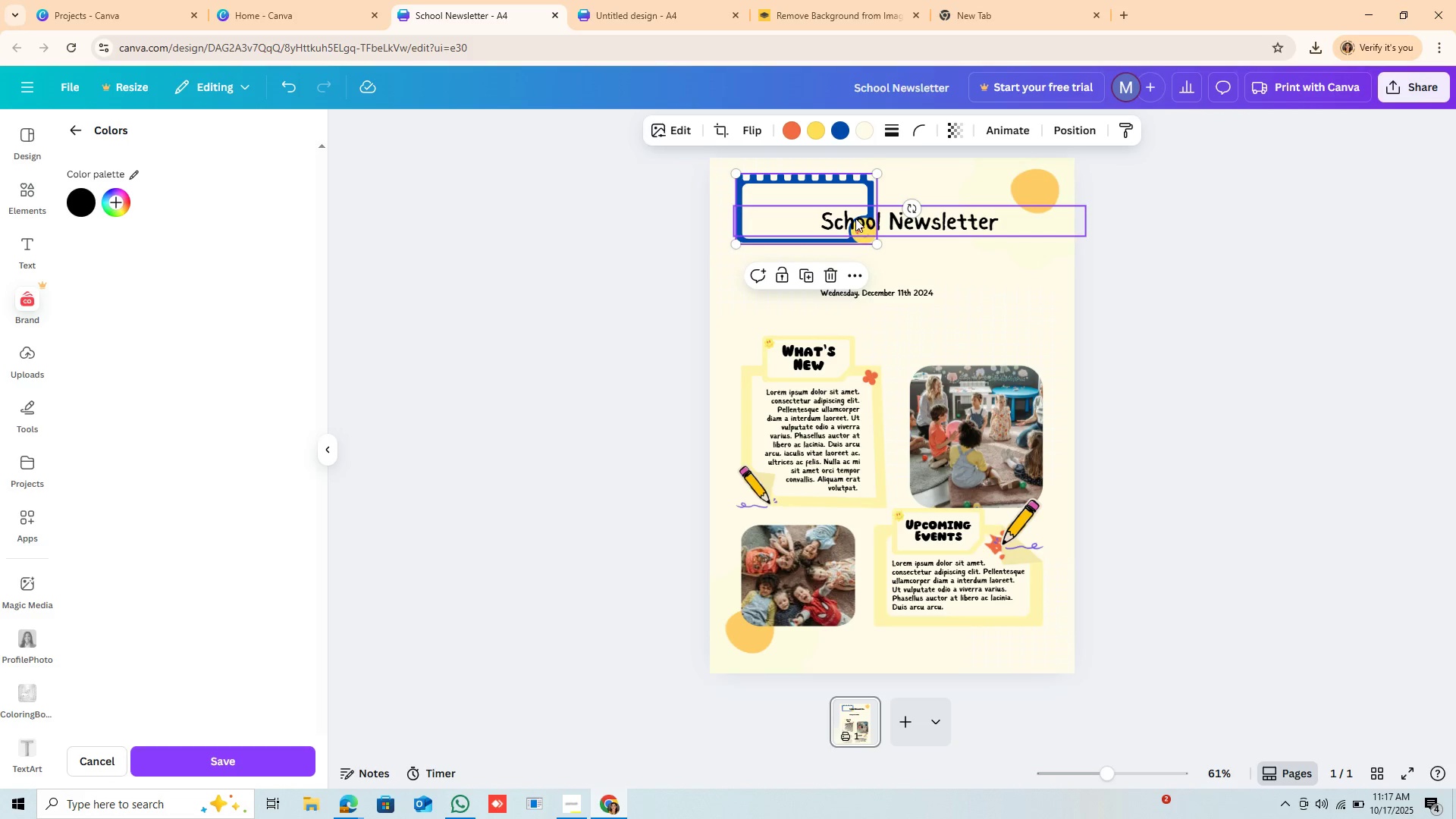 
left_click_drag(start_coordinate=[855, 218], to_coordinate=[925, 234])
 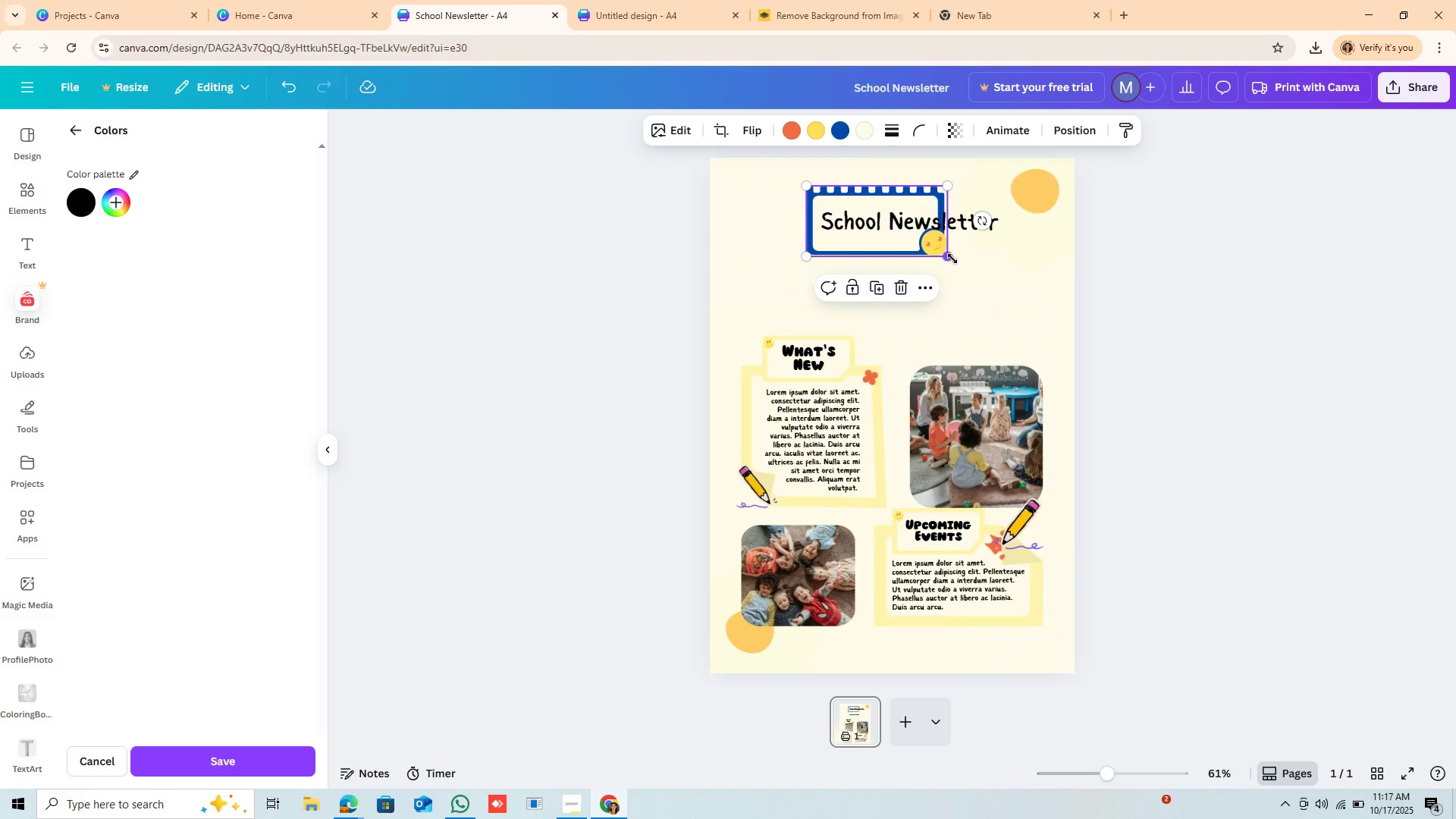 
left_click_drag(start_coordinate=[952, 259], to_coordinate=[1048, 265])
 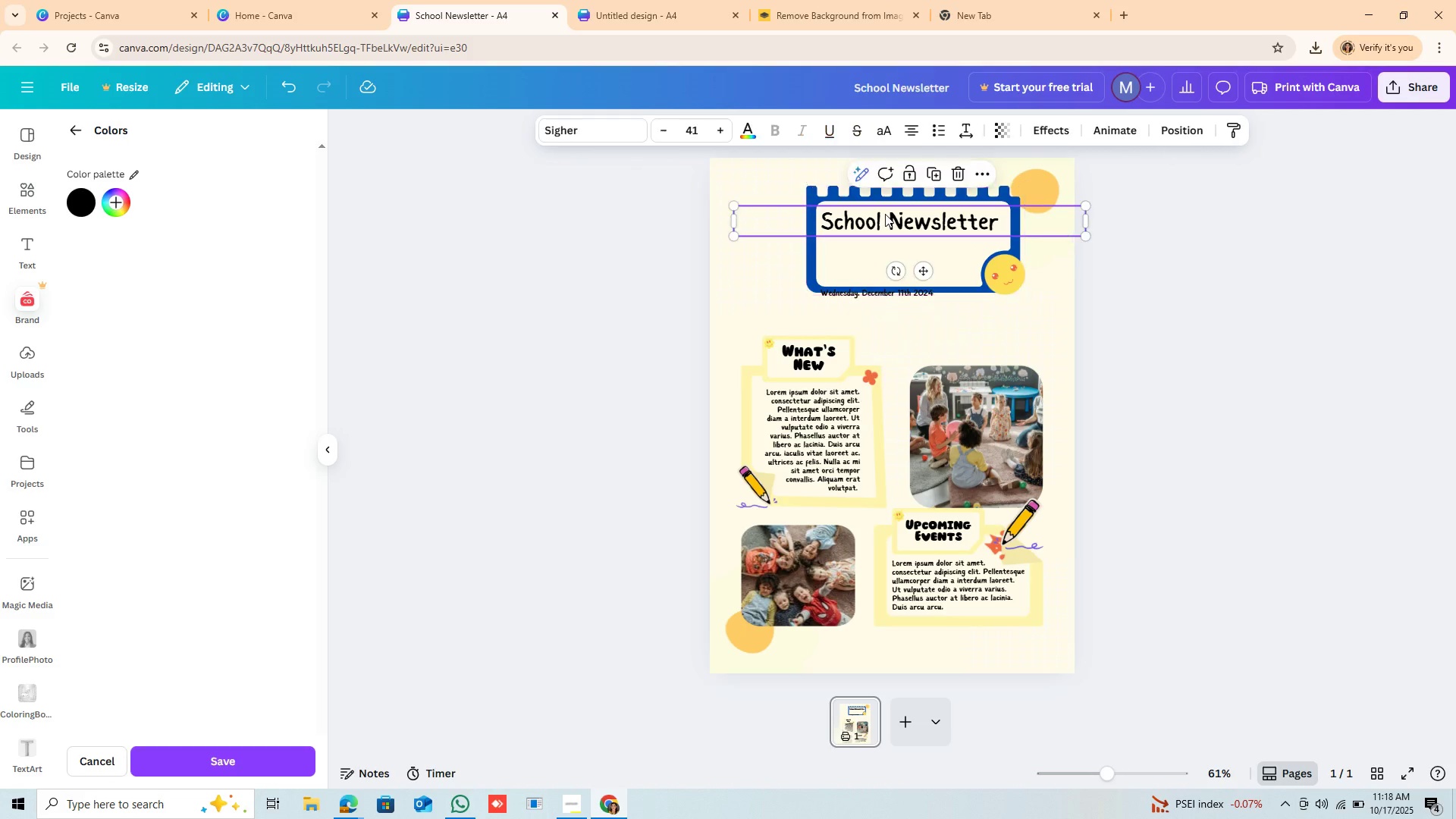 
left_click([885, 214])
 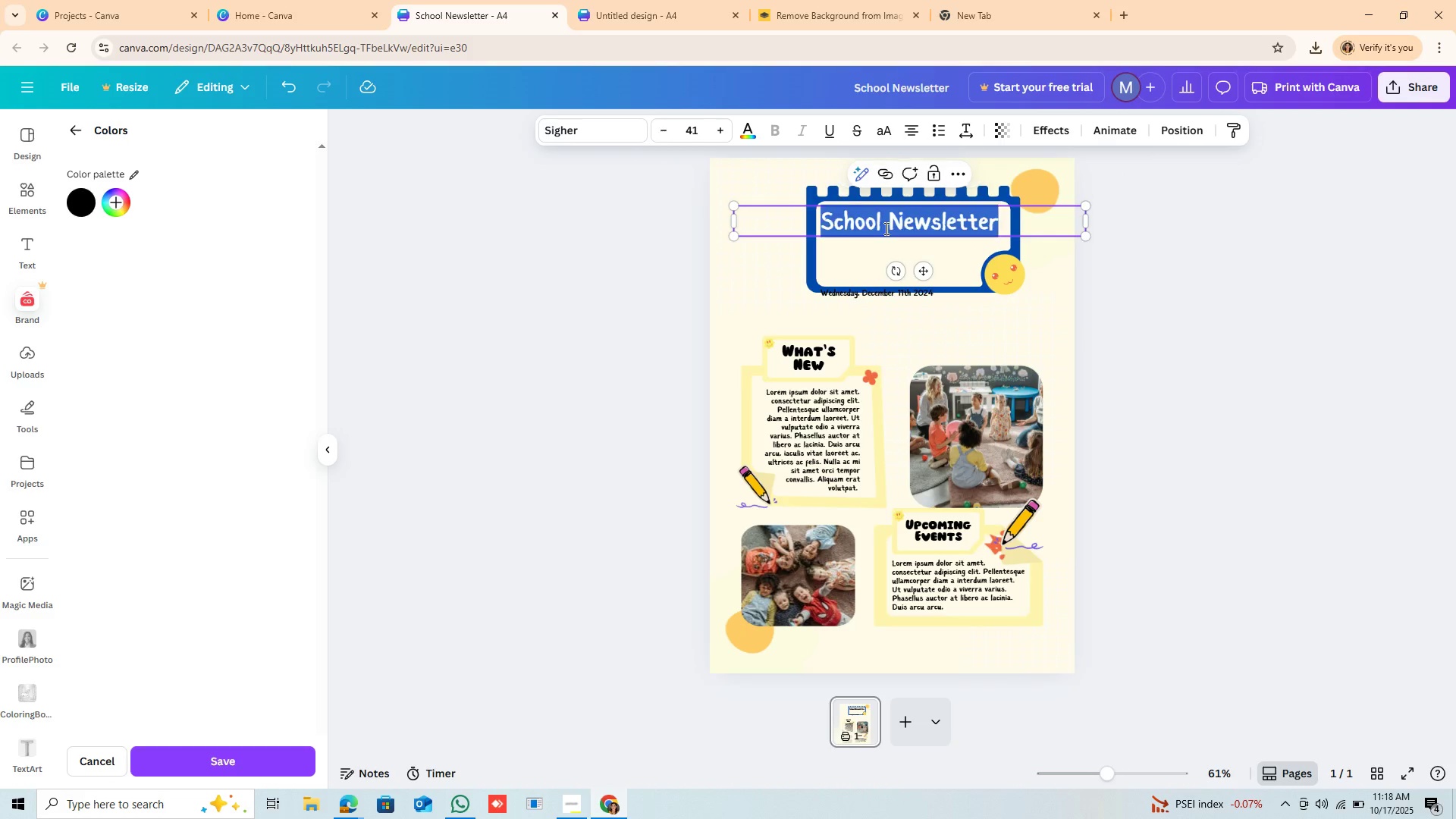 
double_click([885, 228])
 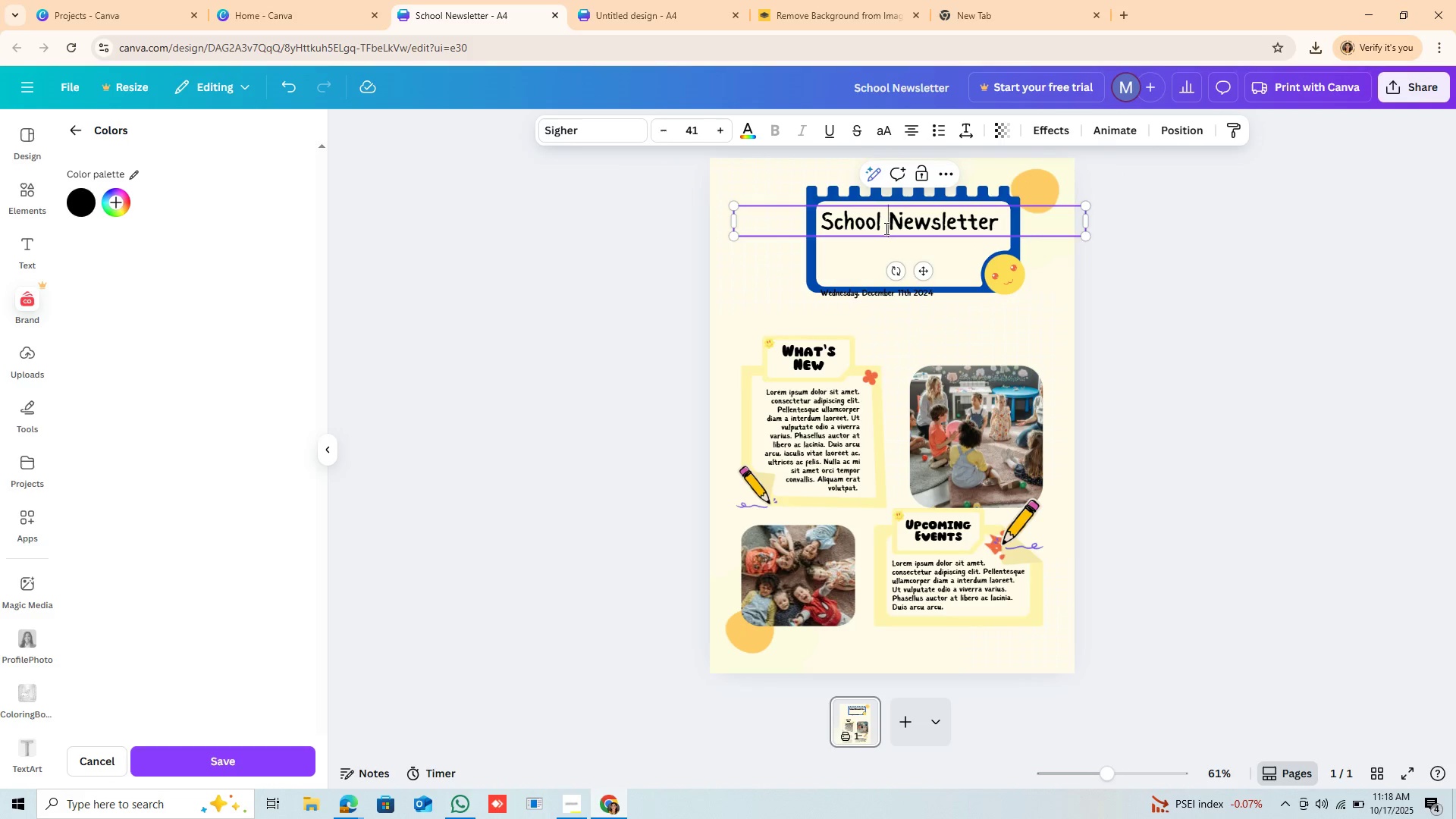 
left_click([885, 228])
 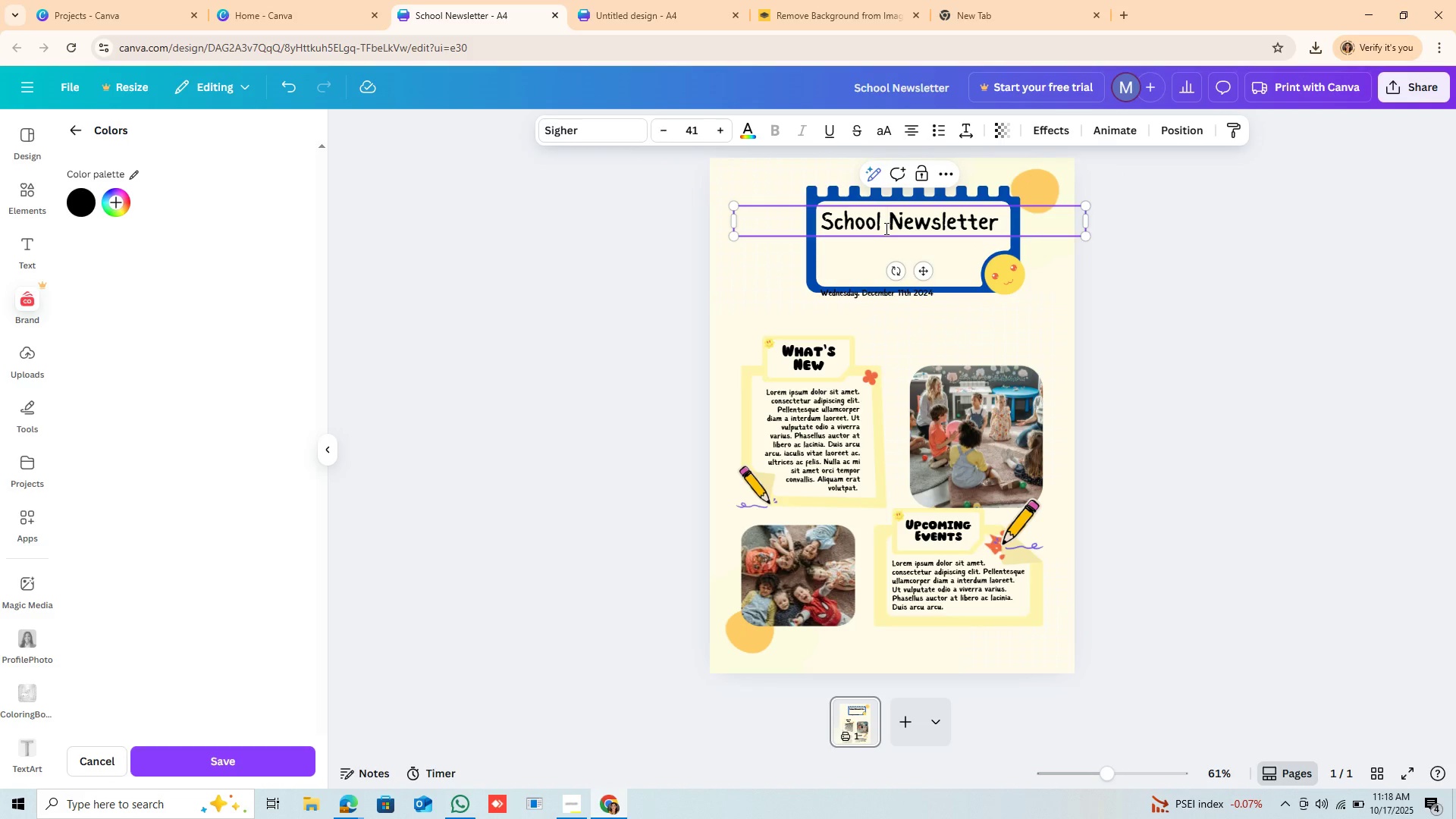 
key(Enter)
 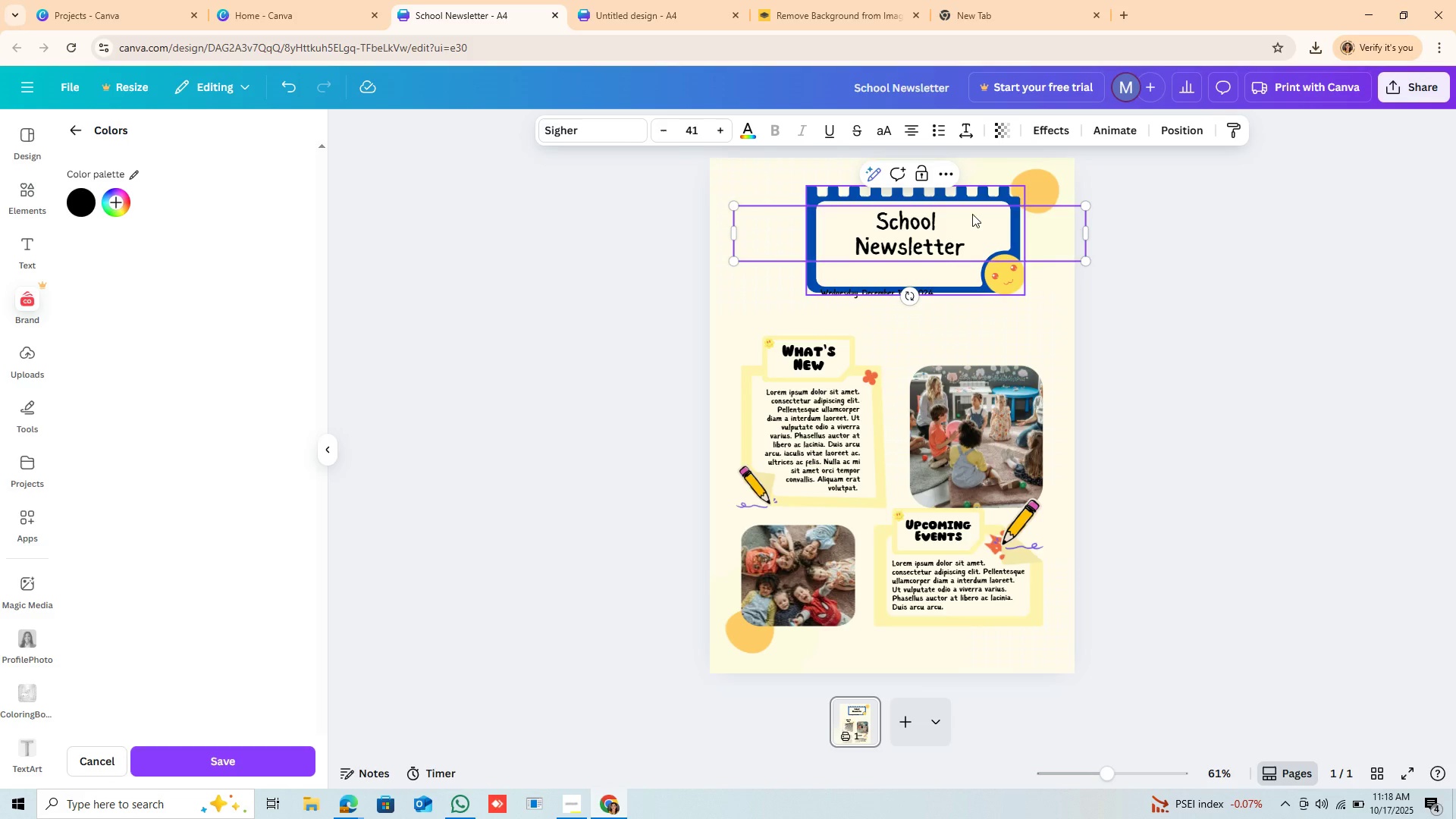 
left_click_drag(start_coordinate=[978, 239], to_coordinate=[915, 224])
 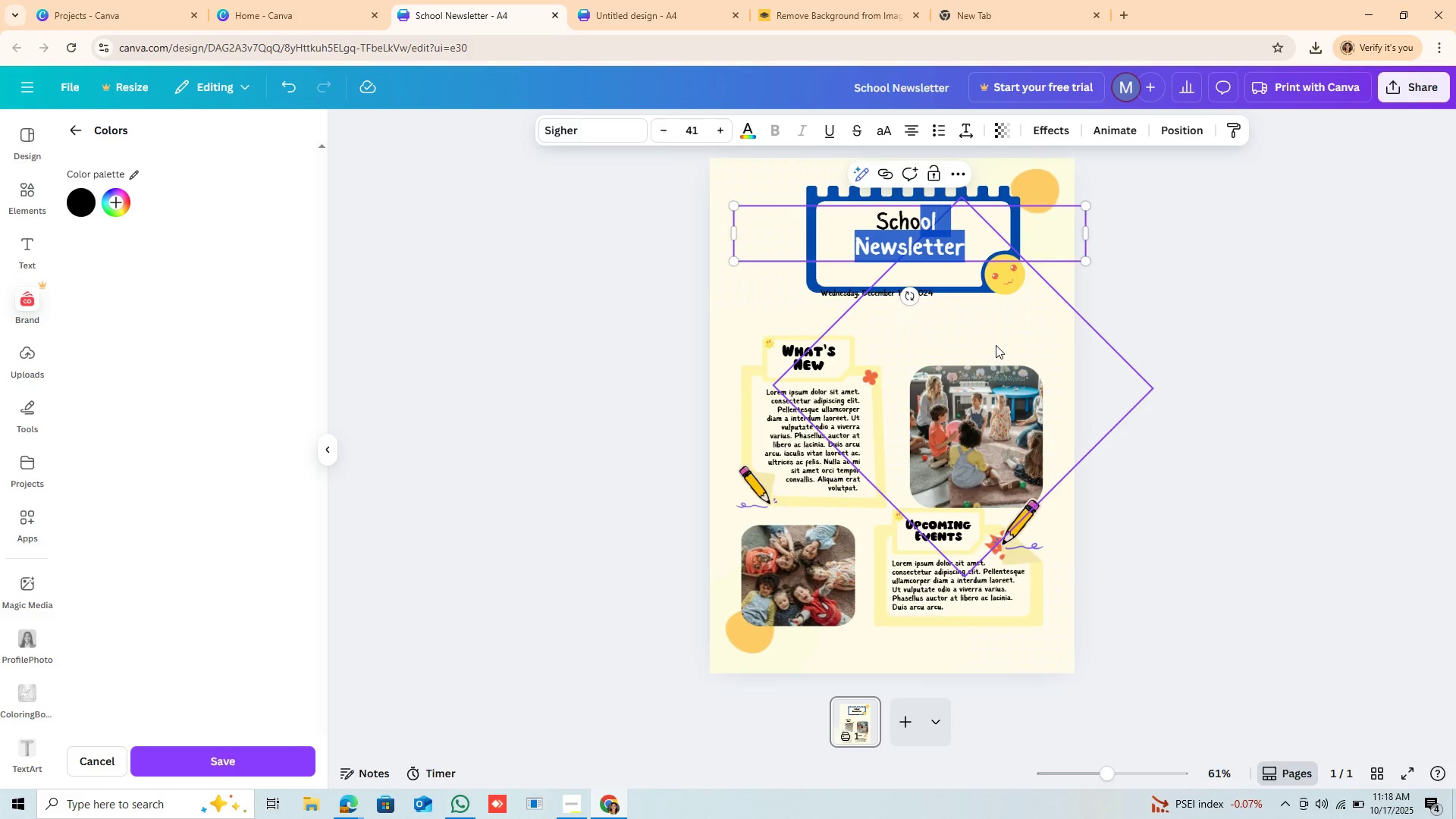 
left_click([995, 346])
 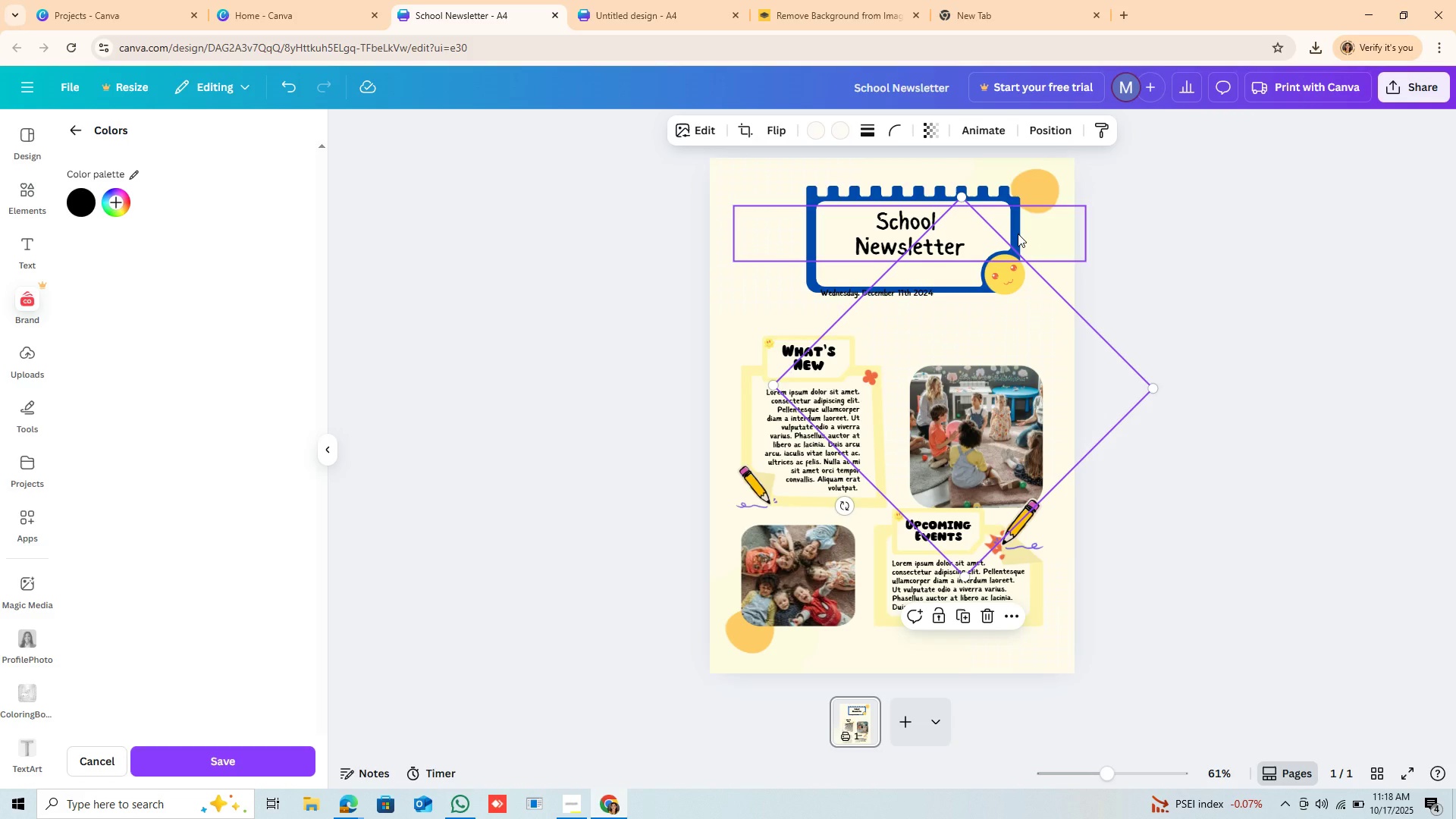 
left_click_drag(start_coordinate=[1018, 234], to_coordinate=[973, 218])
 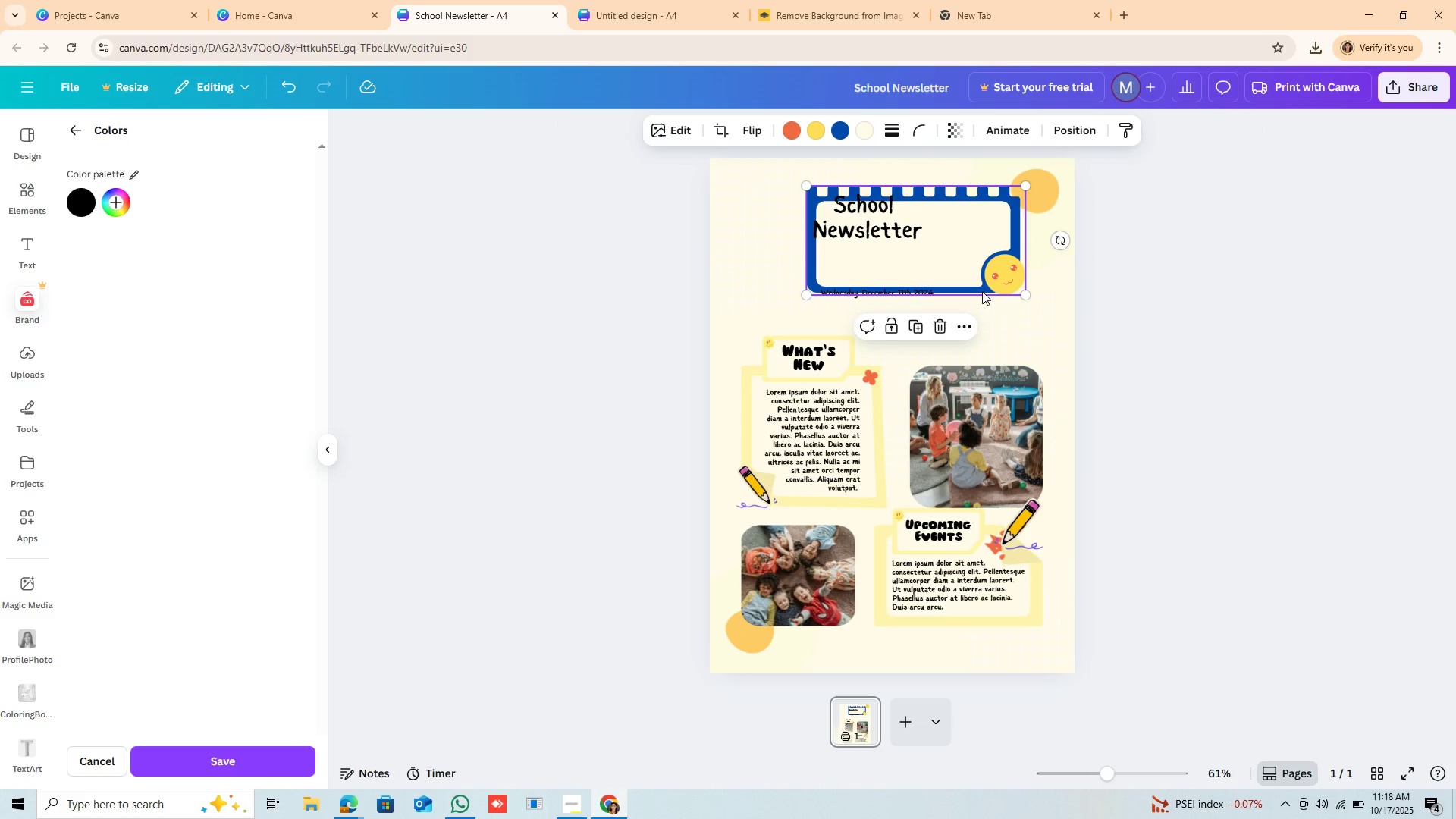 
left_click([982, 291])
 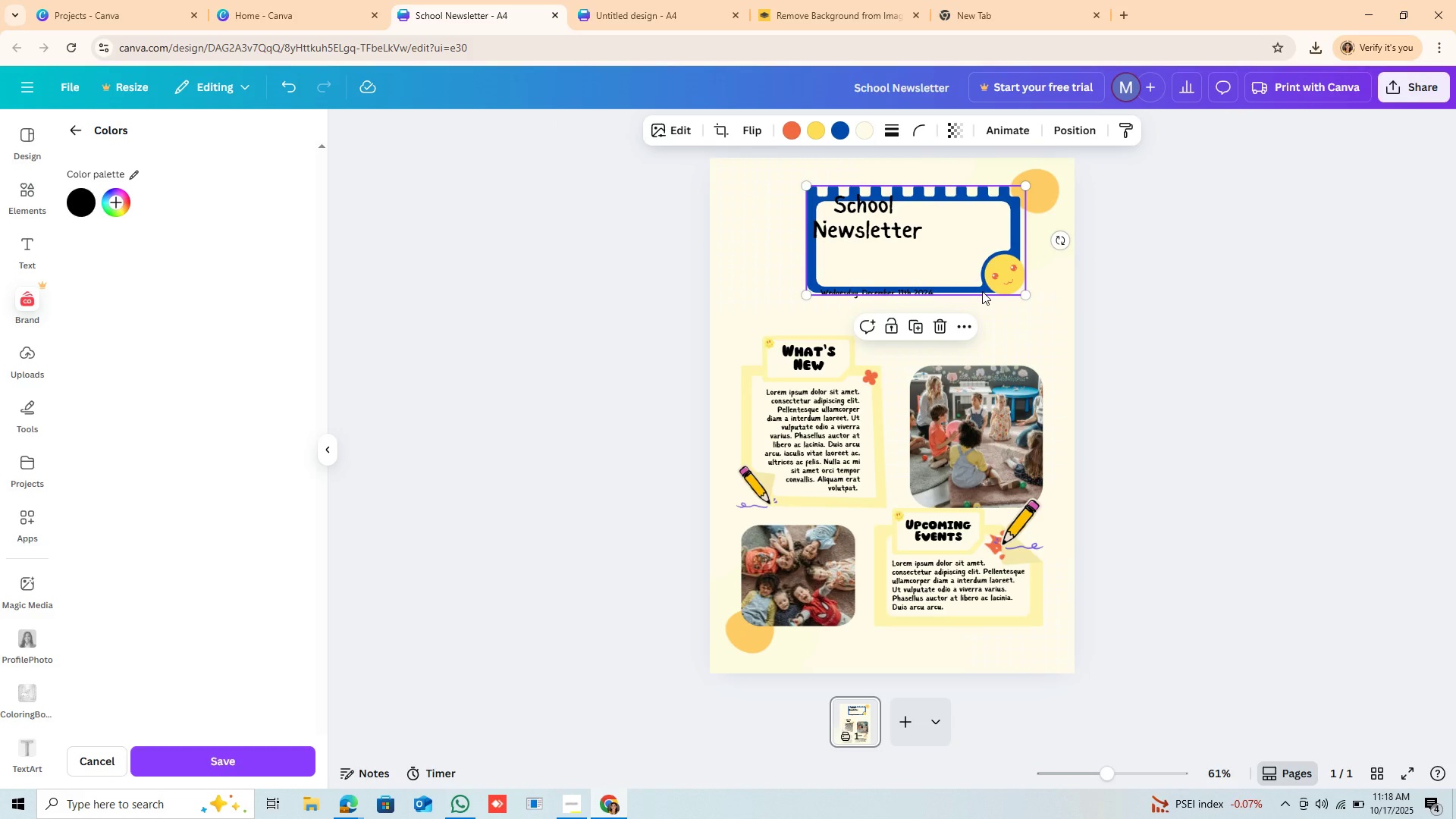 
left_click_drag(start_coordinate=[982, 291], to_coordinate=[954, 274])
 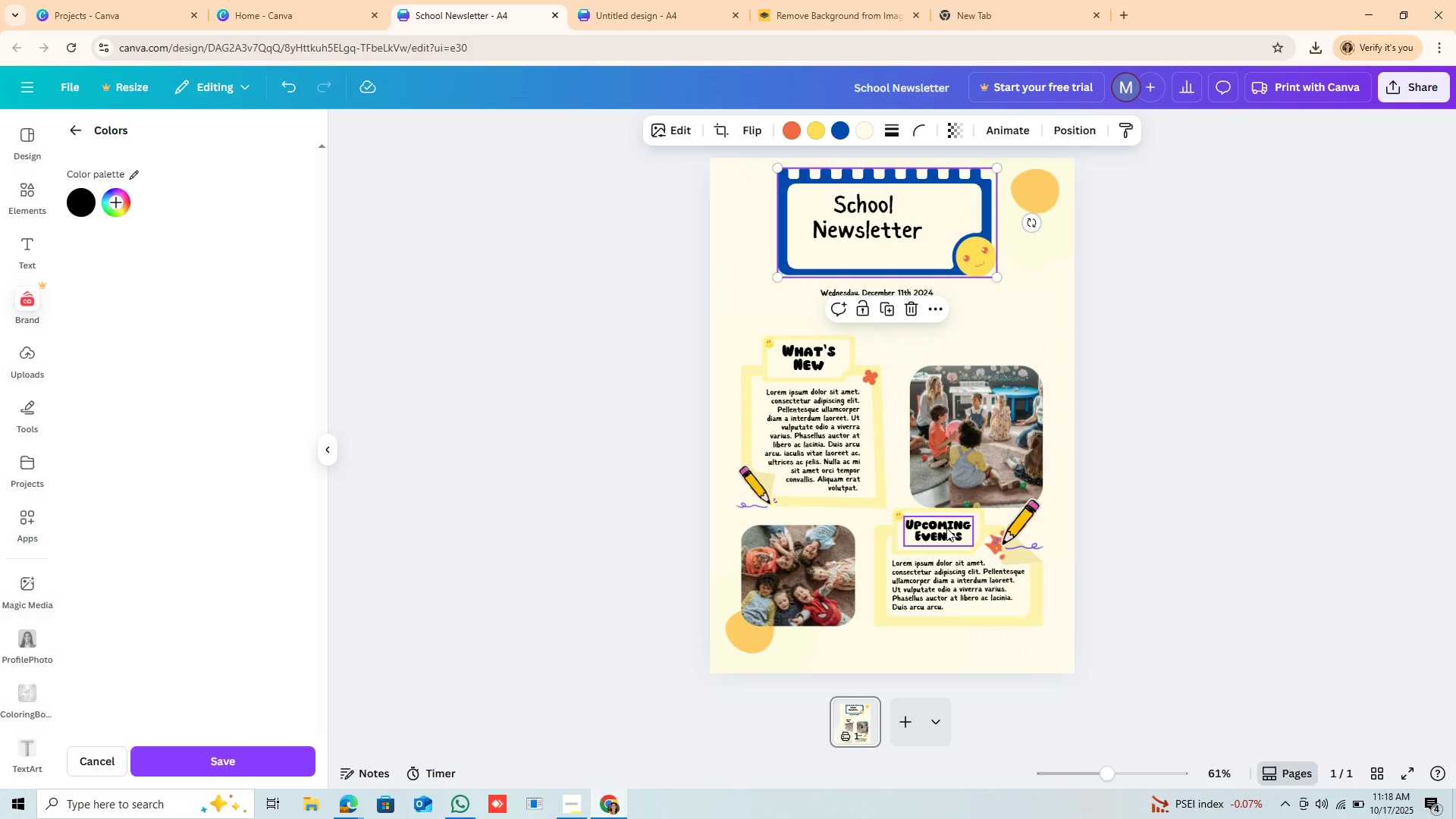 
wait(26.75)
 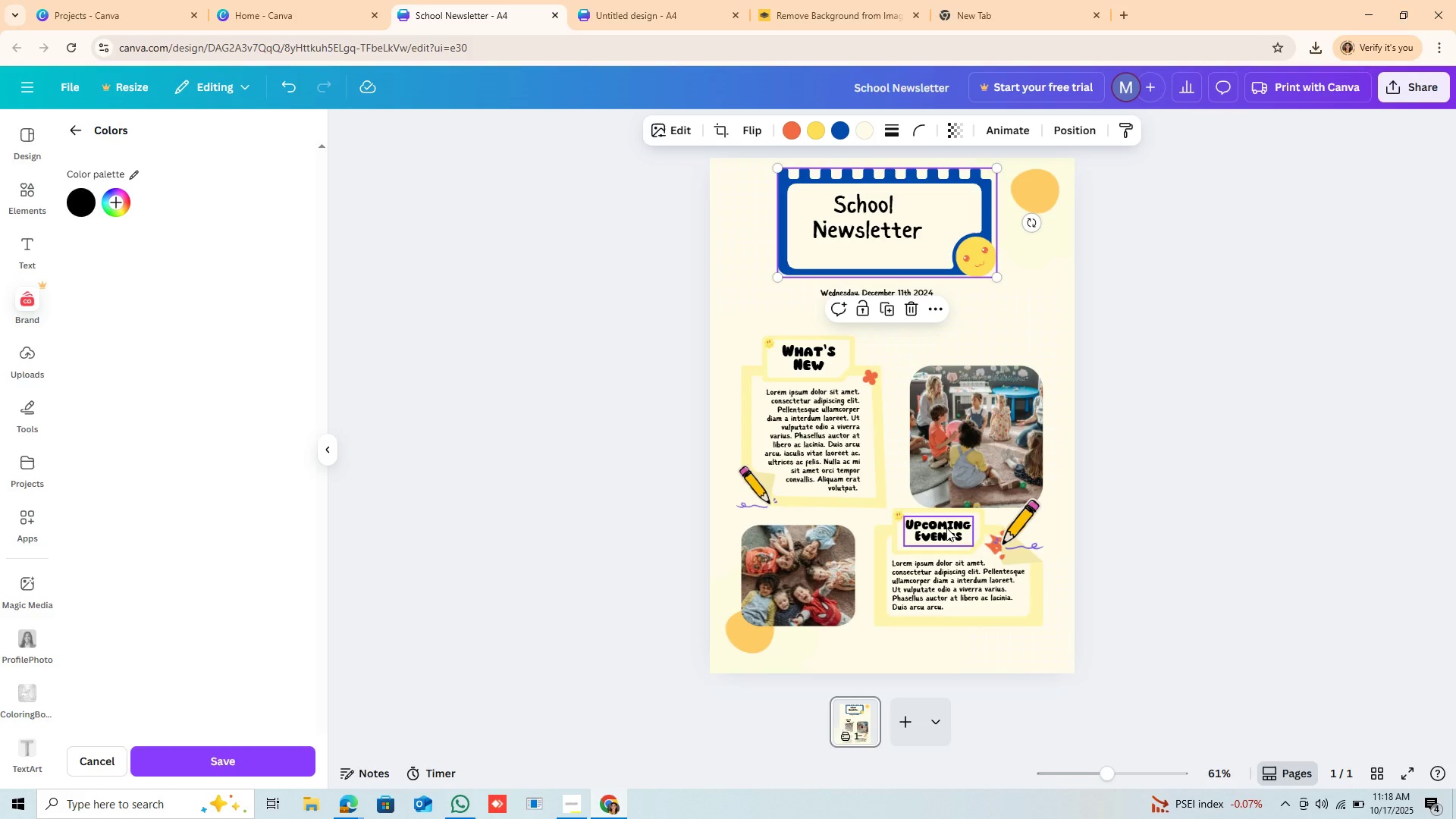 
left_click([824, 461])
 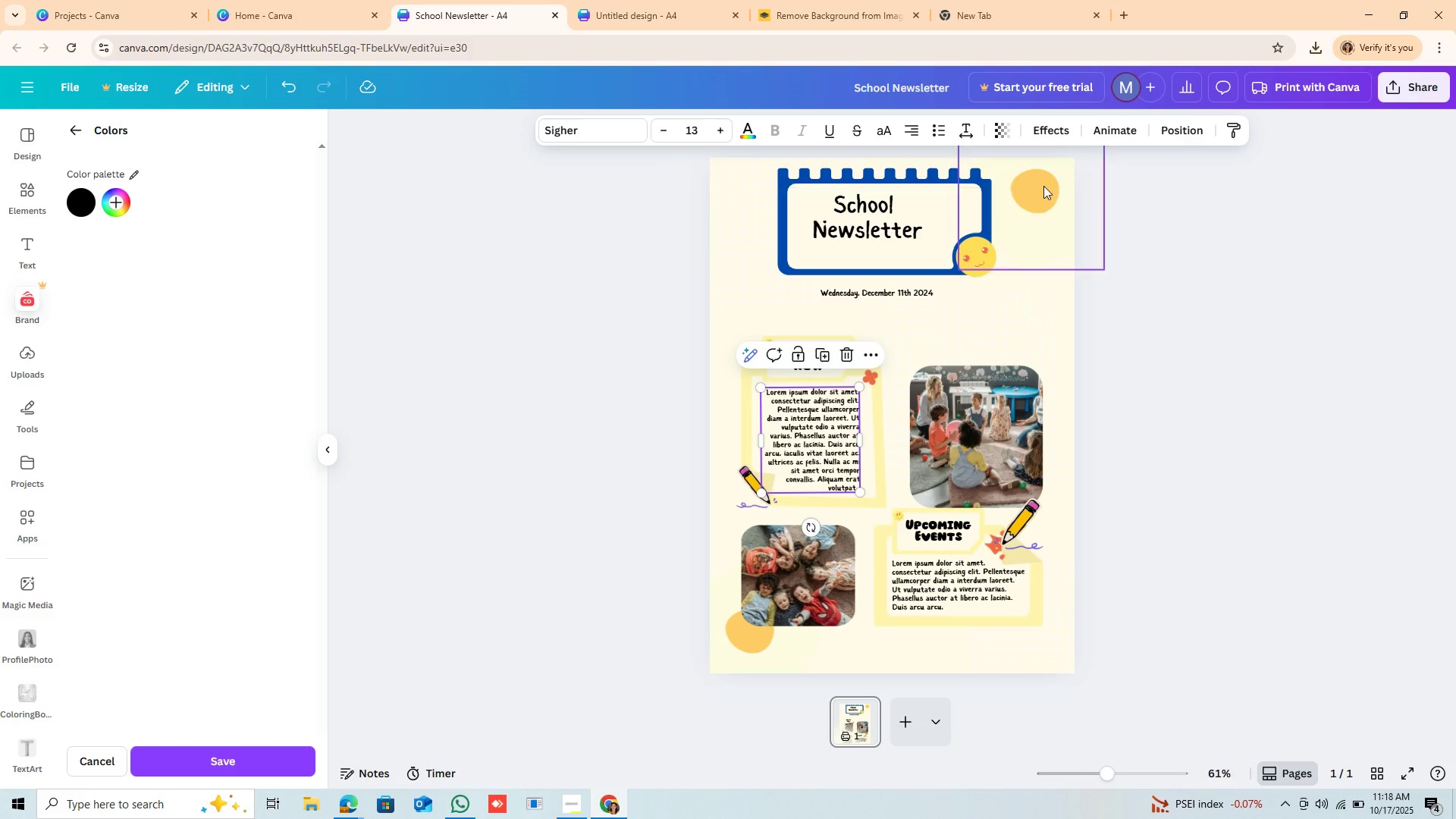 
mouse_move([837, 468])
 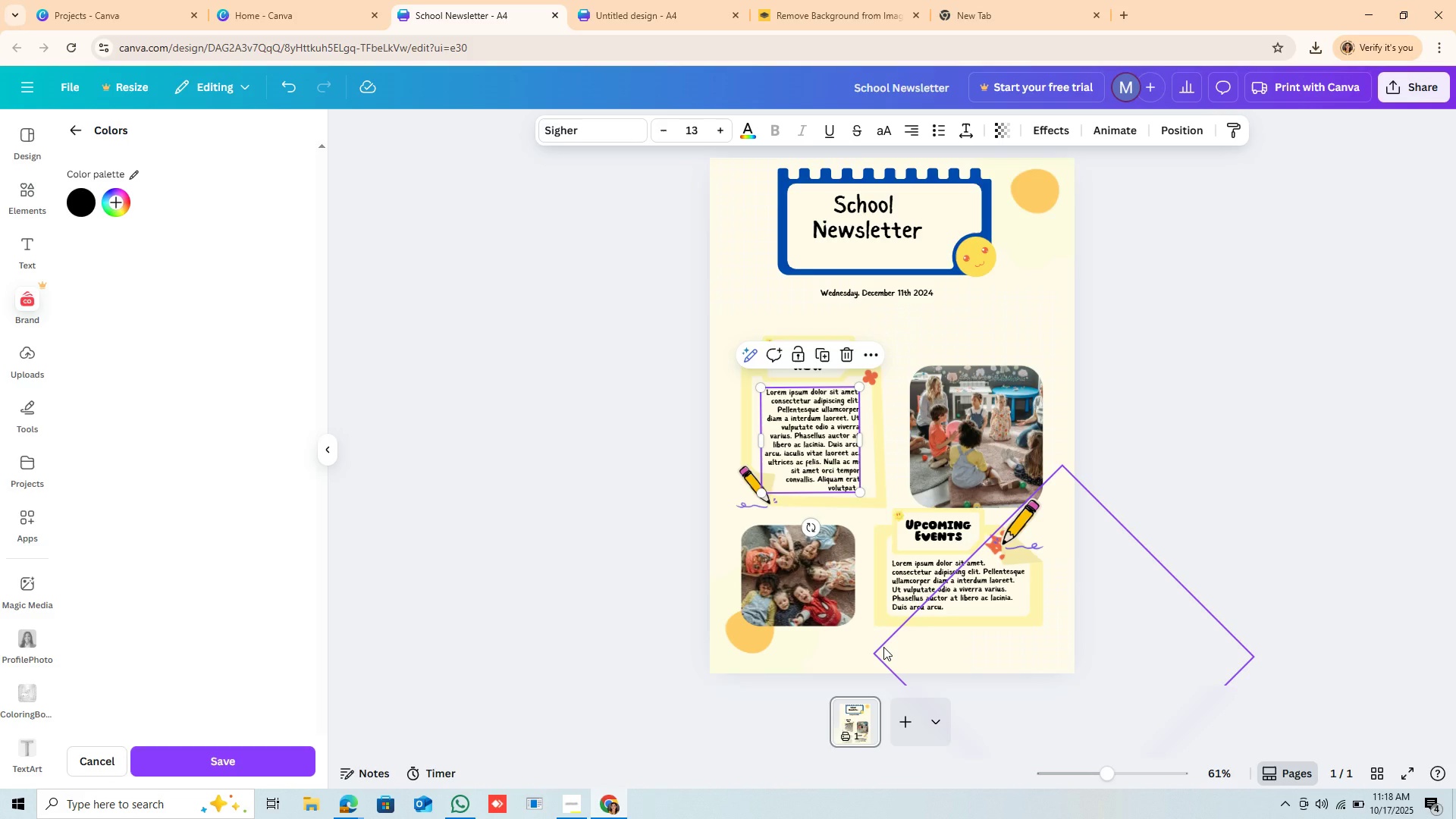 
wait(10.27)
 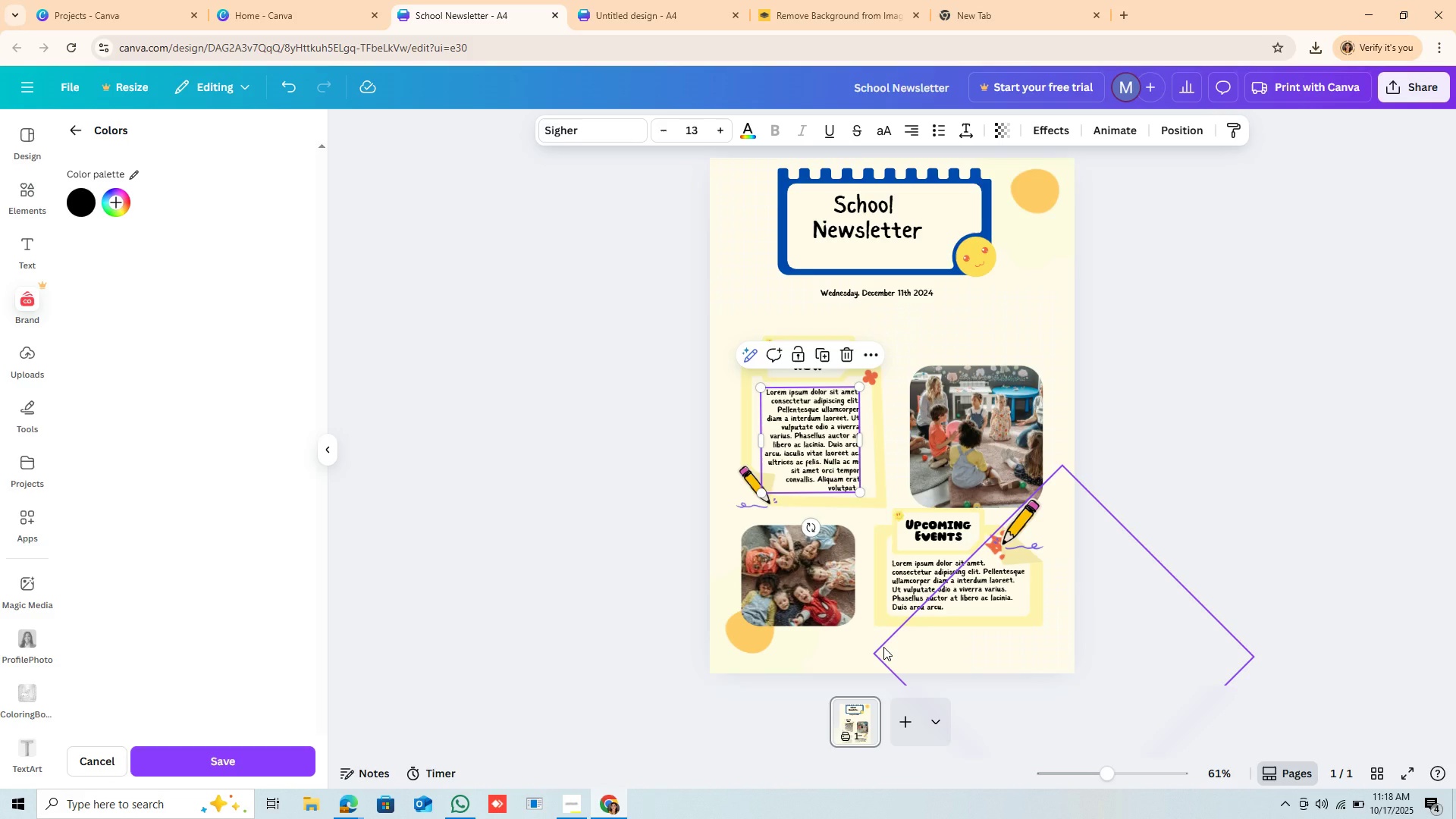 
mouse_move([946, 741])
 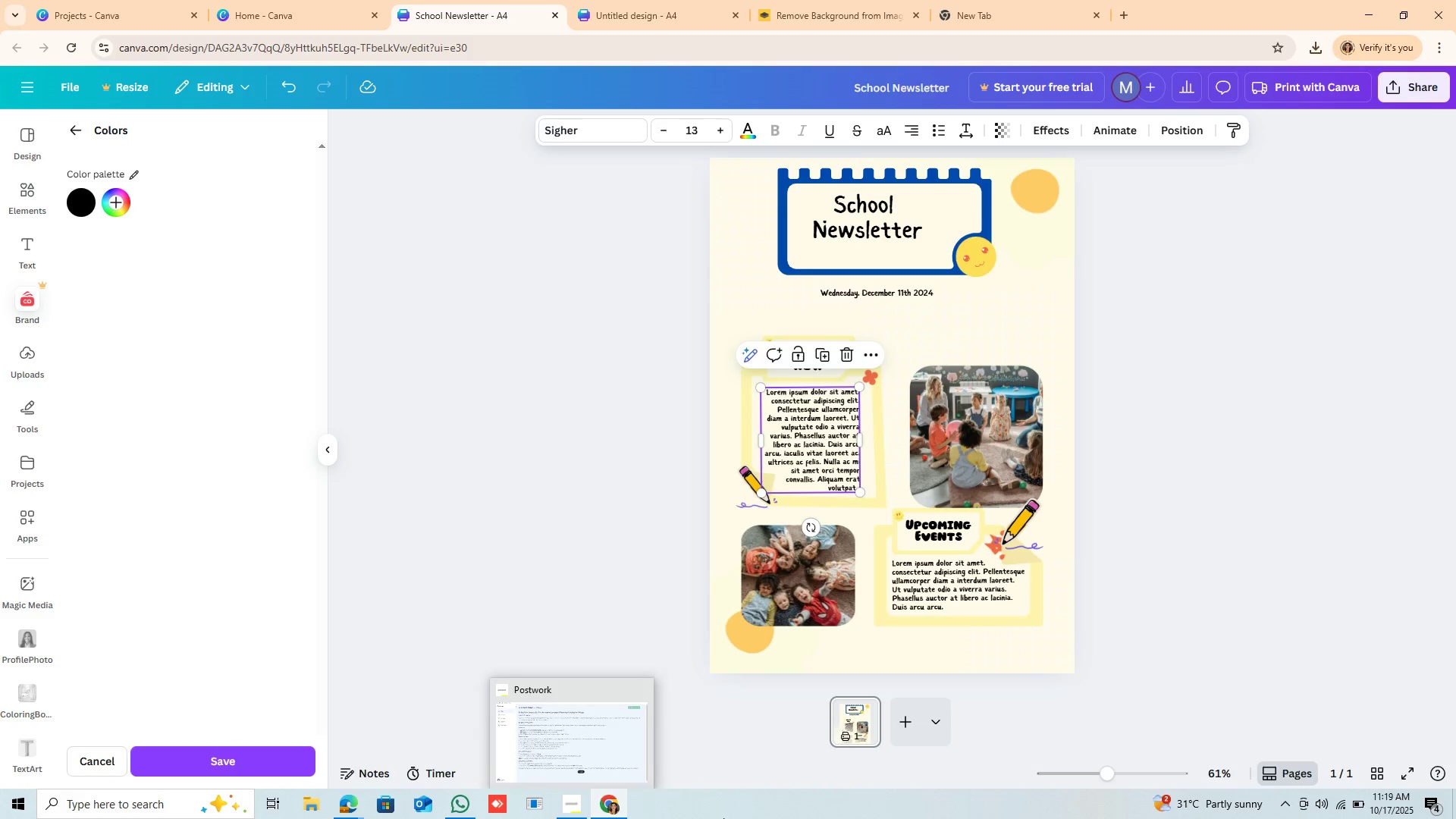 
wait(9.17)
 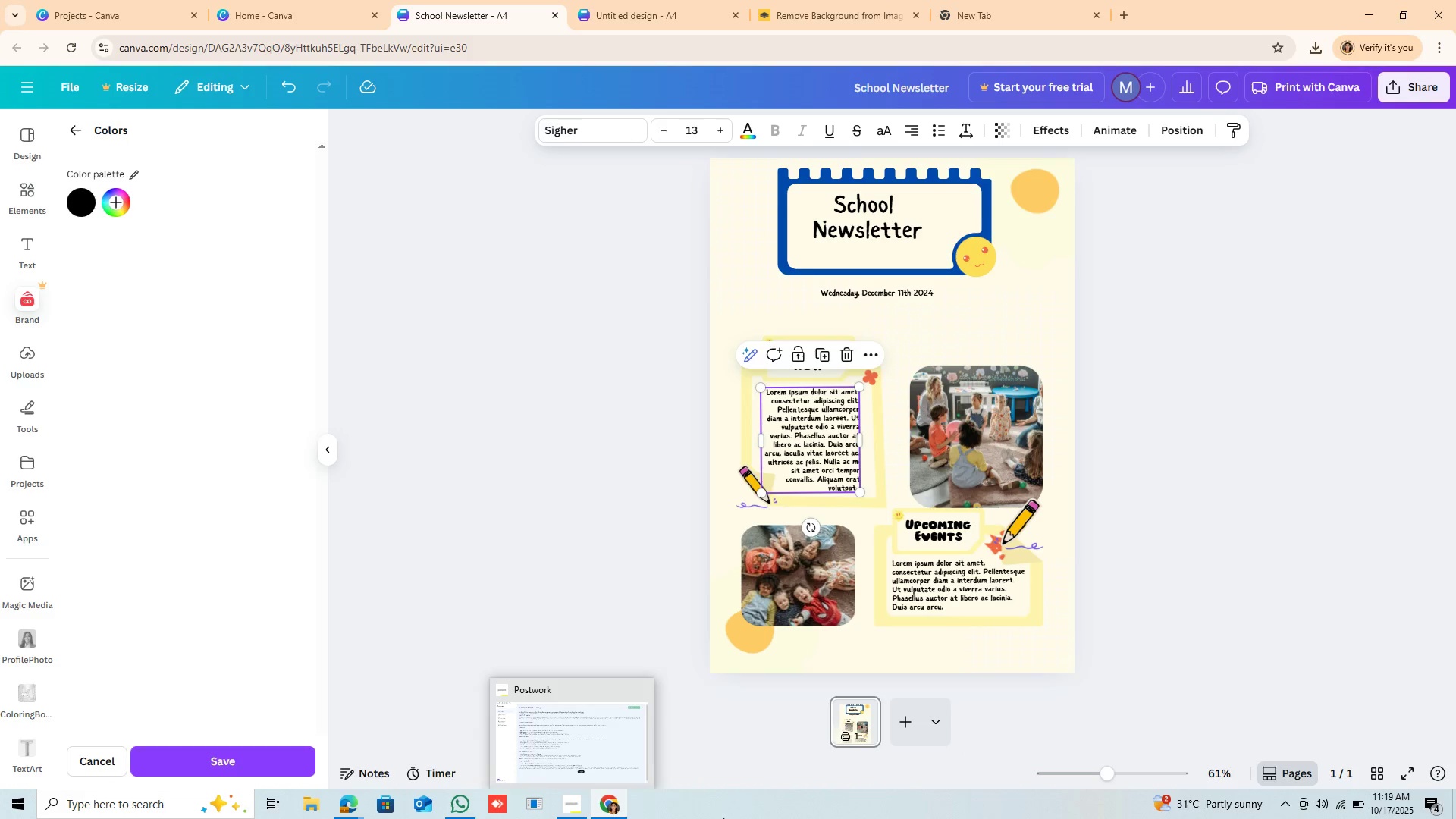 
left_click([923, 228])
 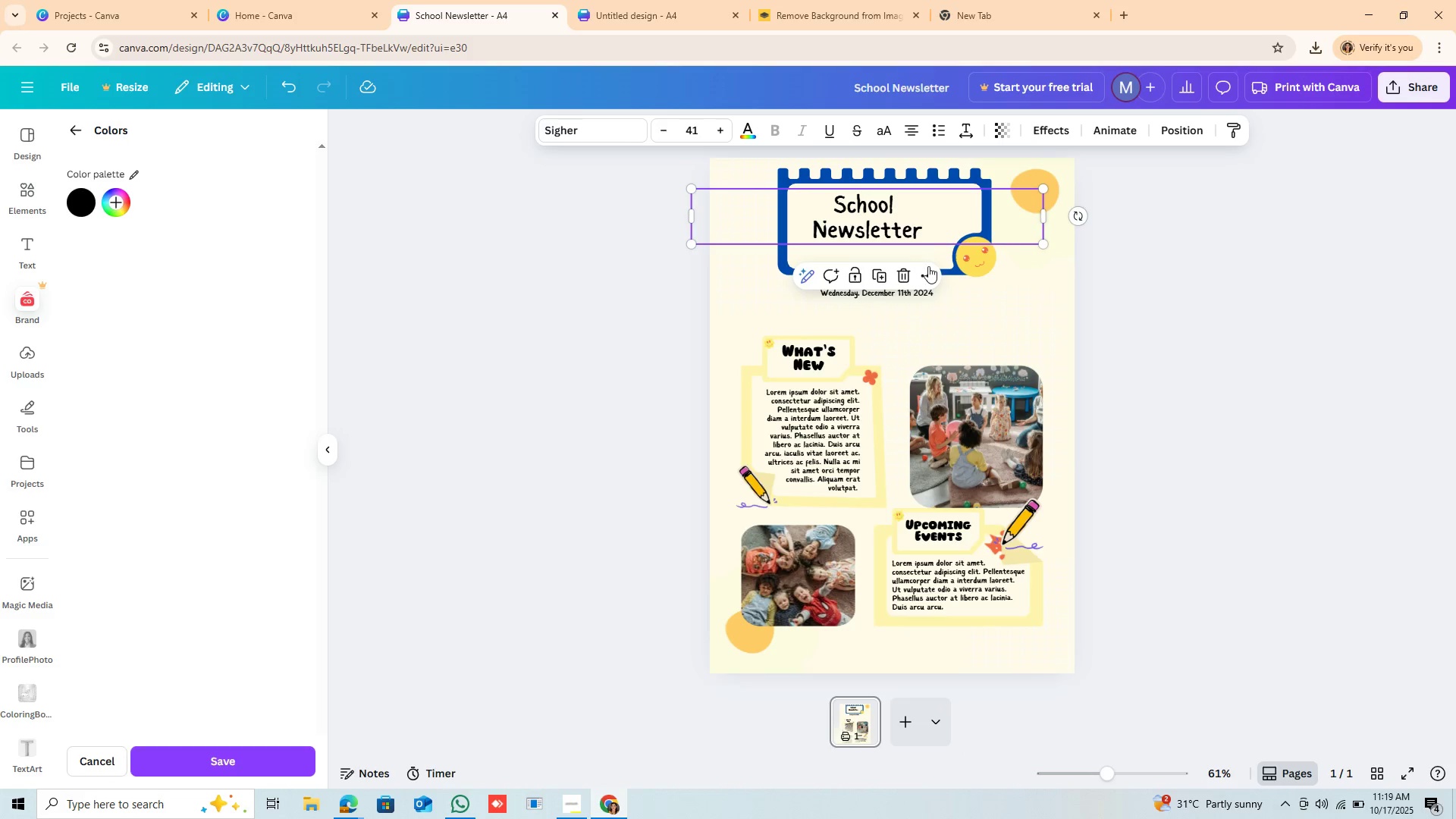 
mouse_move([939, 283])
 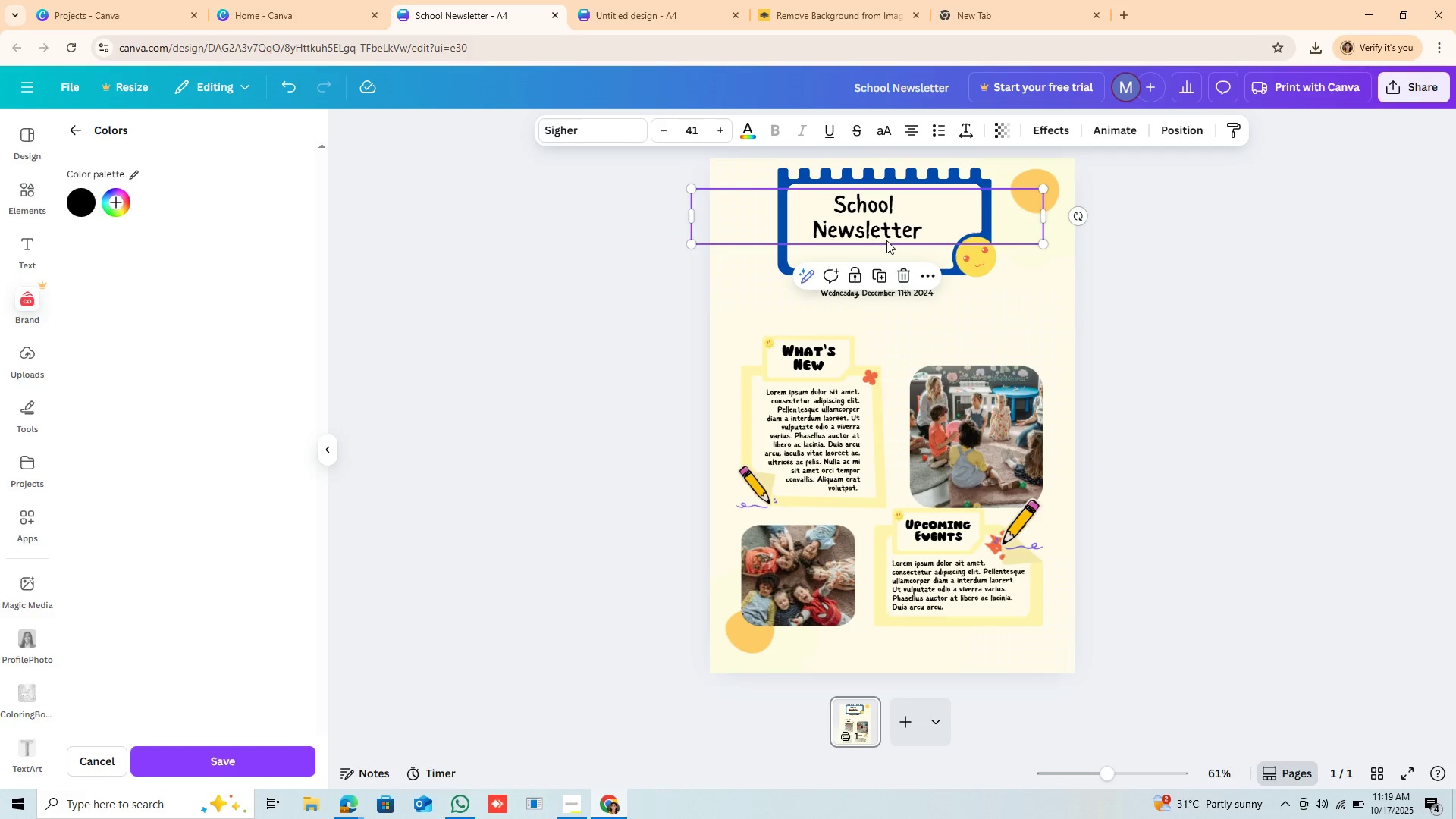 
left_click([886, 240])
 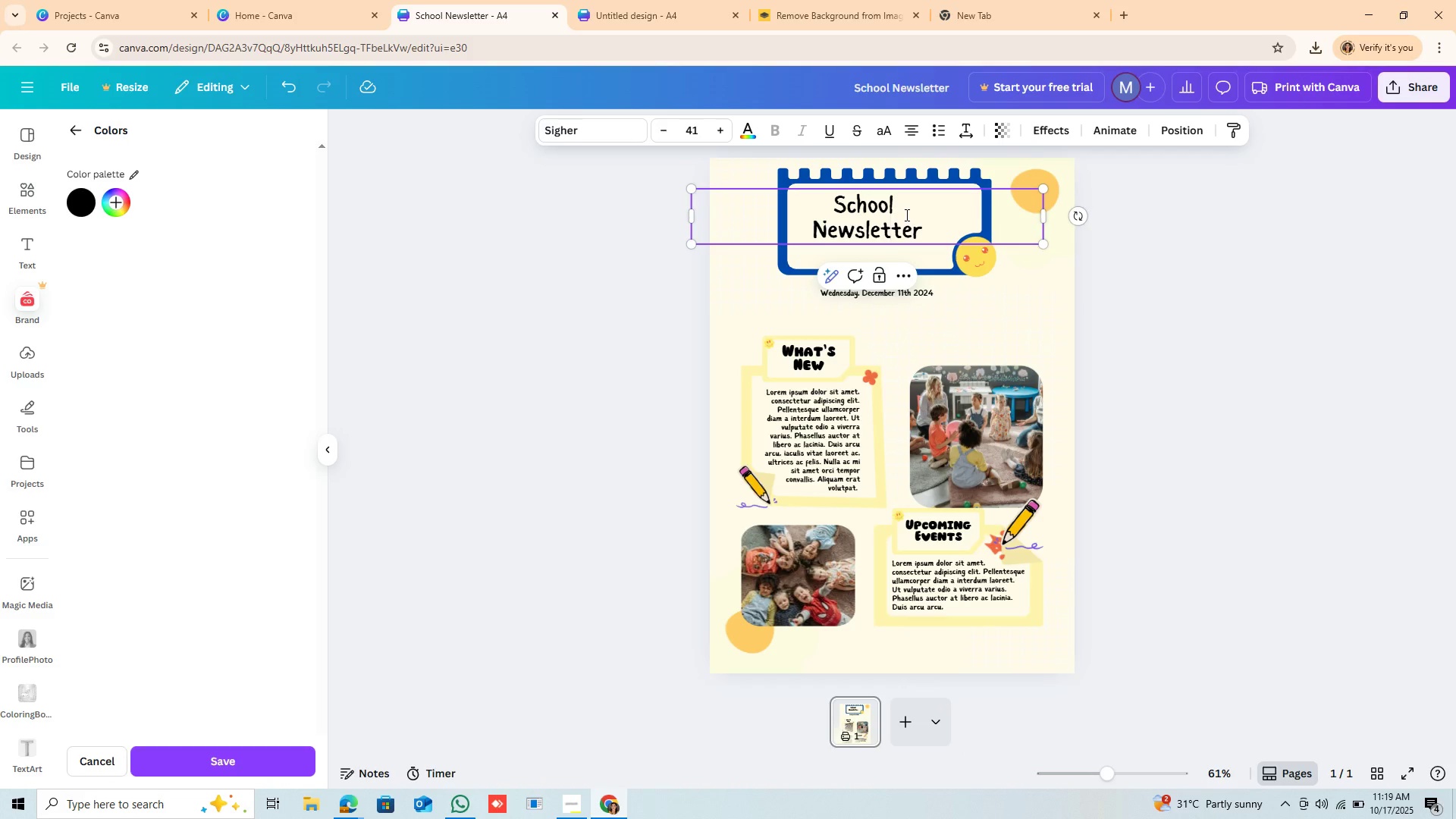 
key(Control+A)
 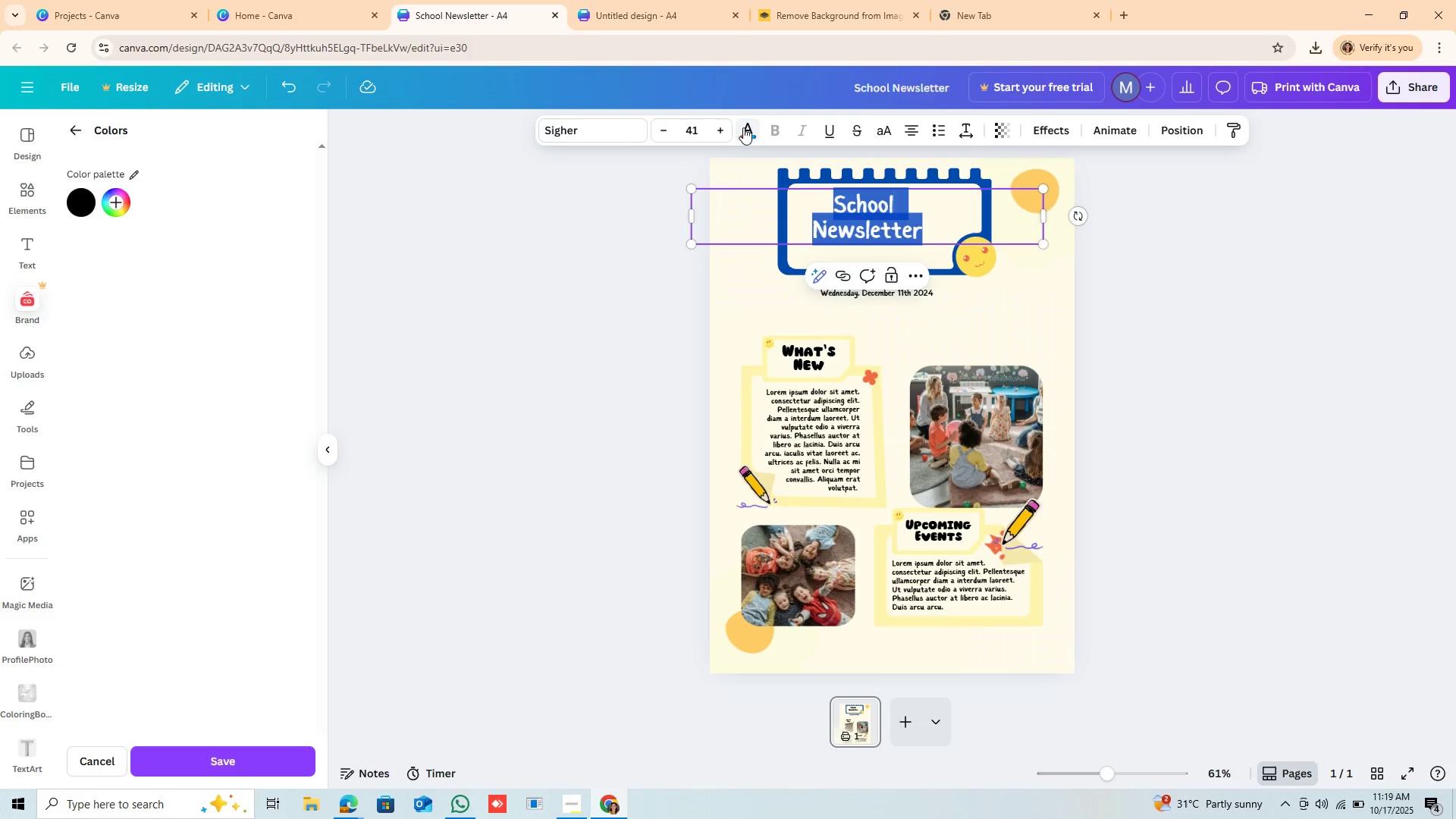 
left_click([582, 128])
 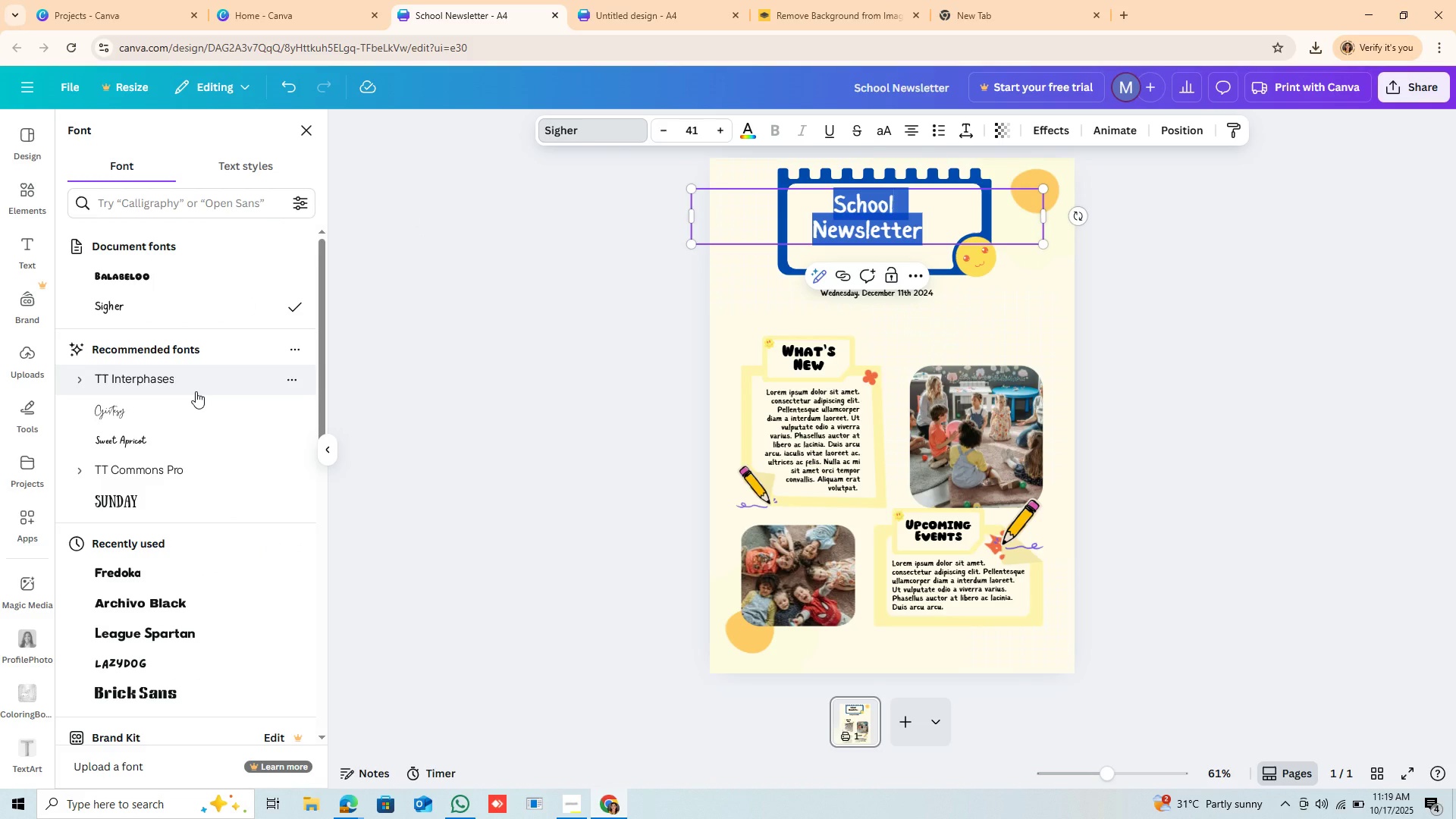 
scroll: coordinate [196, 391], scroll_direction: down, amount: 1.0
 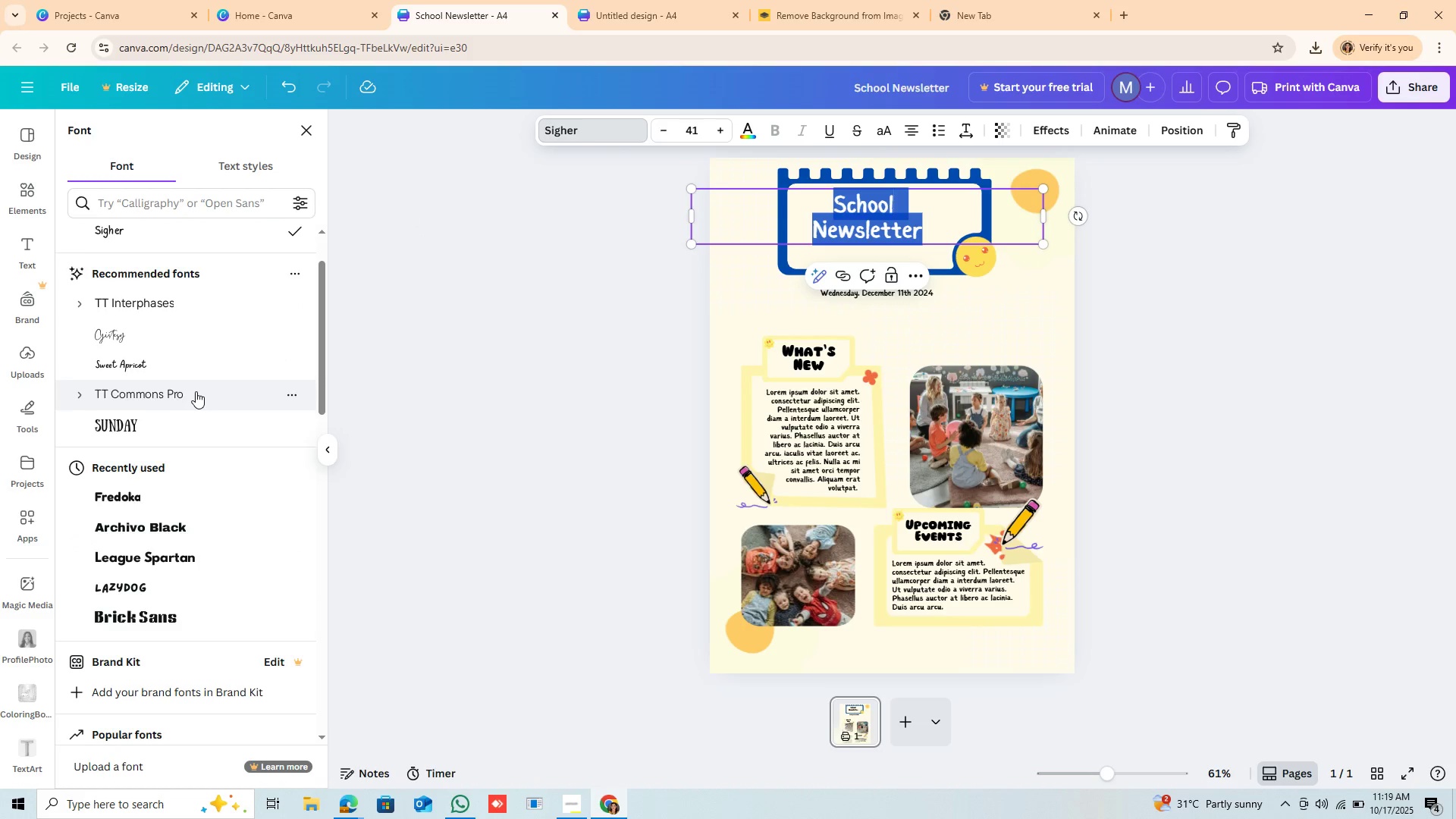 
scroll: coordinate [196, 391], scroll_direction: up, amount: 2.0
 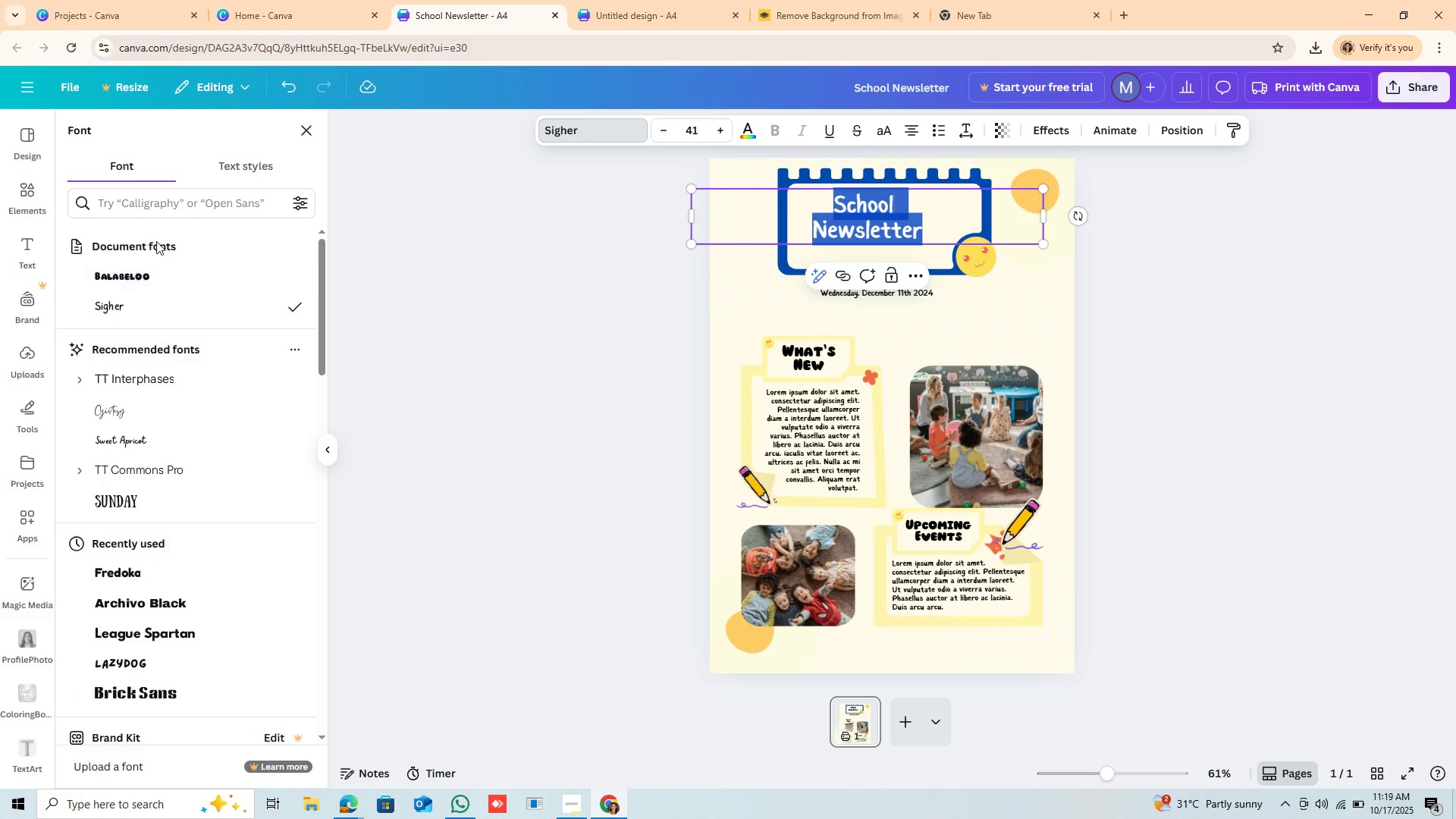 
left_click([158, 240])
 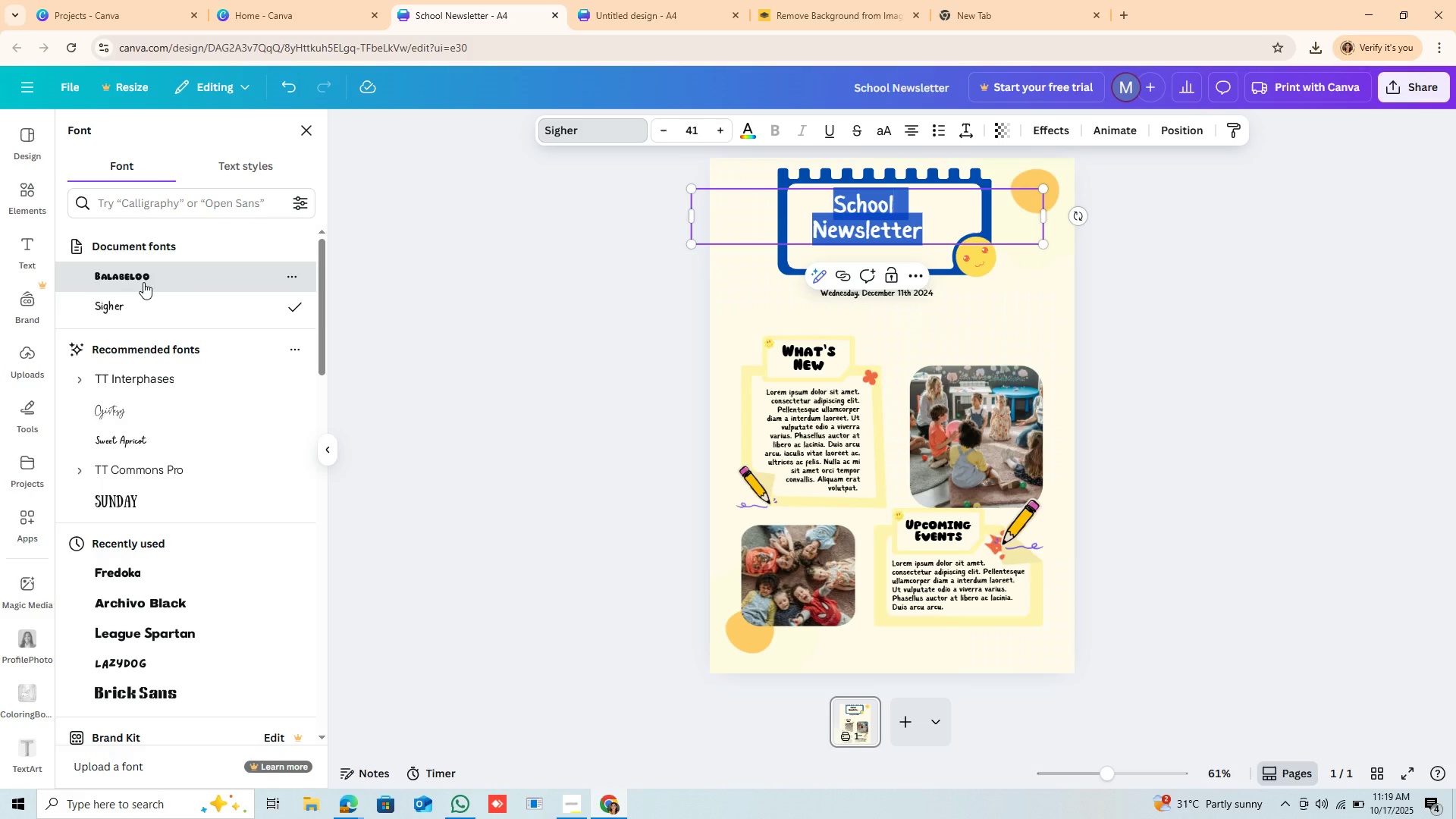 
left_click([143, 282])
 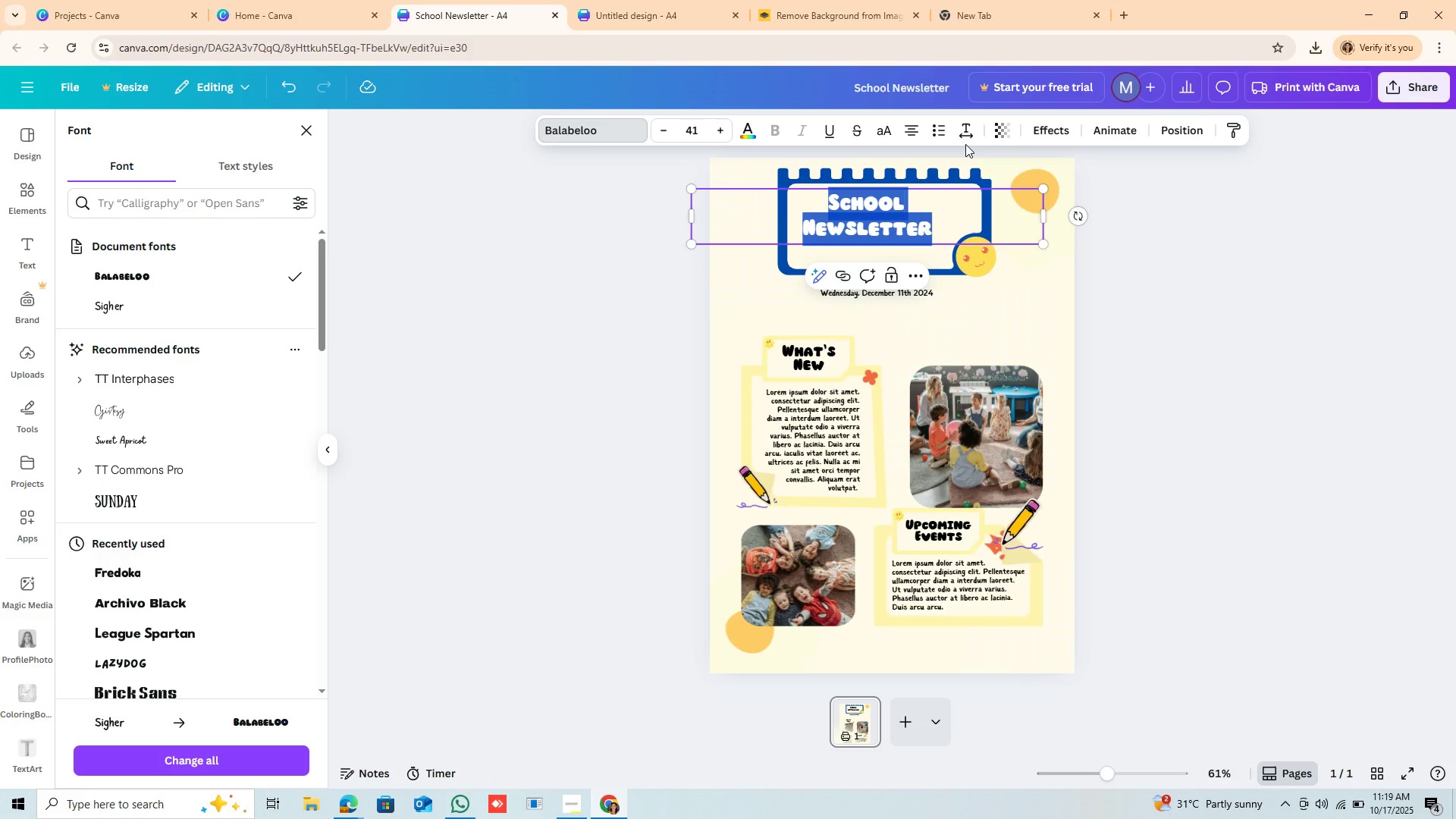 
left_click([970, 136])
 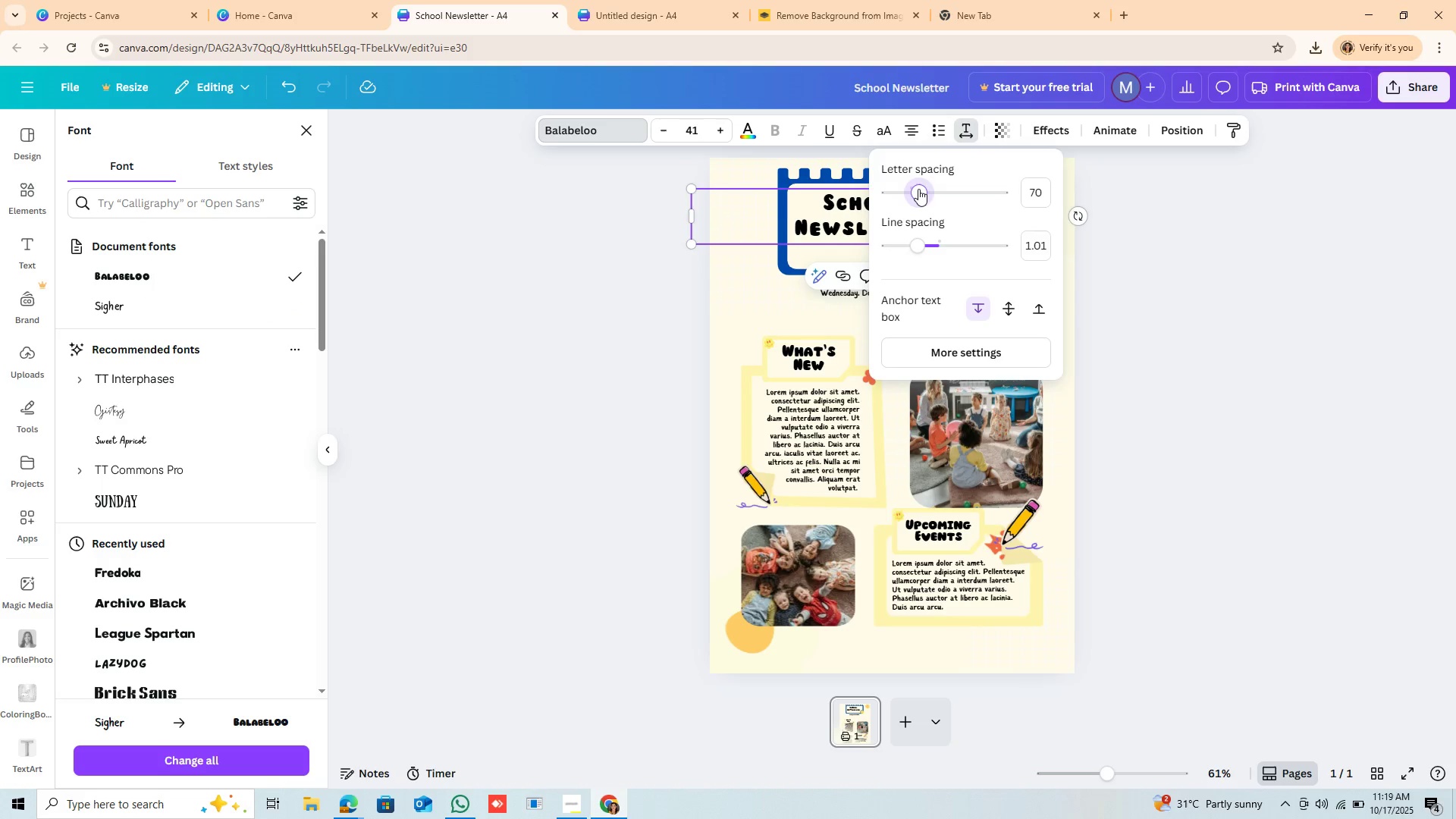 
wait(8.41)
 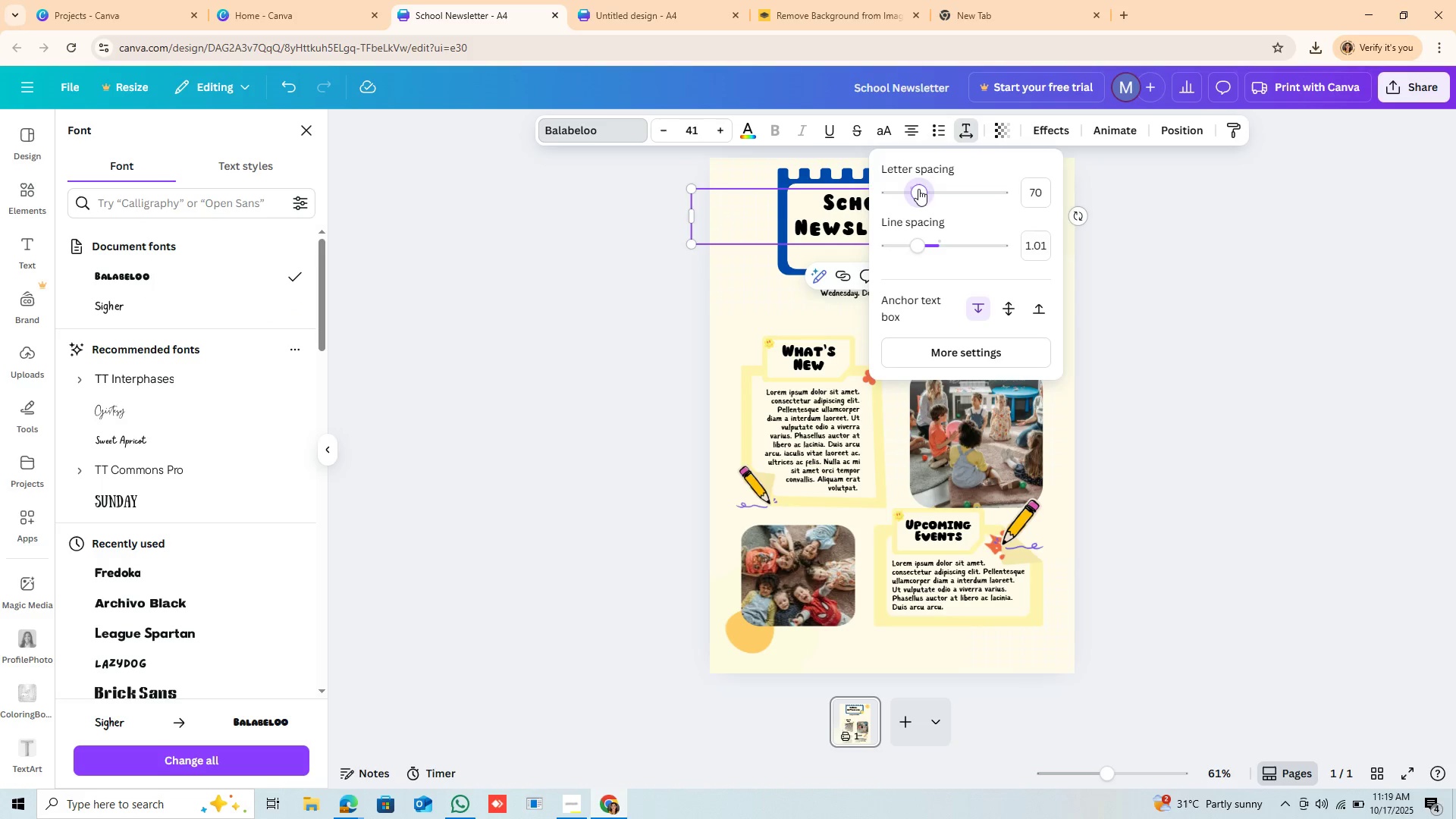 
left_click([758, 285])
 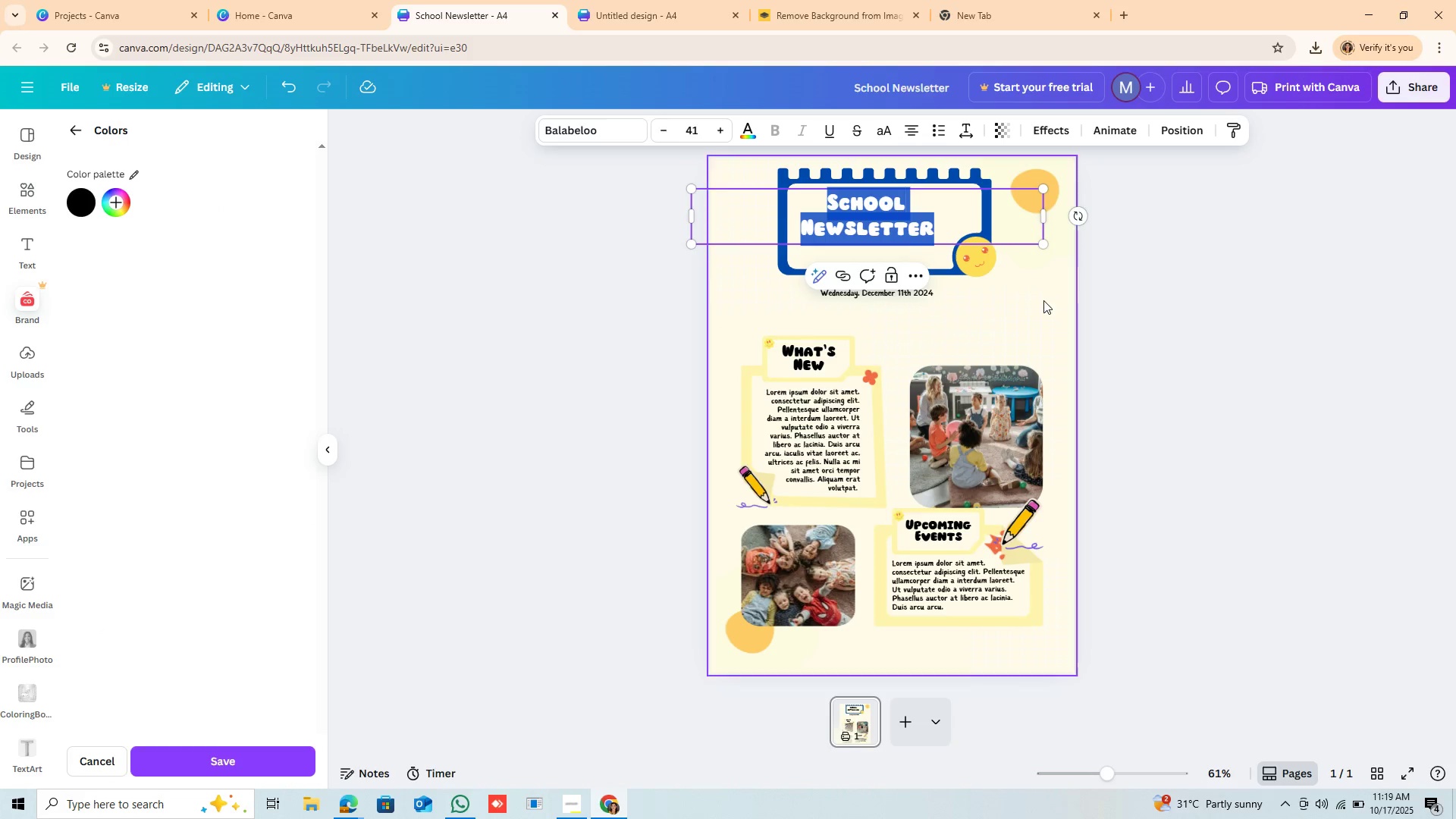 
left_click([1041, 301])
 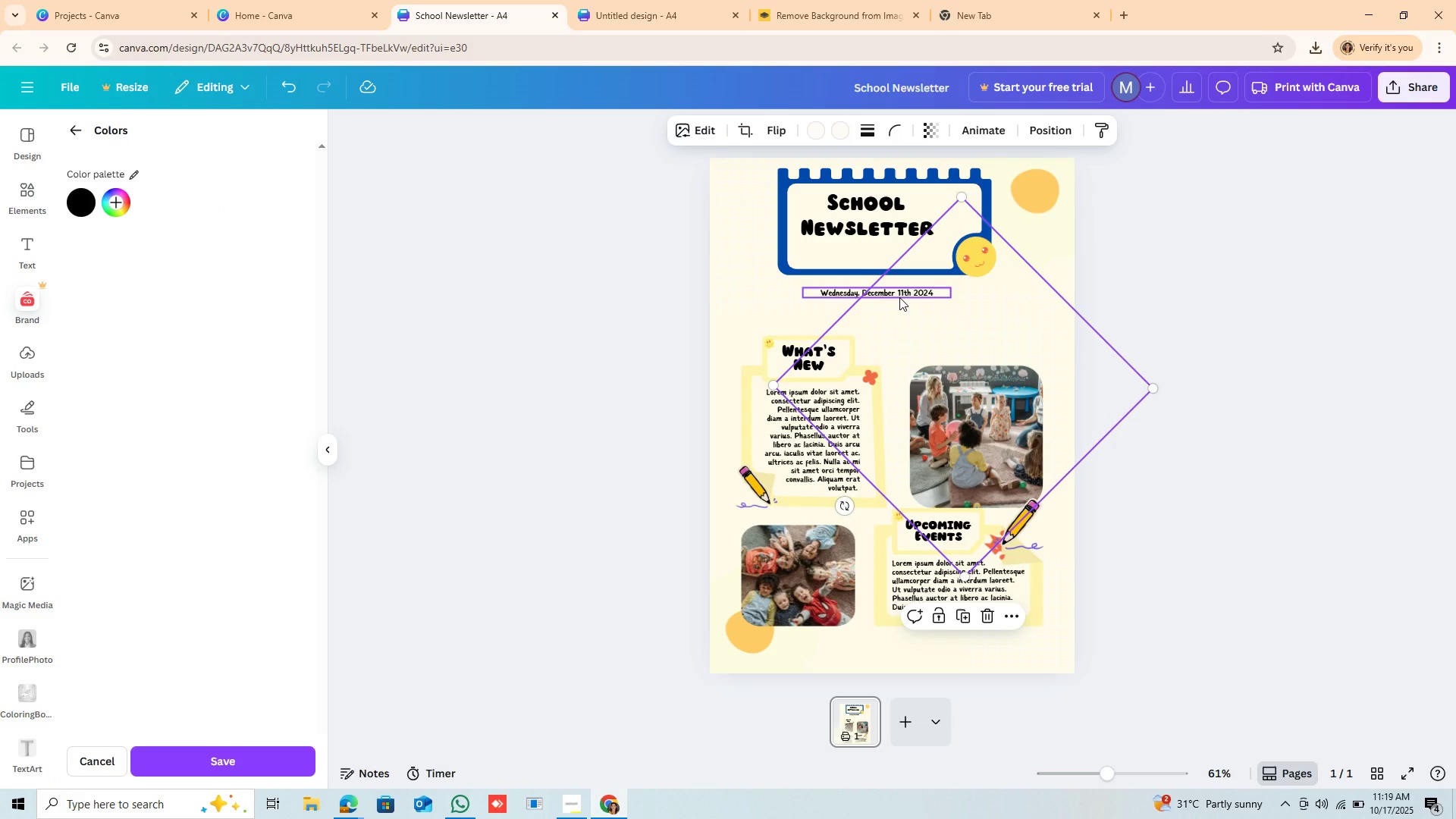 
left_click_drag(start_coordinate=[899, 297], to_coordinate=[903, 282])
 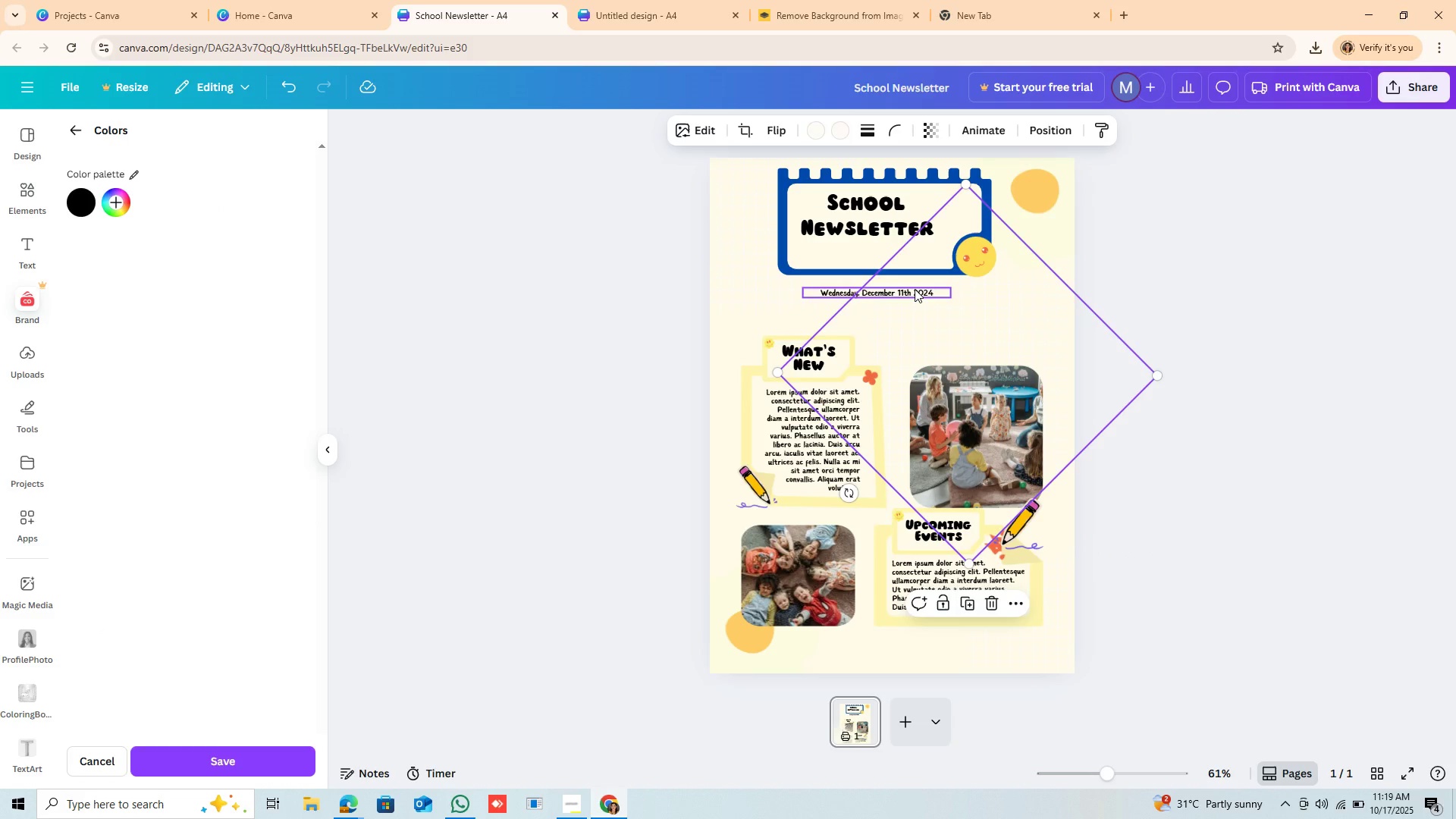 
left_click([915, 289])
 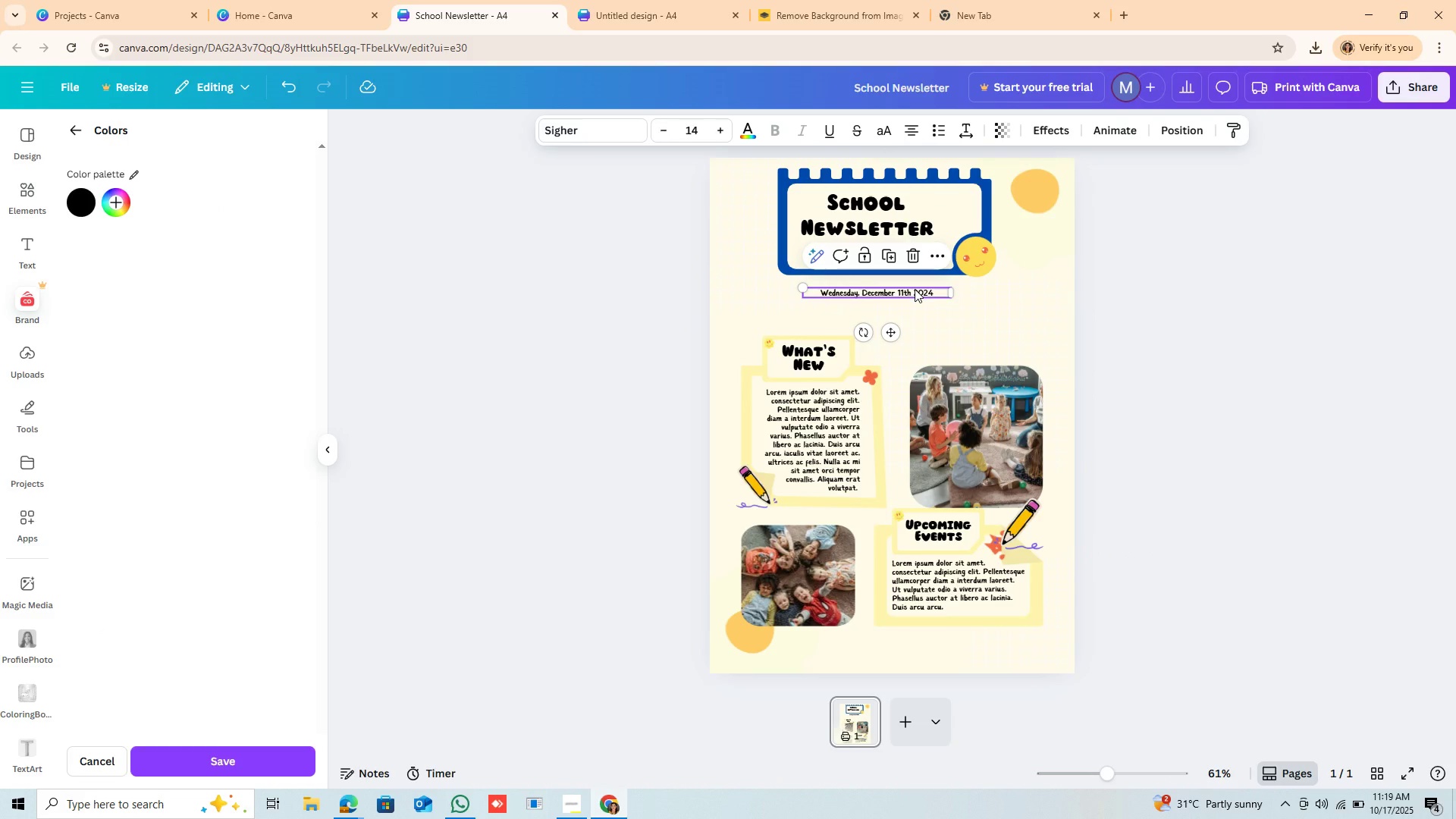 
key(Backspace)
 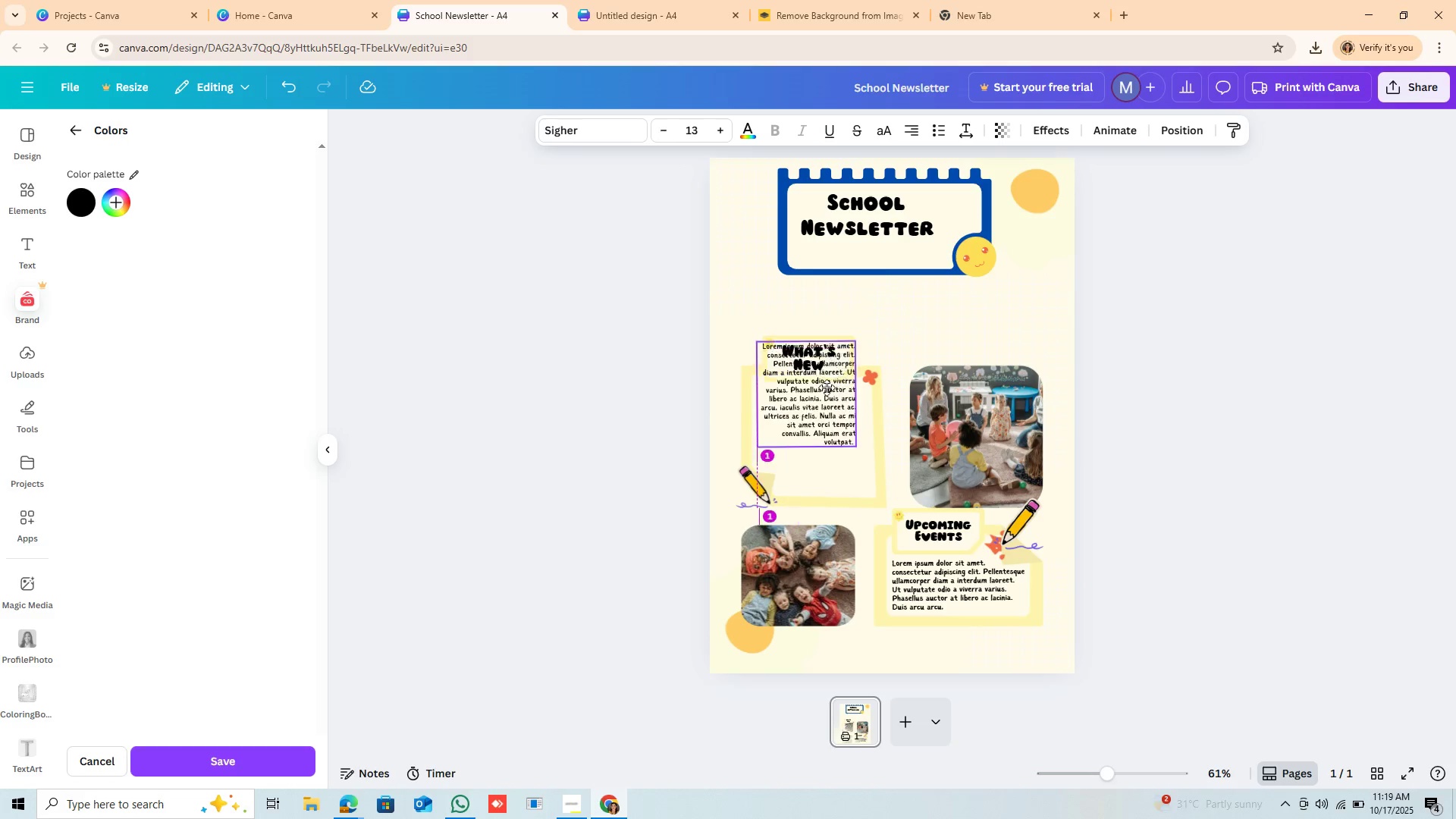 
mouse_move([837, 424])
 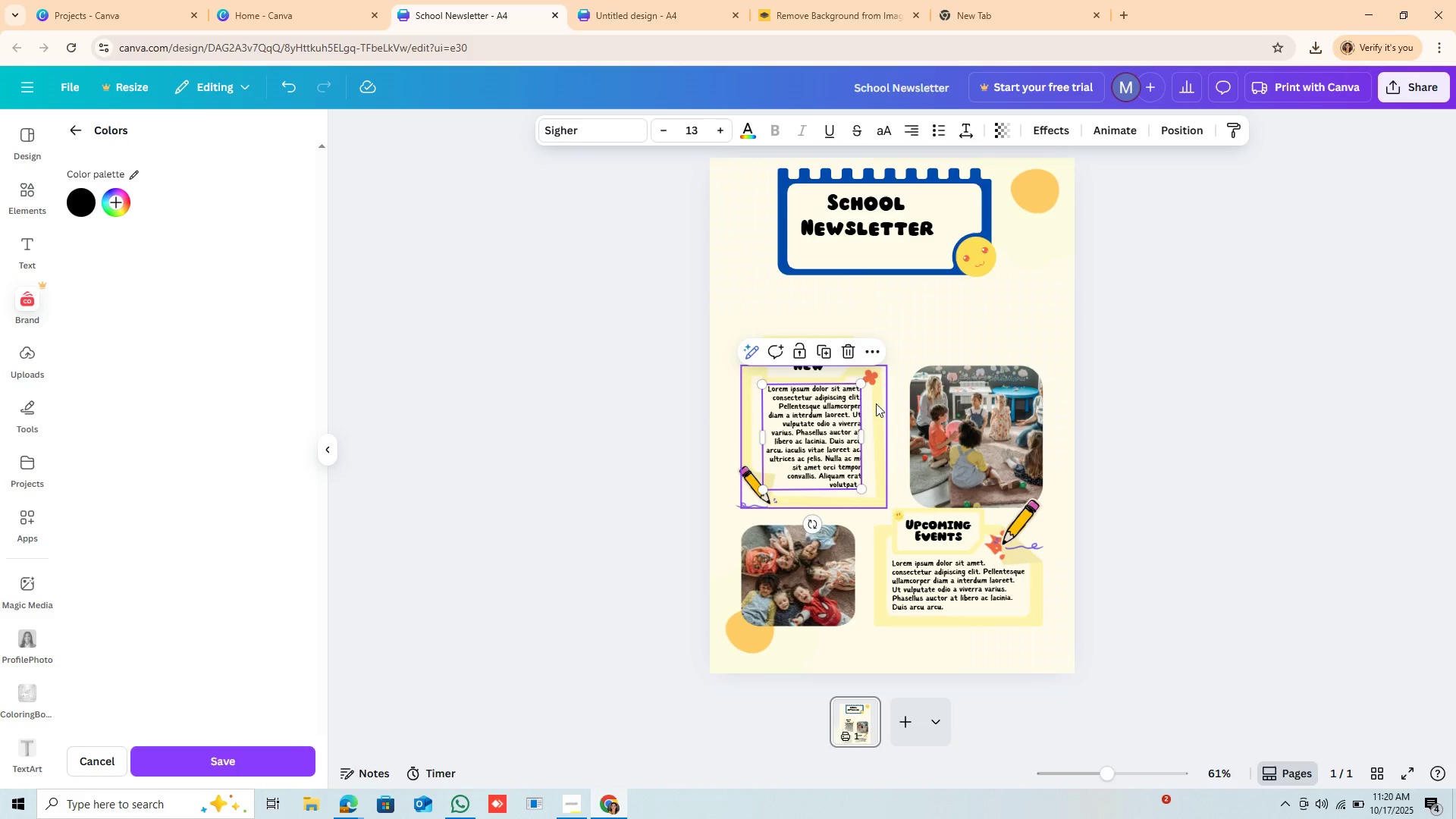 
left_click_drag(start_coordinate=[876, 403], to_coordinate=[858, 331])
 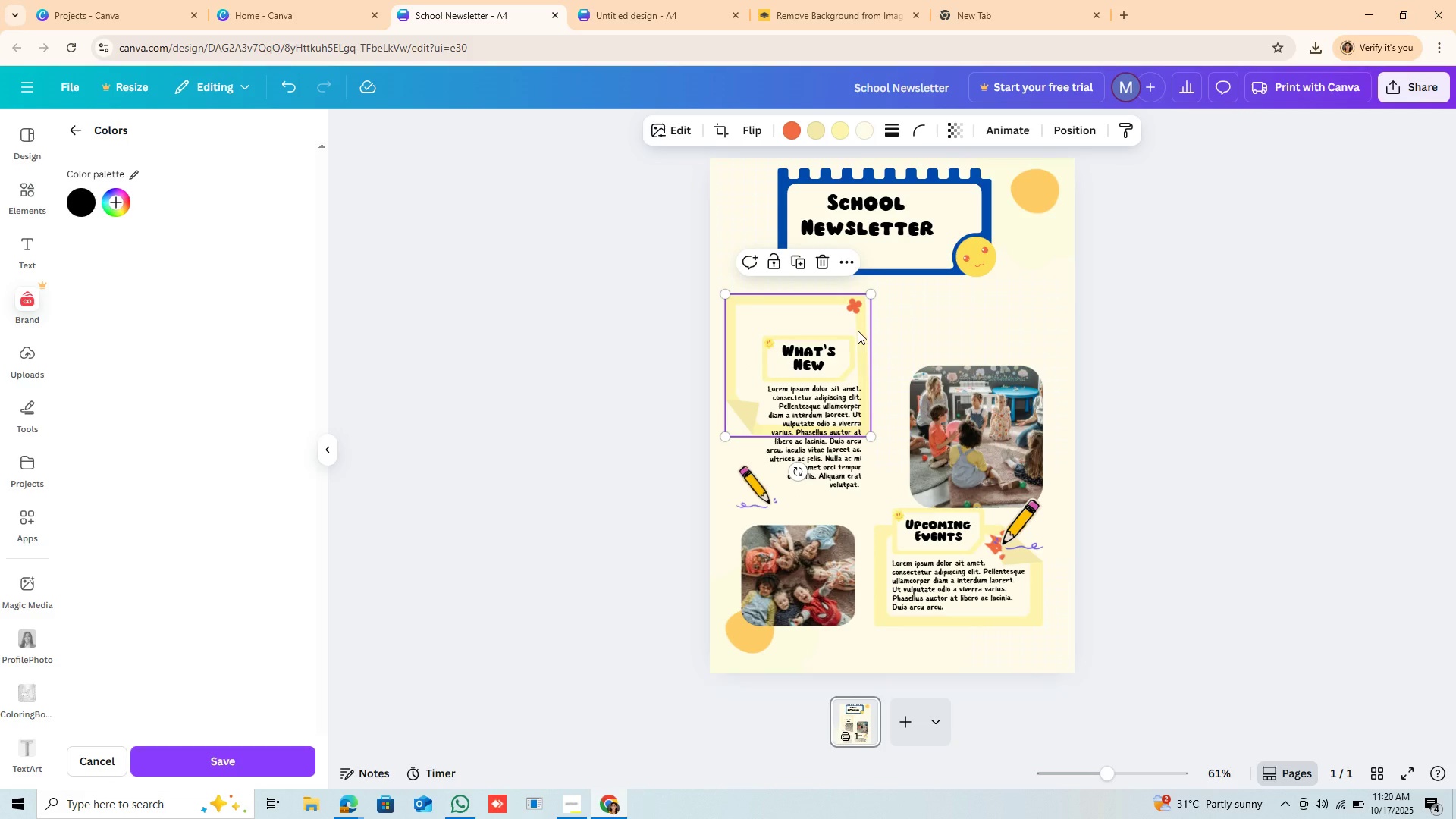 
left_click([830, 424])
 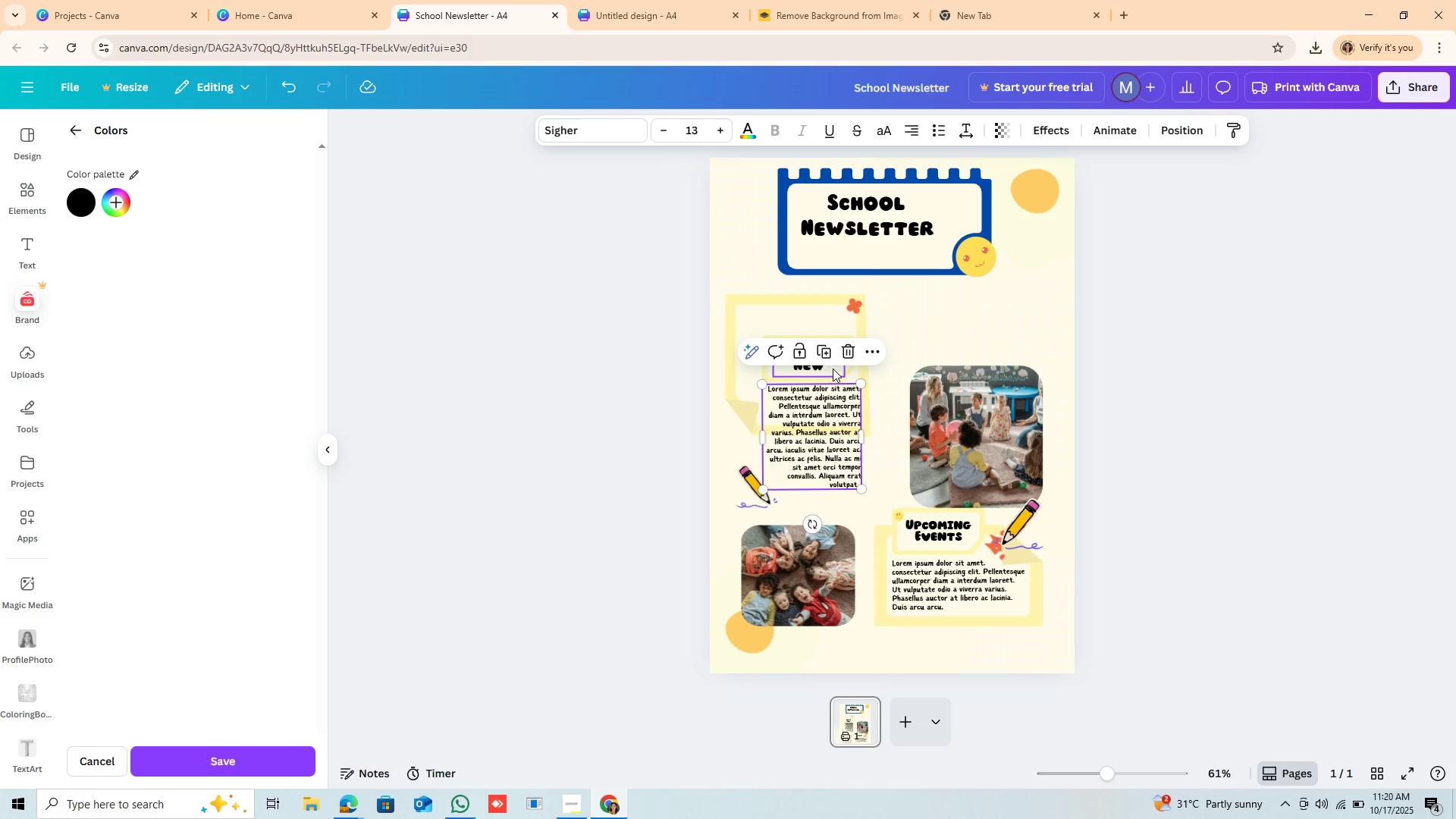 
left_click_drag(start_coordinate=[833, 369], to_coordinate=[815, 392])
 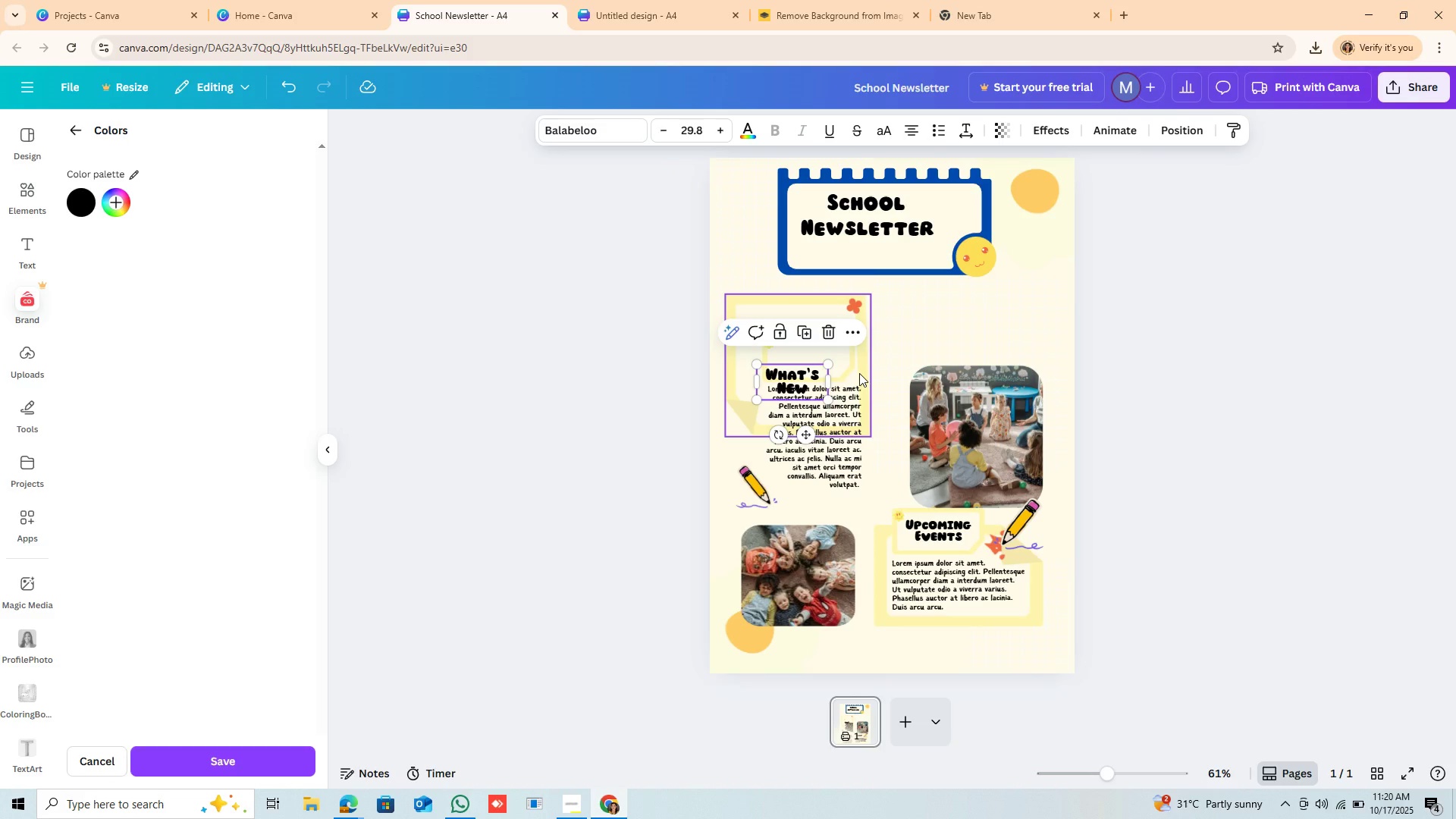 
left_click([859, 373])
 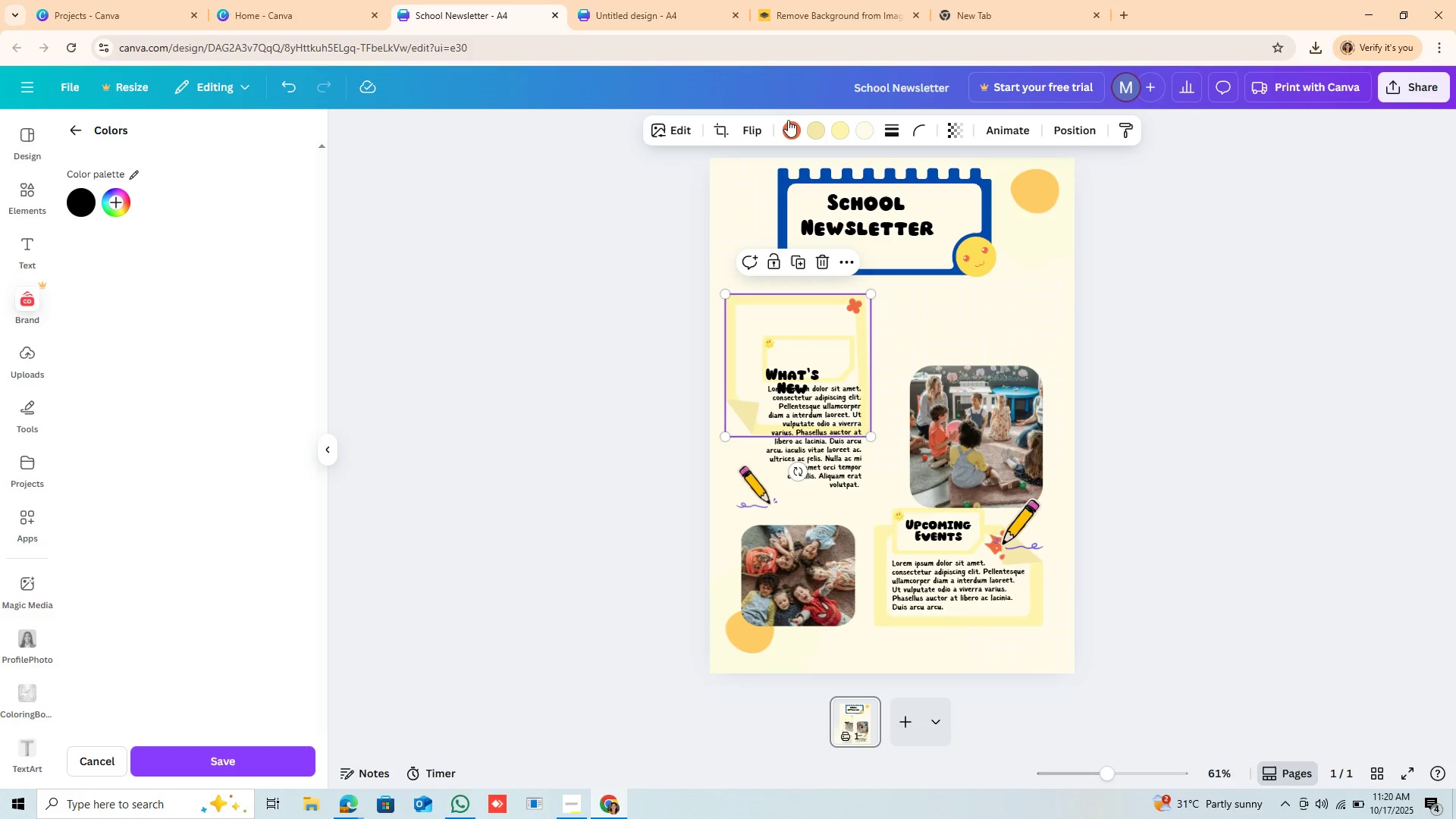 
wait(5.68)
 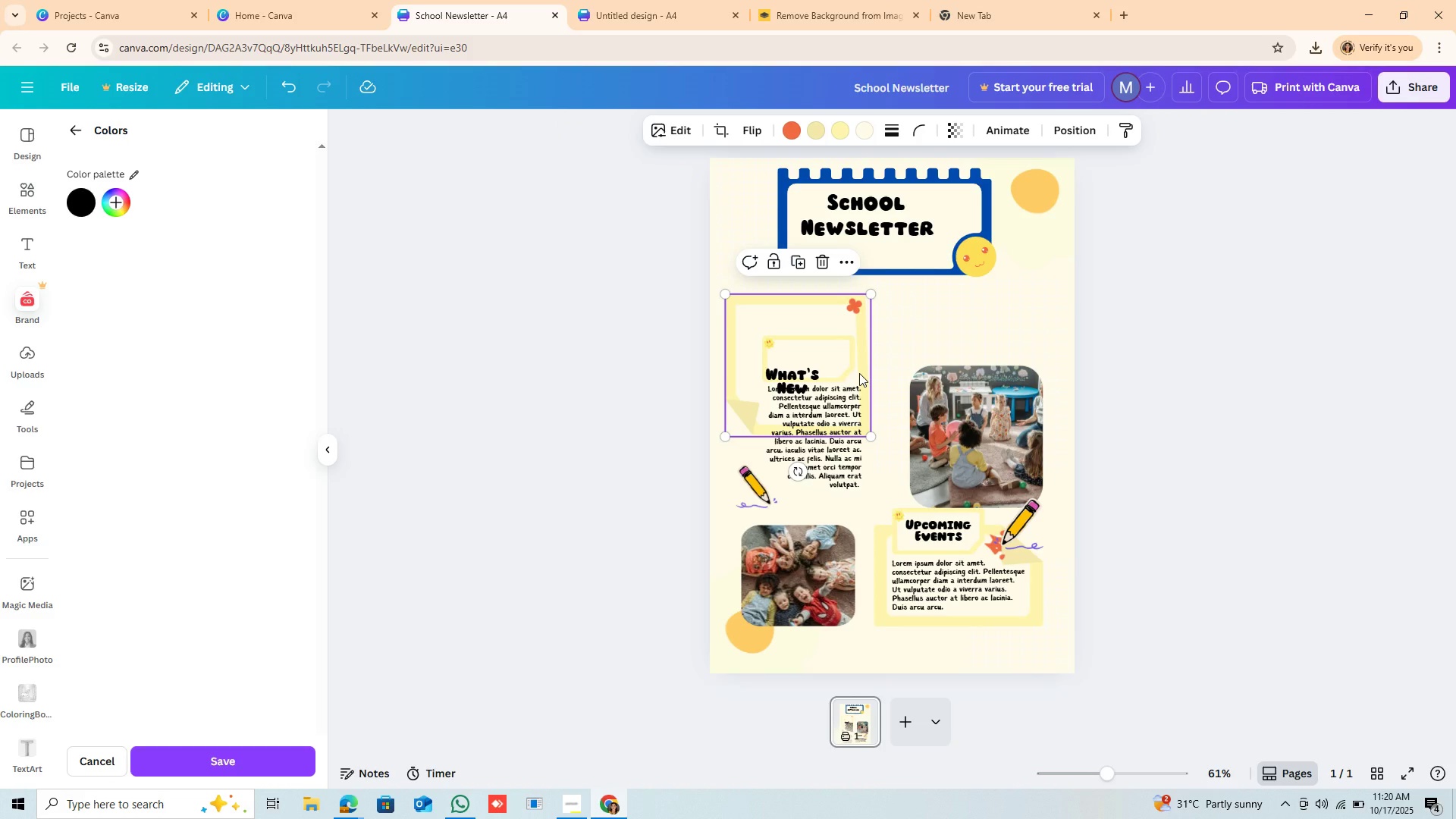 
left_click([835, 136])
 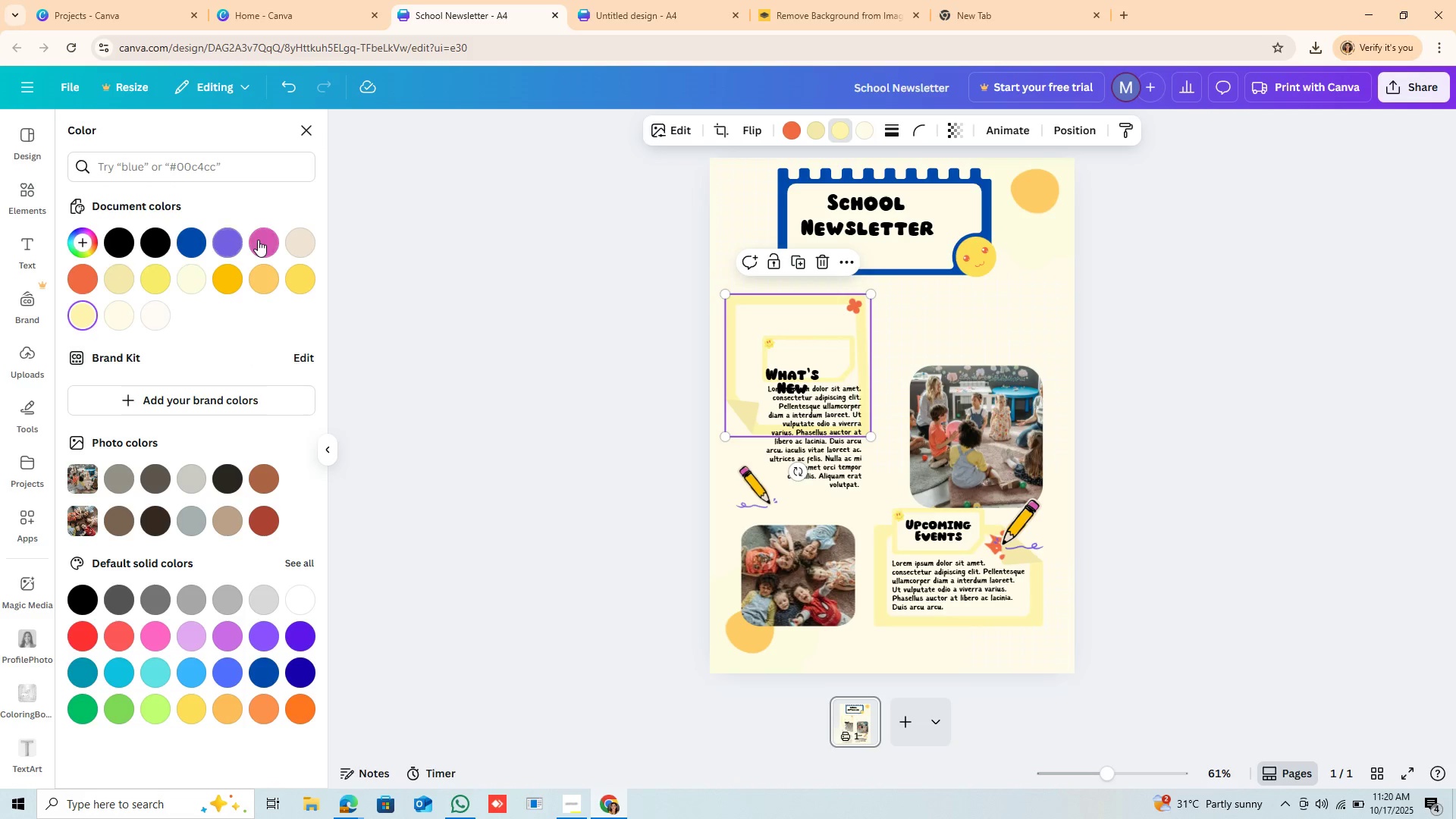 
left_click([258, 240])
 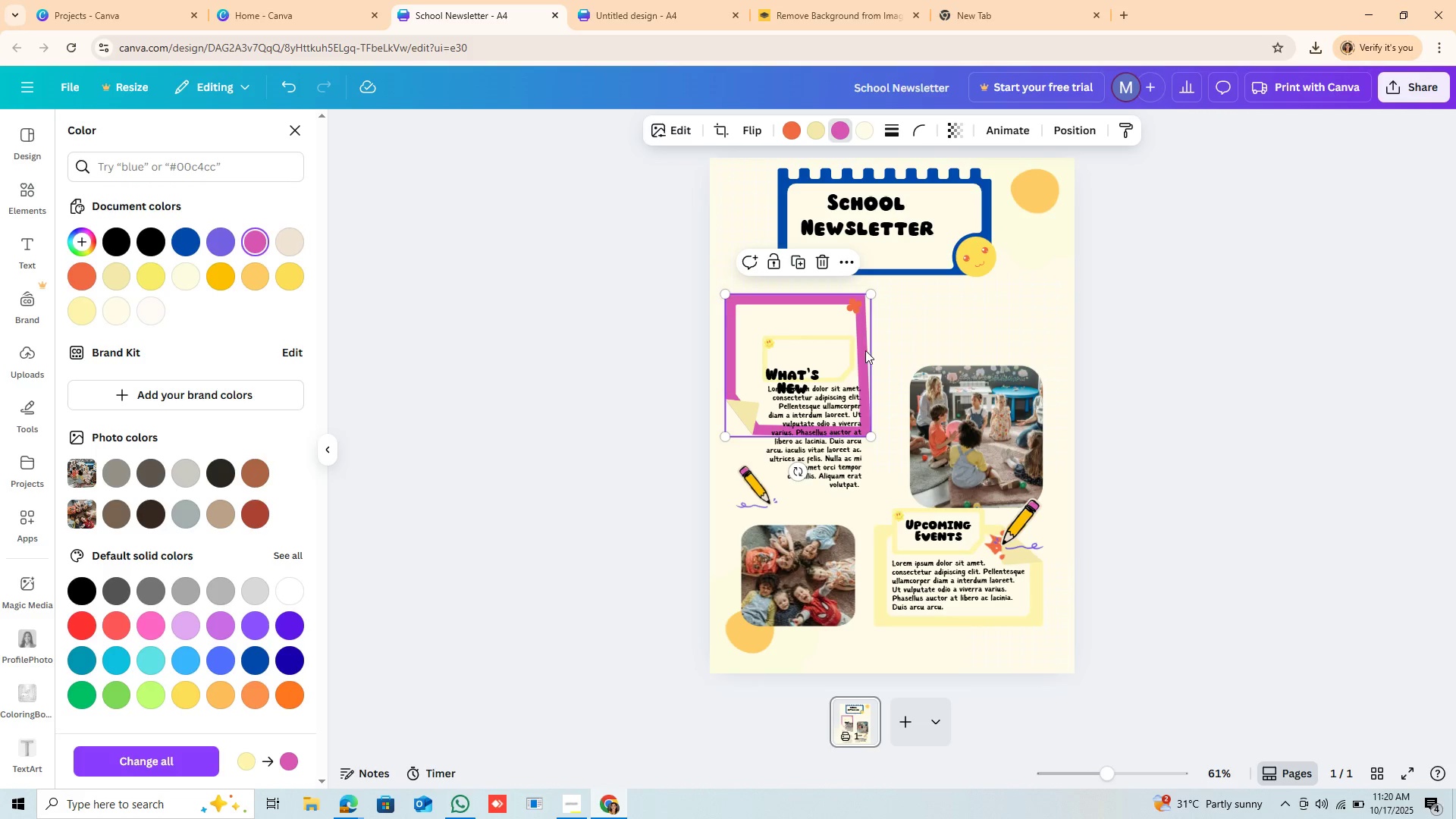 
left_click([850, 348])
 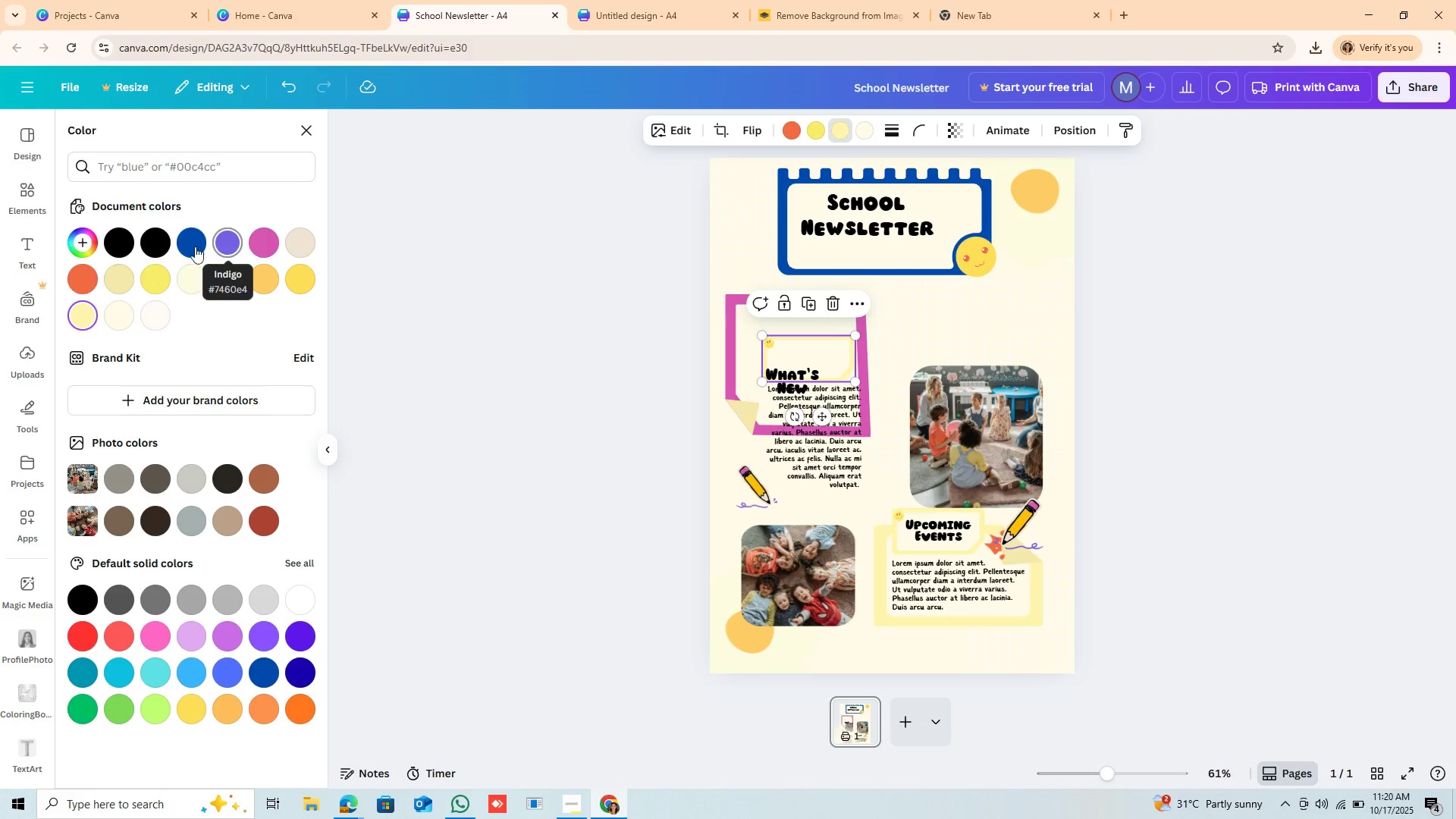 
left_click([180, 249])
 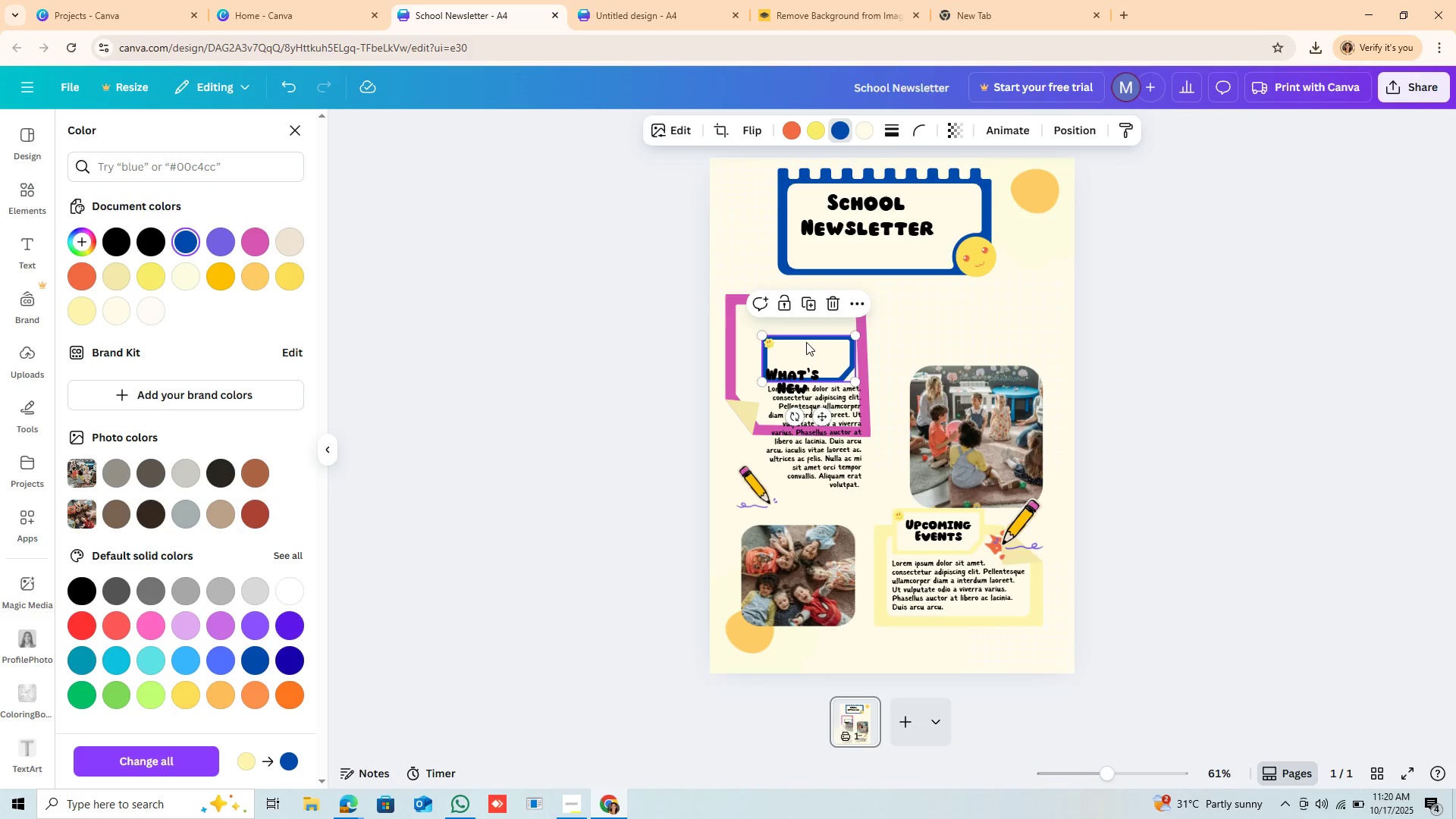 
left_click_drag(start_coordinate=[809, 351], to_coordinate=[798, 325])
 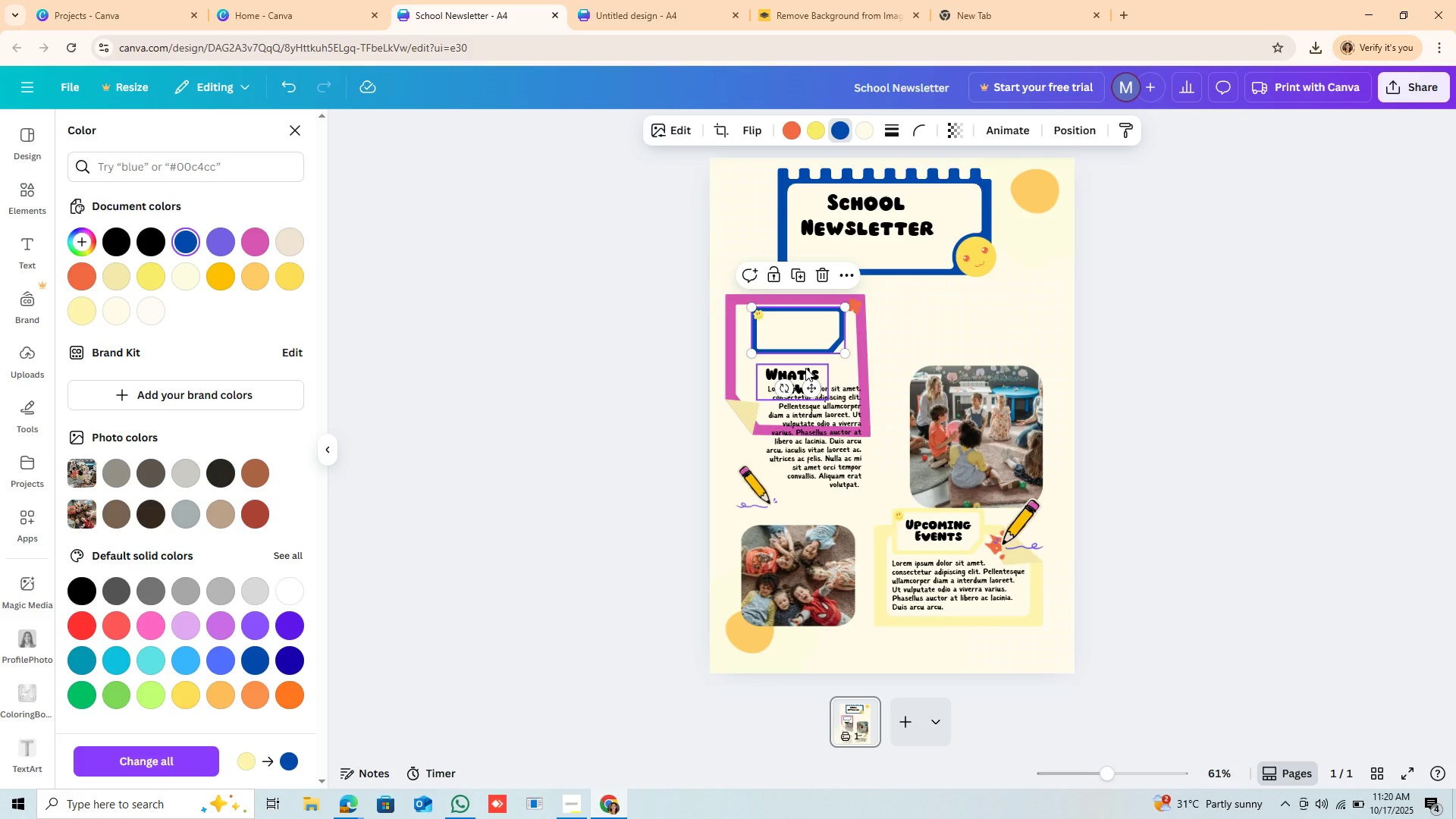 
left_click([805, 368])
 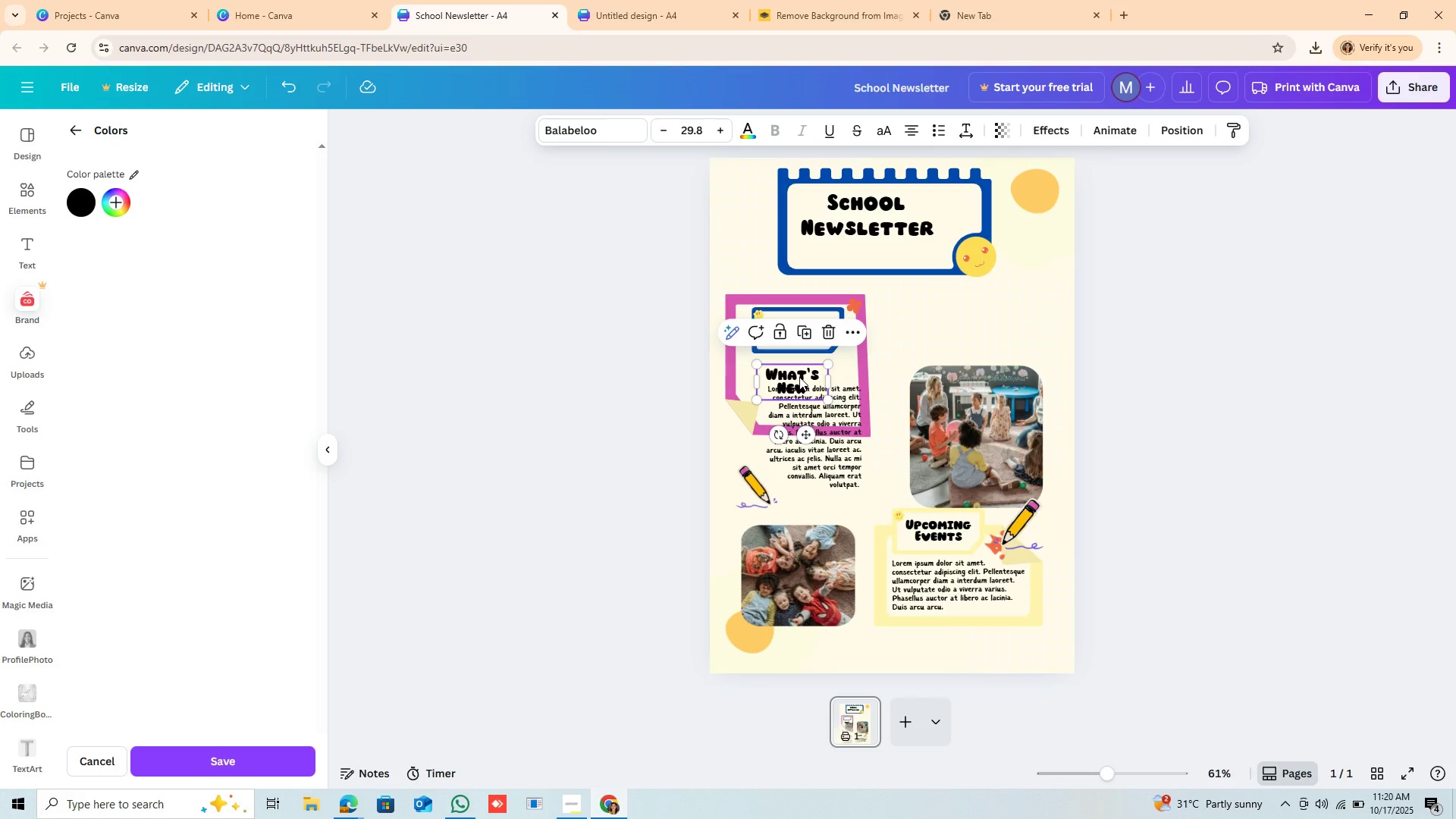 
left_click_drag(start_coordinate=[799, 377], to_coordinate=[805, 324])
 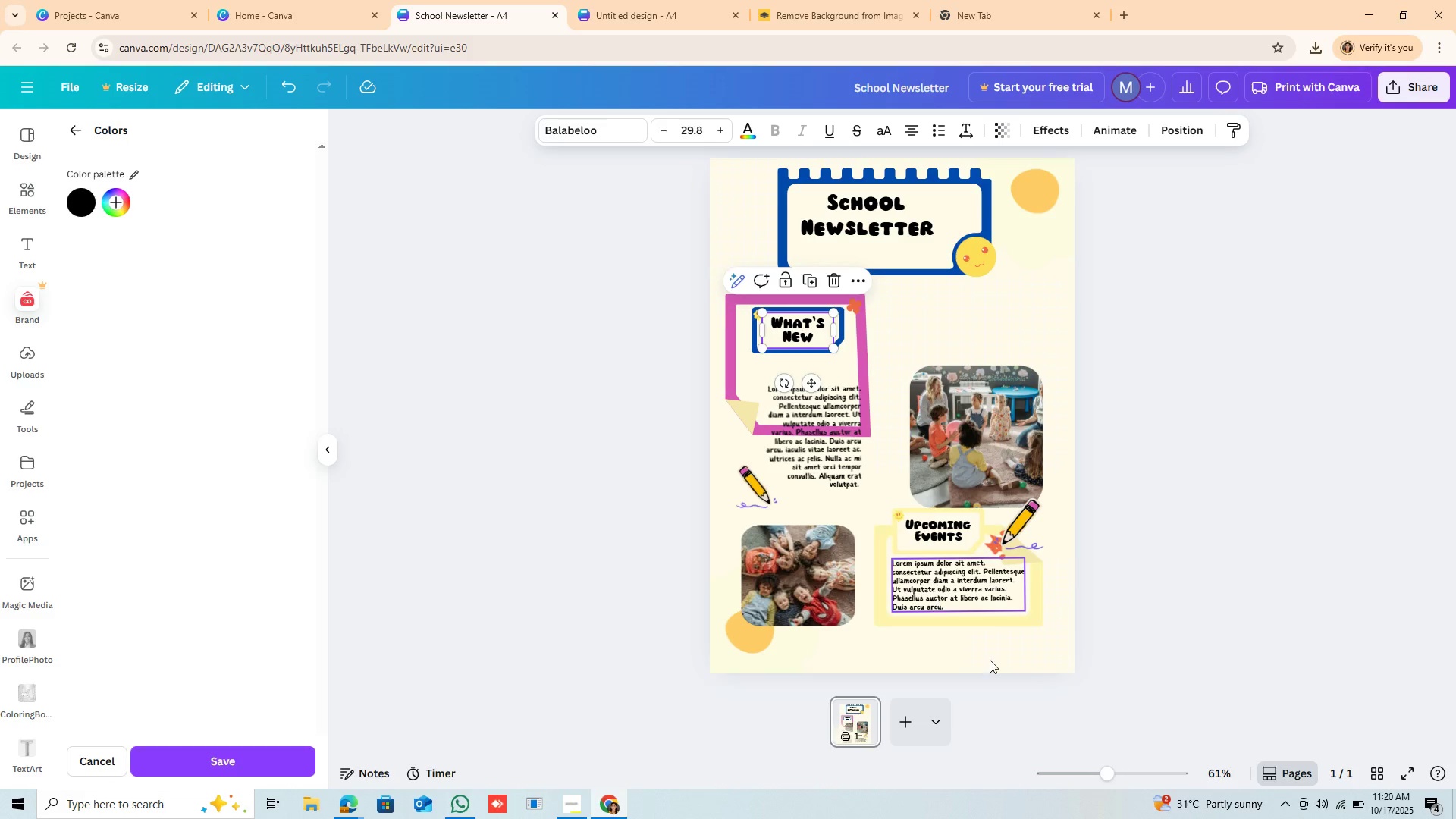 
wait(16.04)
 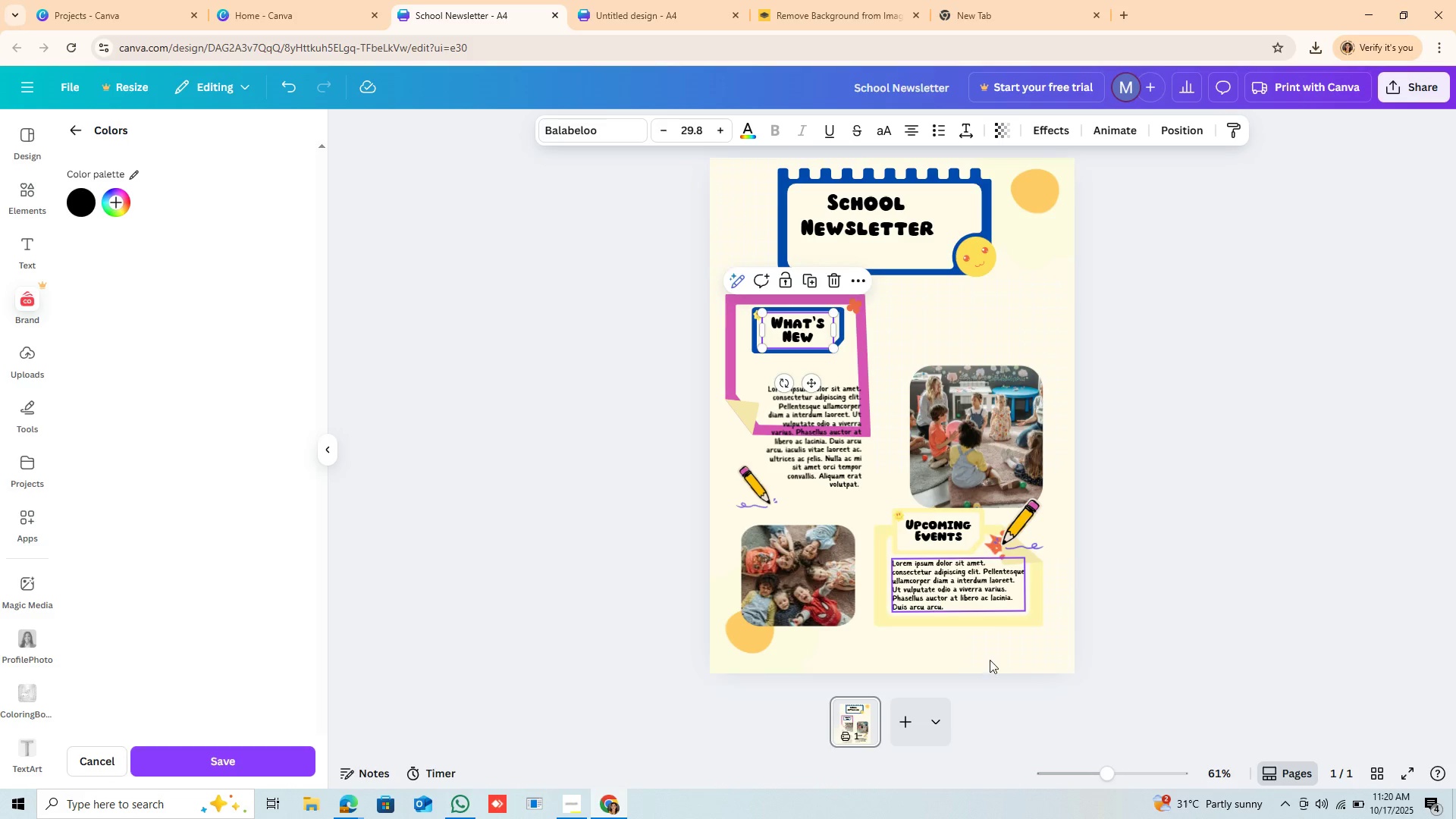 
left_click_drag(start_coordinate=[820, 441], to_coordinate=[806, 410])
 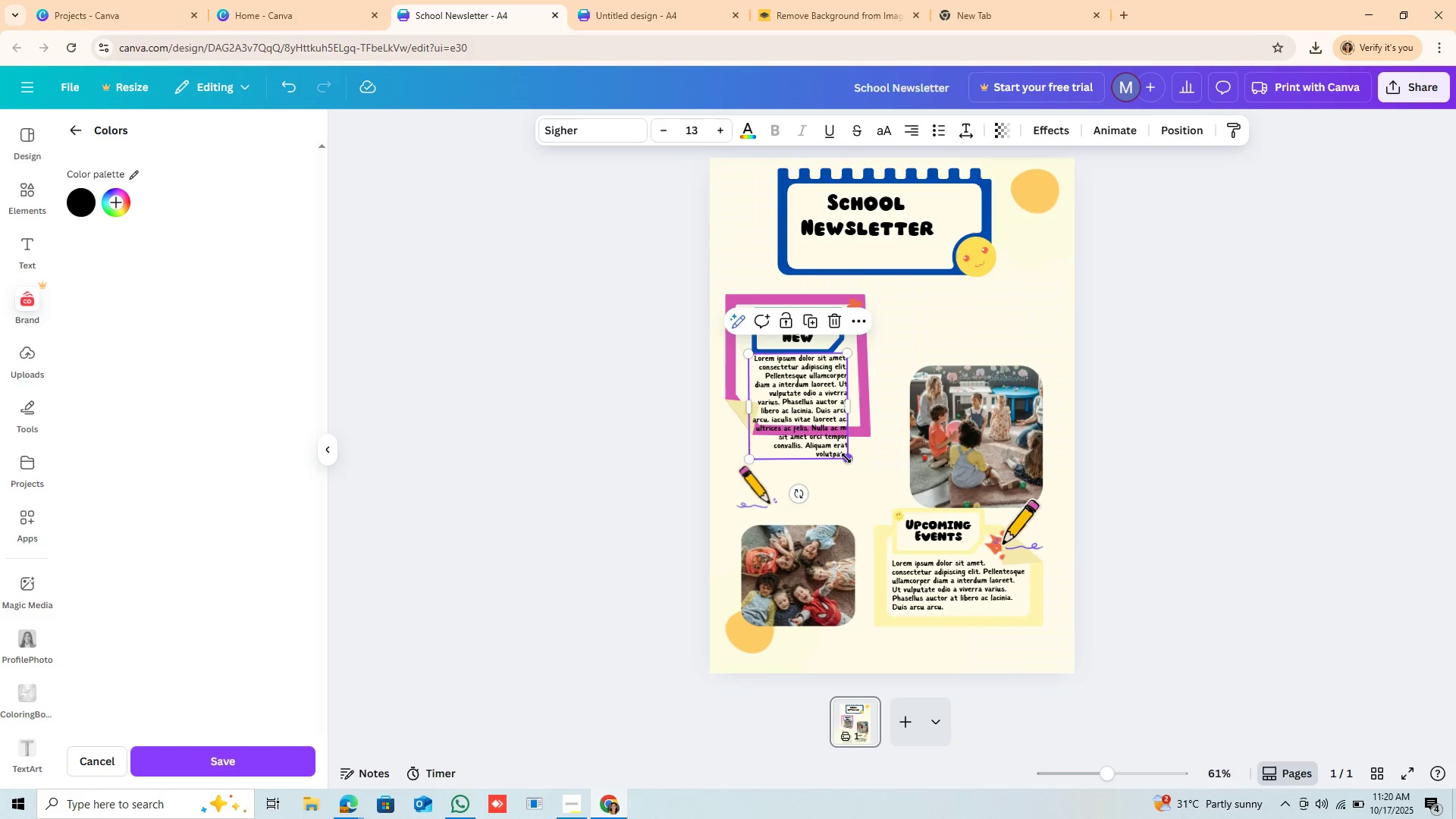 
left_click_drag(start_coordinate=[847, 459], to_coordinate=[828, 397])
 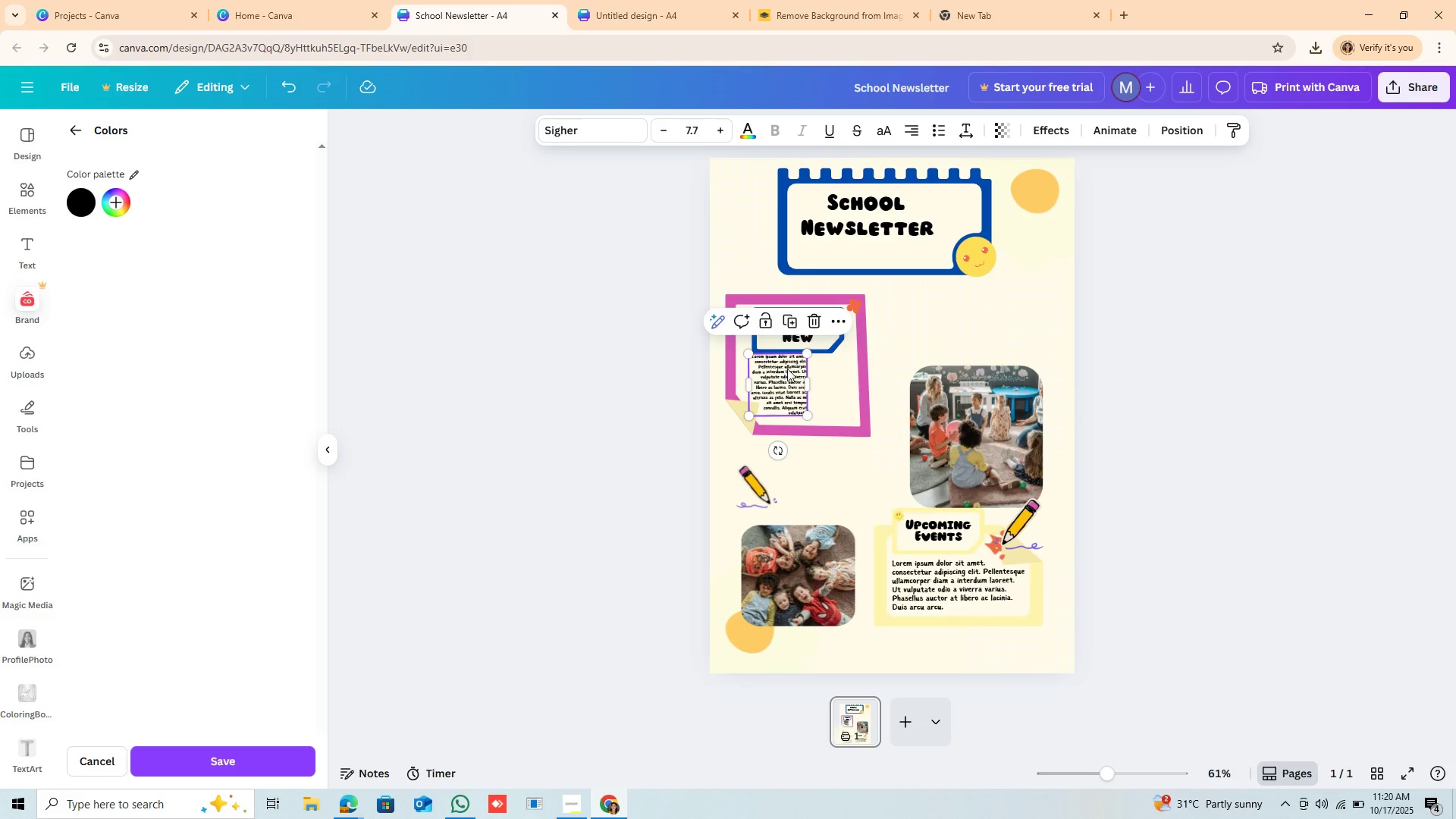 
left_click_drag(start_coordinate=[783, 367], to_coordinate=[799, 371])
 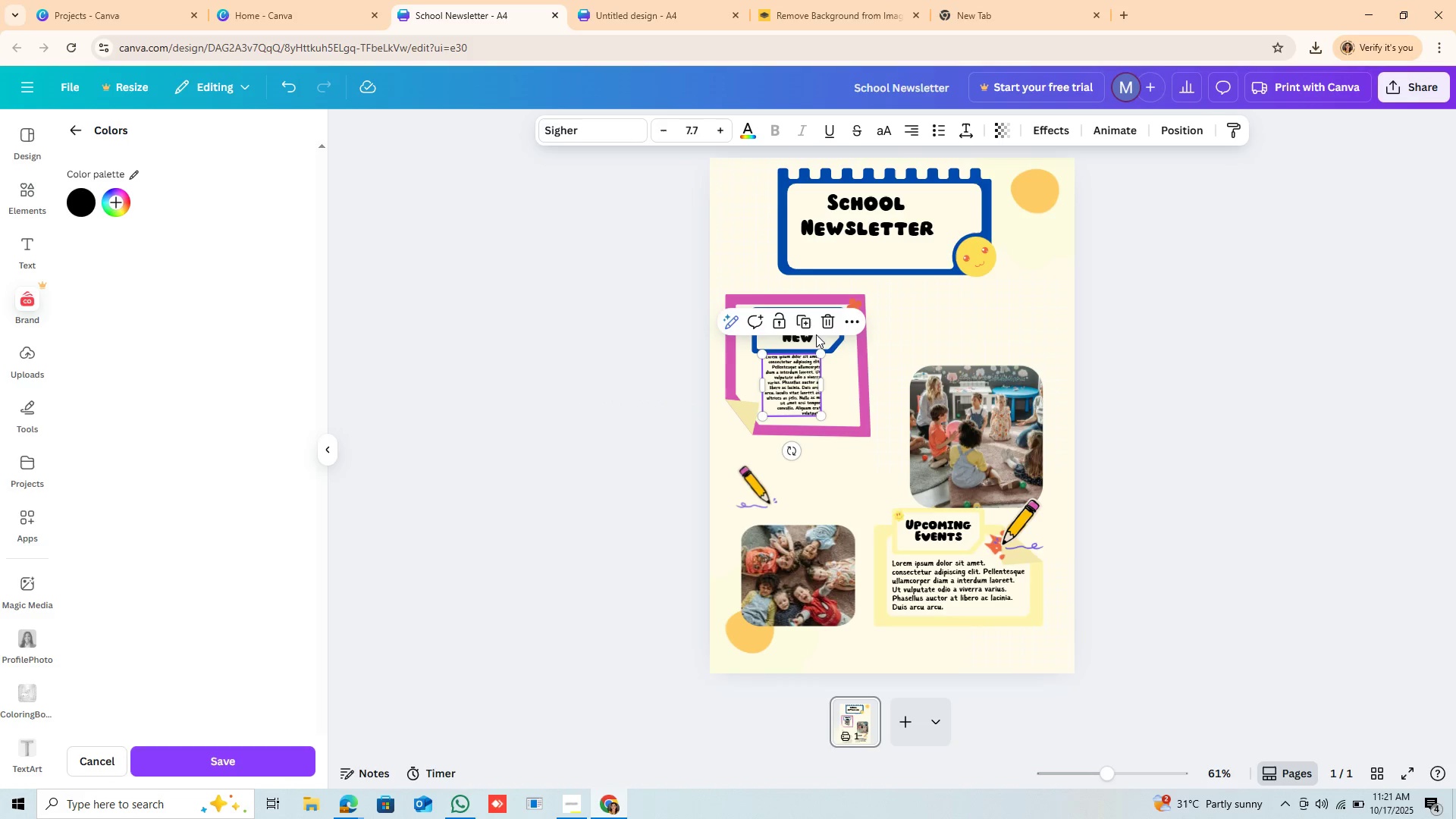 
left_click([816, 334])
 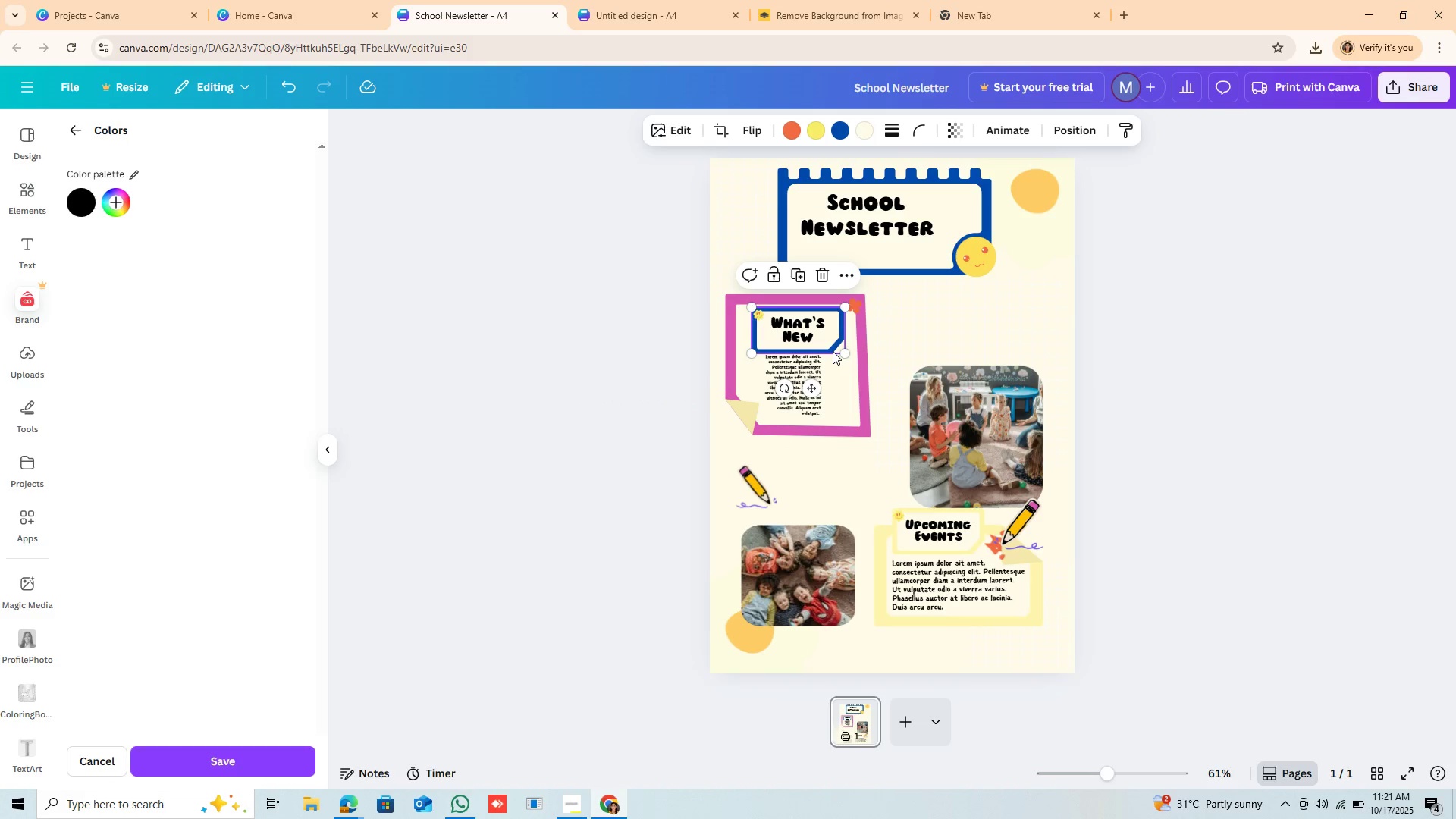 
left_click([833, 351])
 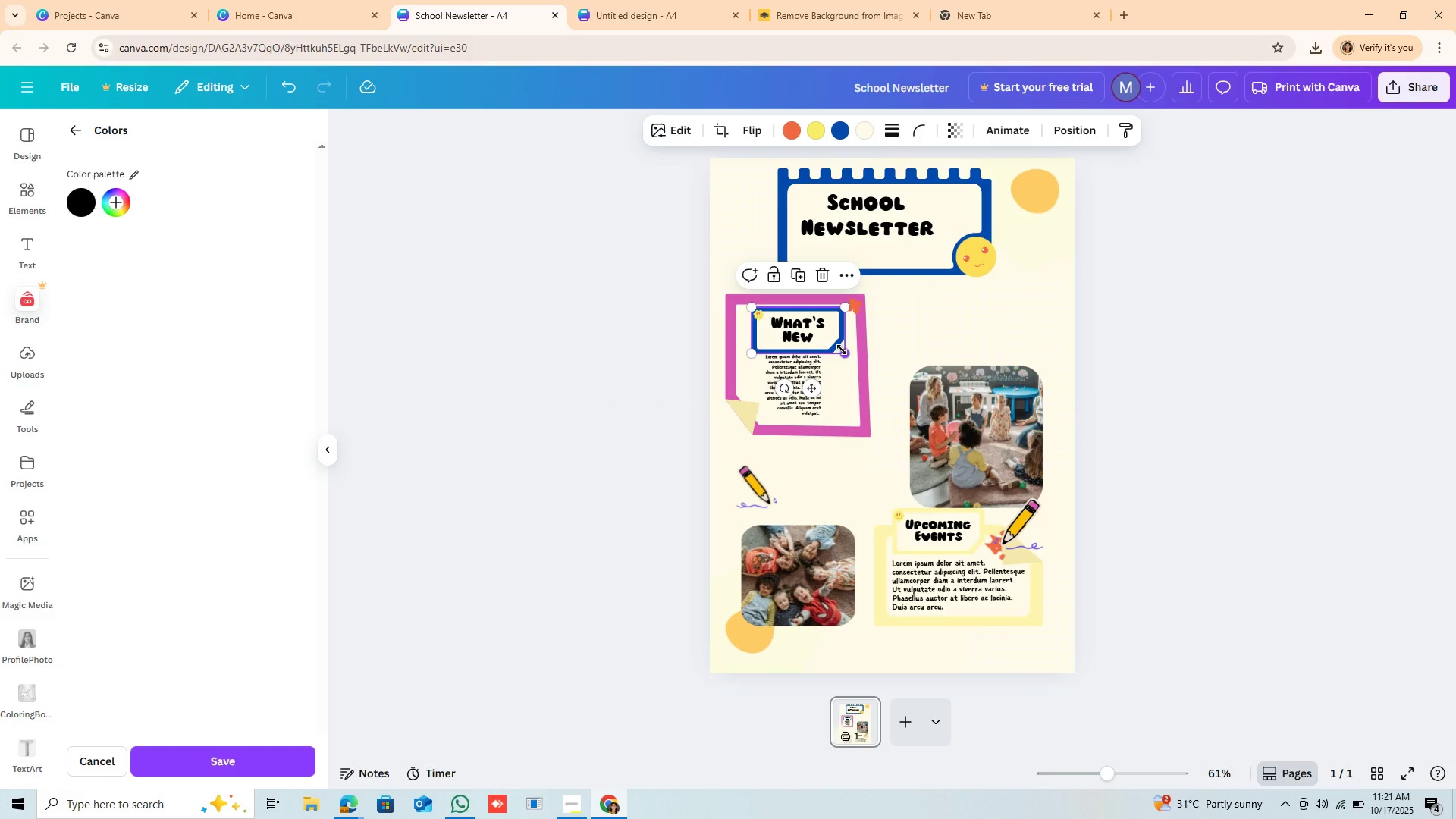 
left_click_drag(start_coordinate=[842, 350], to_coordinate=[840, 327])
 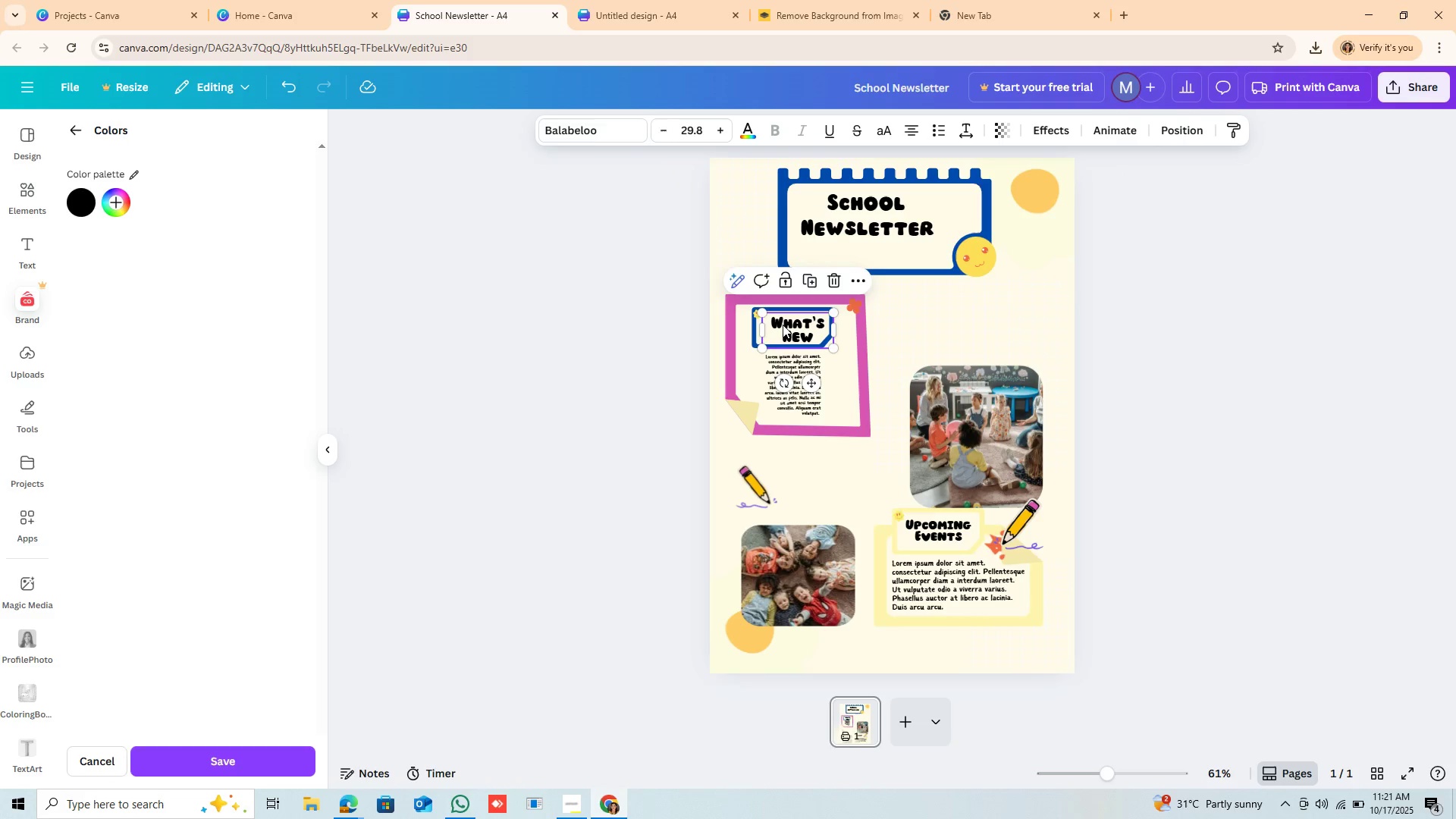 
left_click([783, 325])
 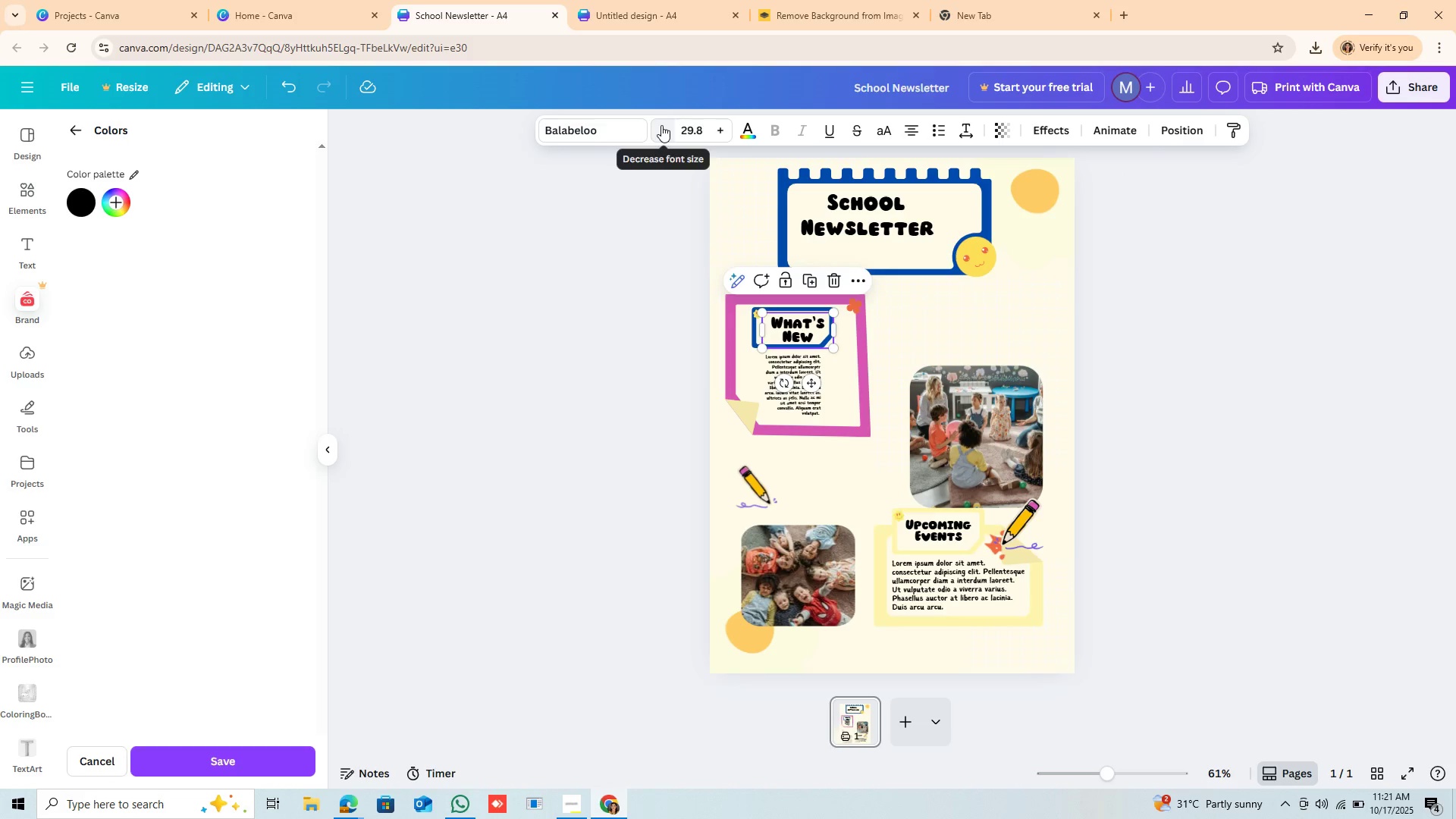 
double_click([661, 125])
 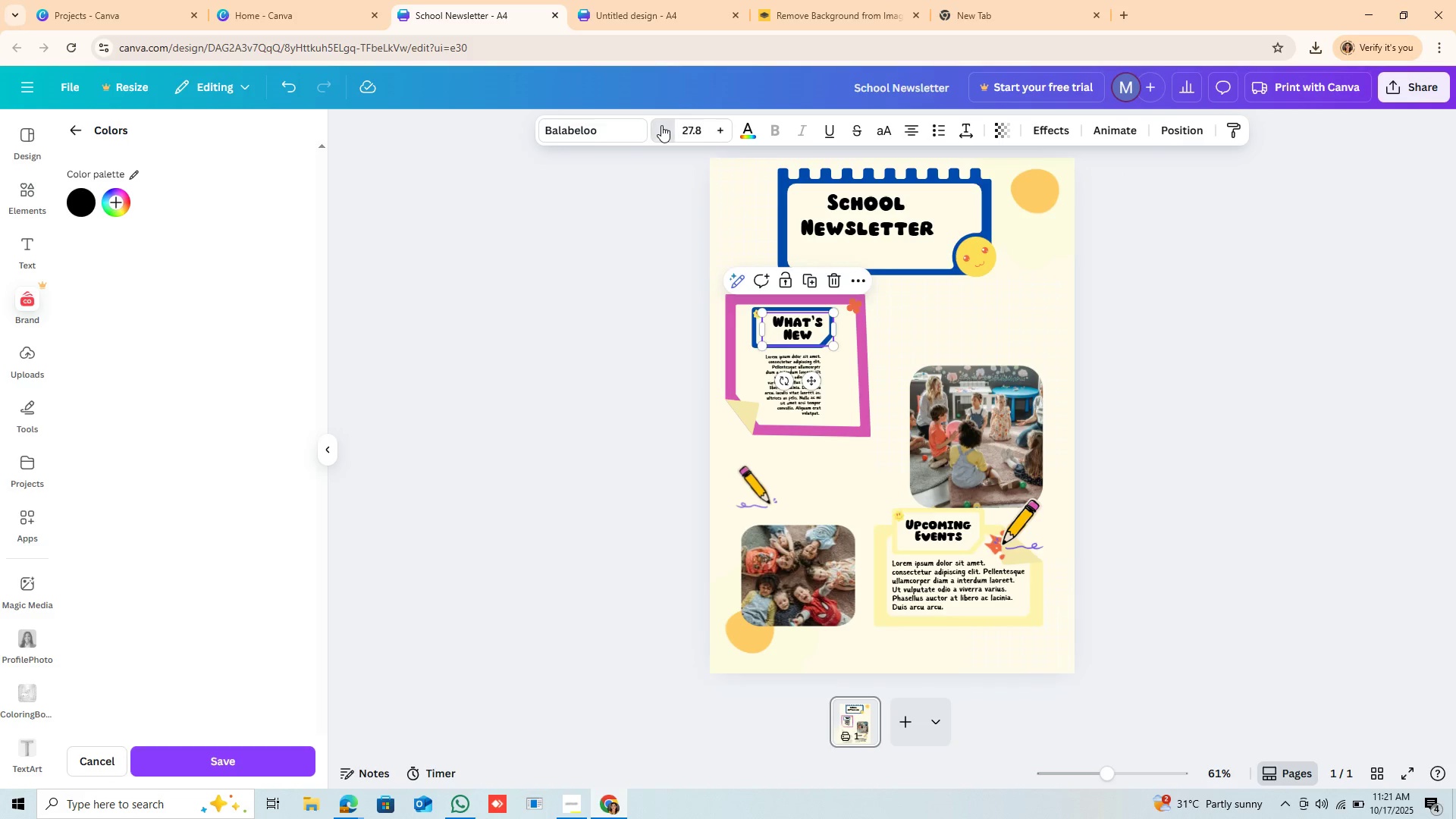 
left_click([661, 125])
 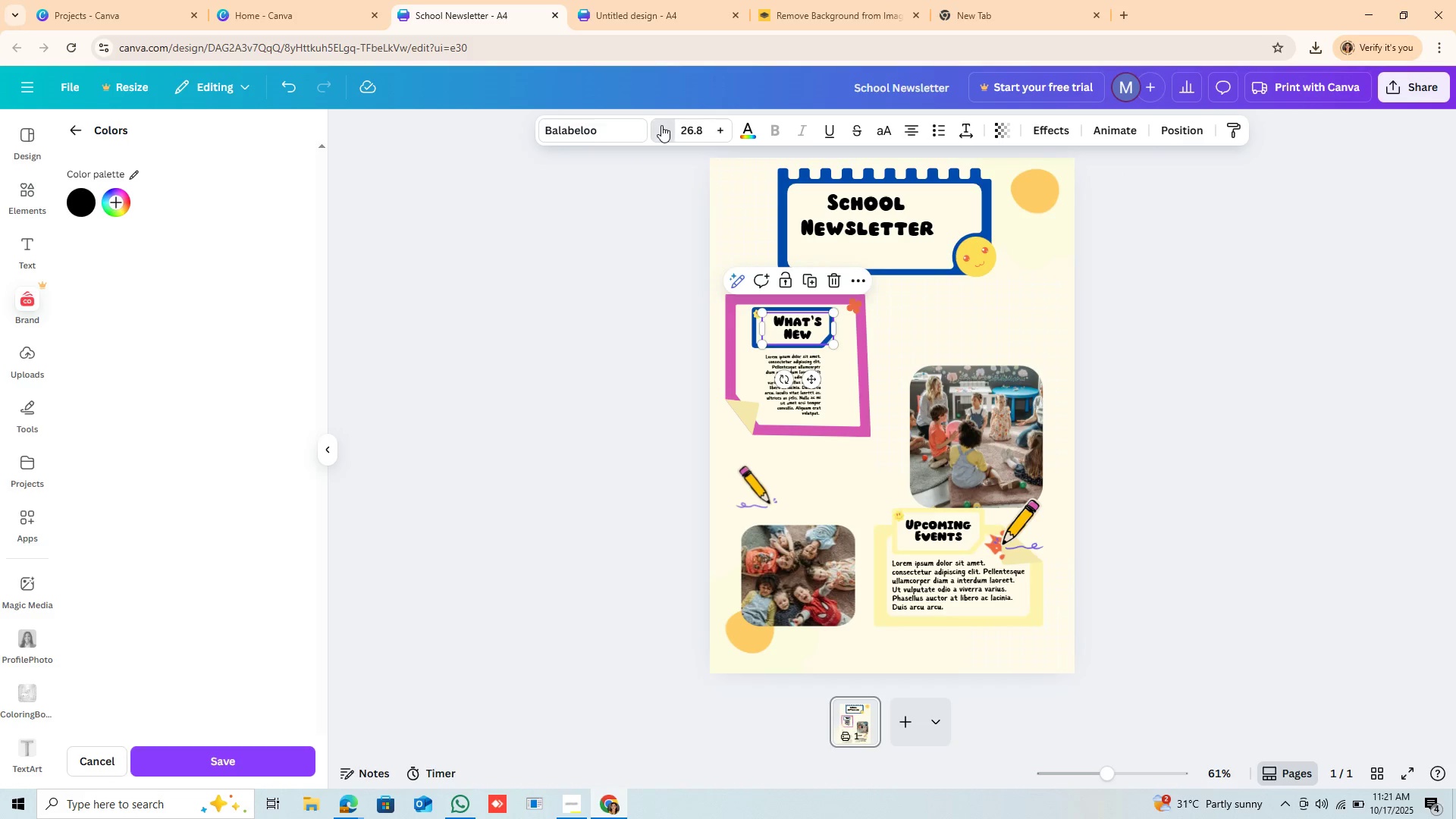 
left_click([661, 125])
 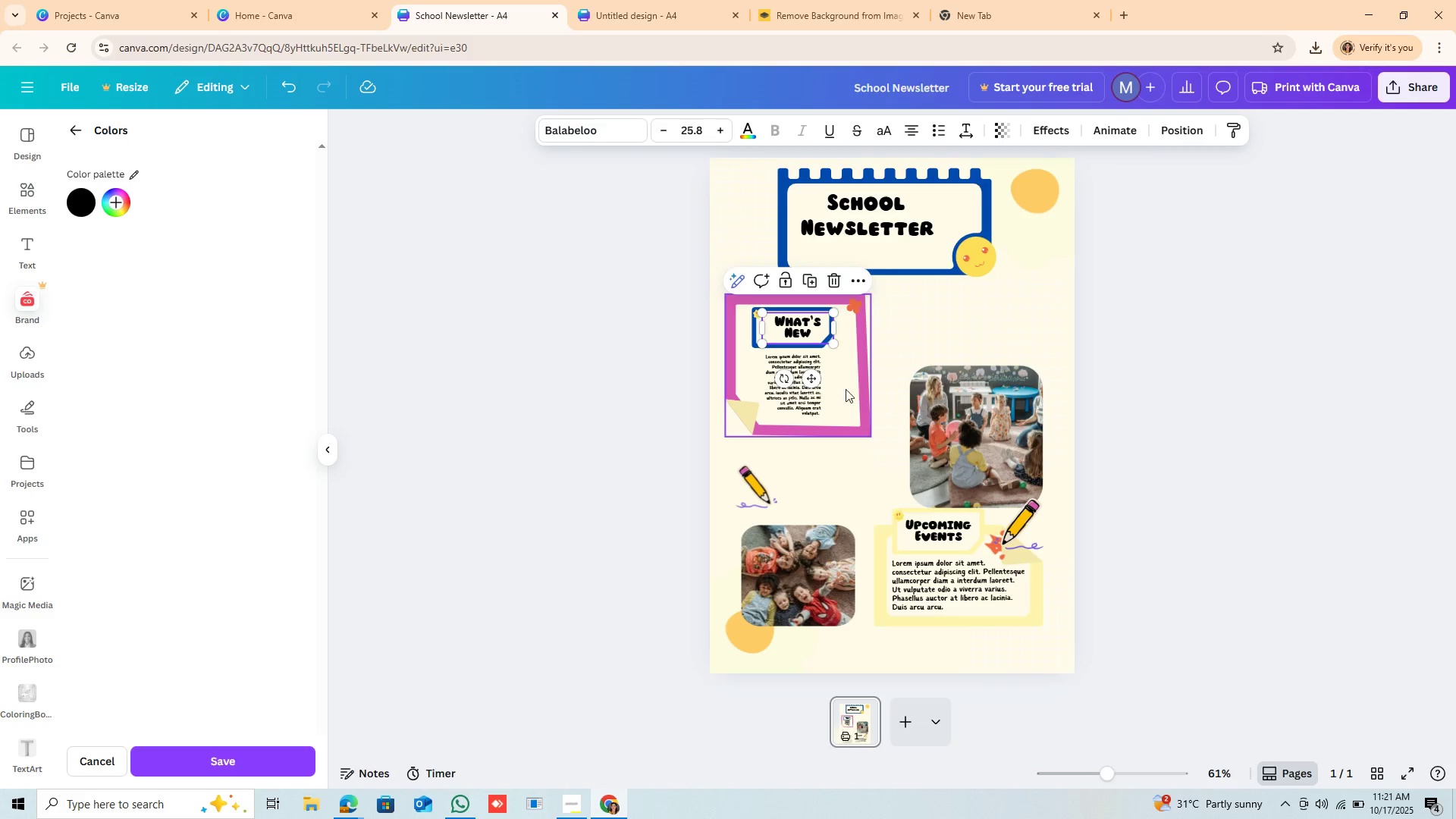 
left_click([809, 396])
 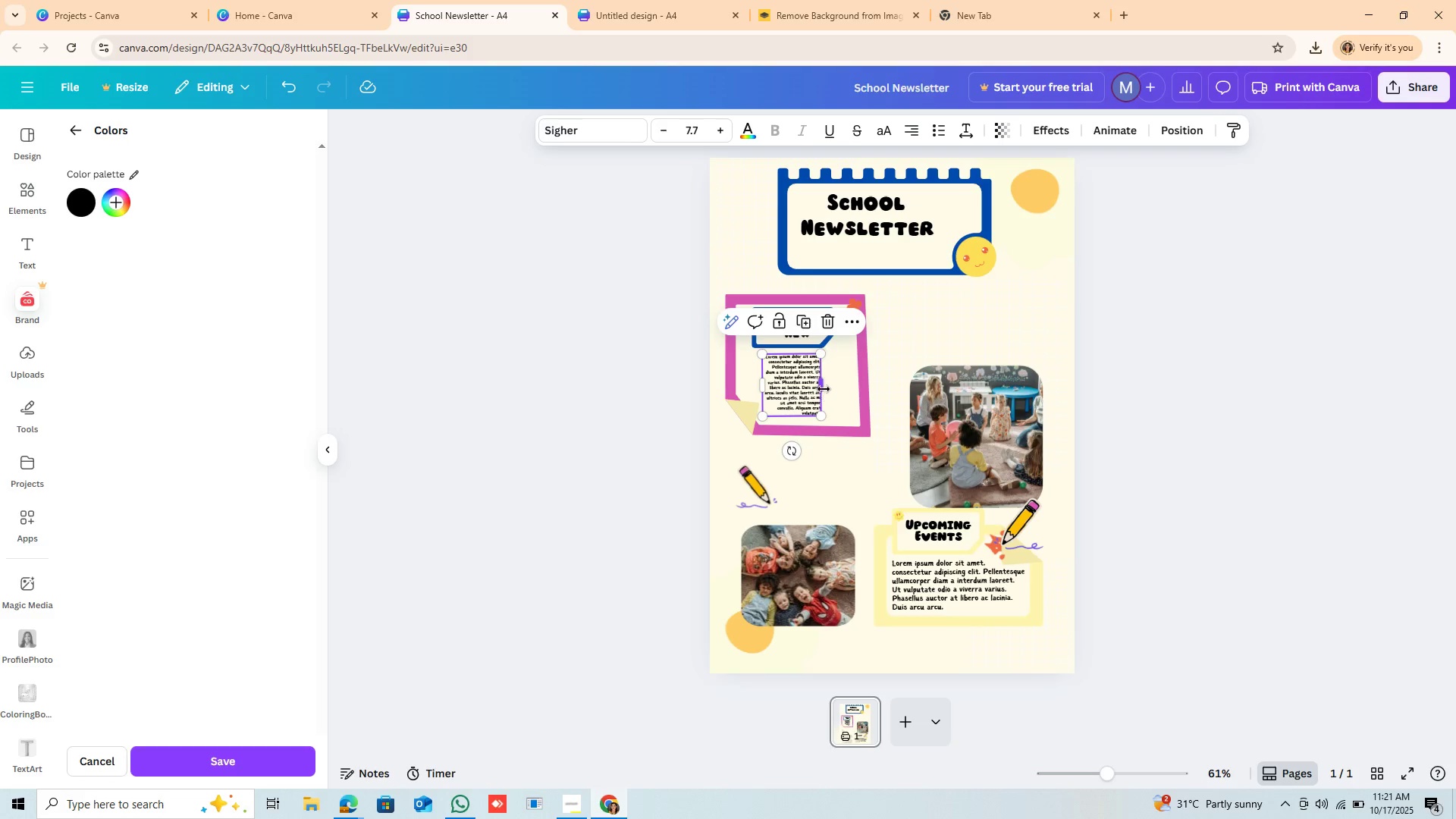 
left_click_drag(start_coordinate=[824, 389], to_coordinate=[837, 386])
 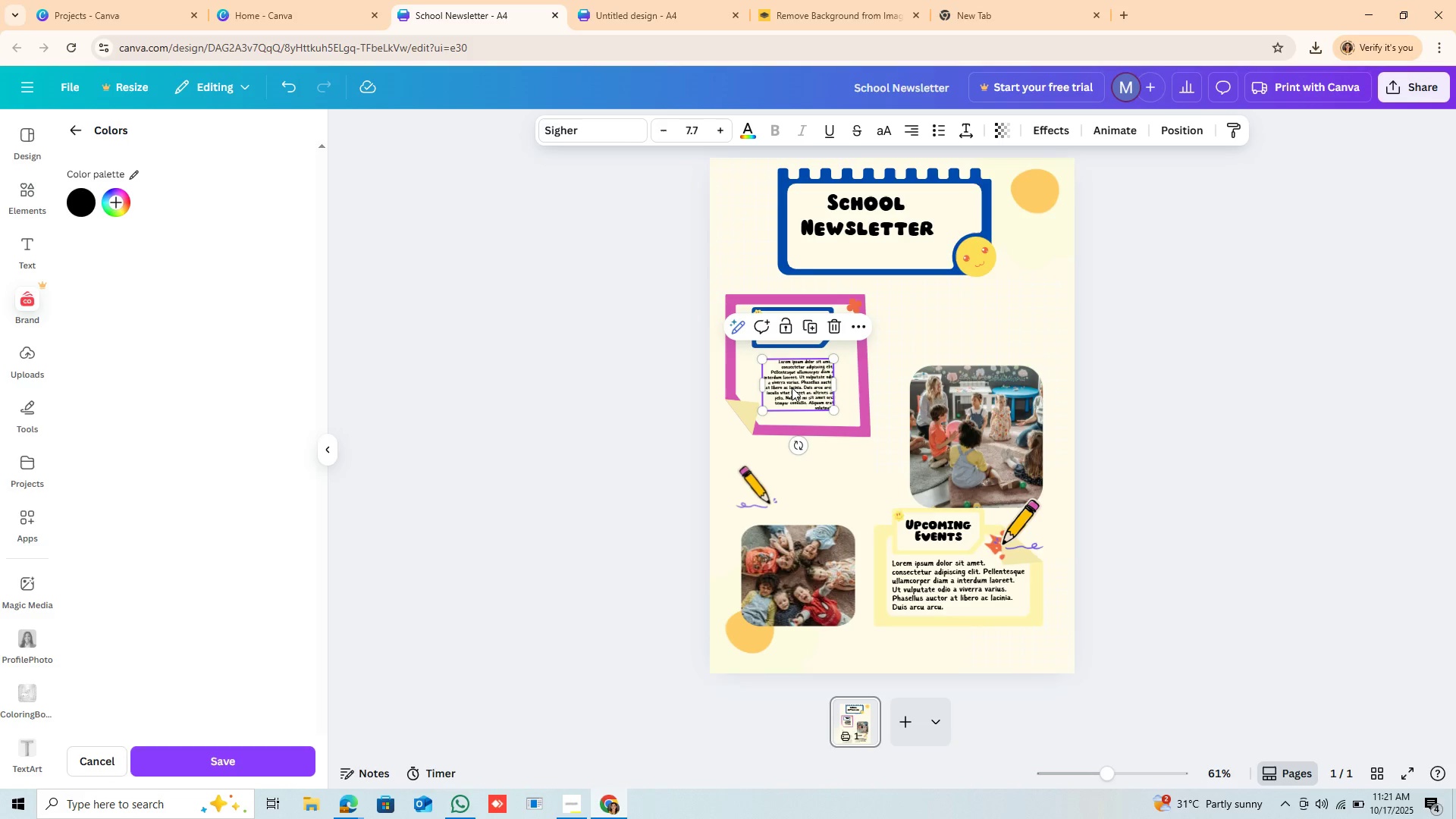 
left_click_drag(start_coordinate=[792, 388], to_coordinate=[793, 384])
 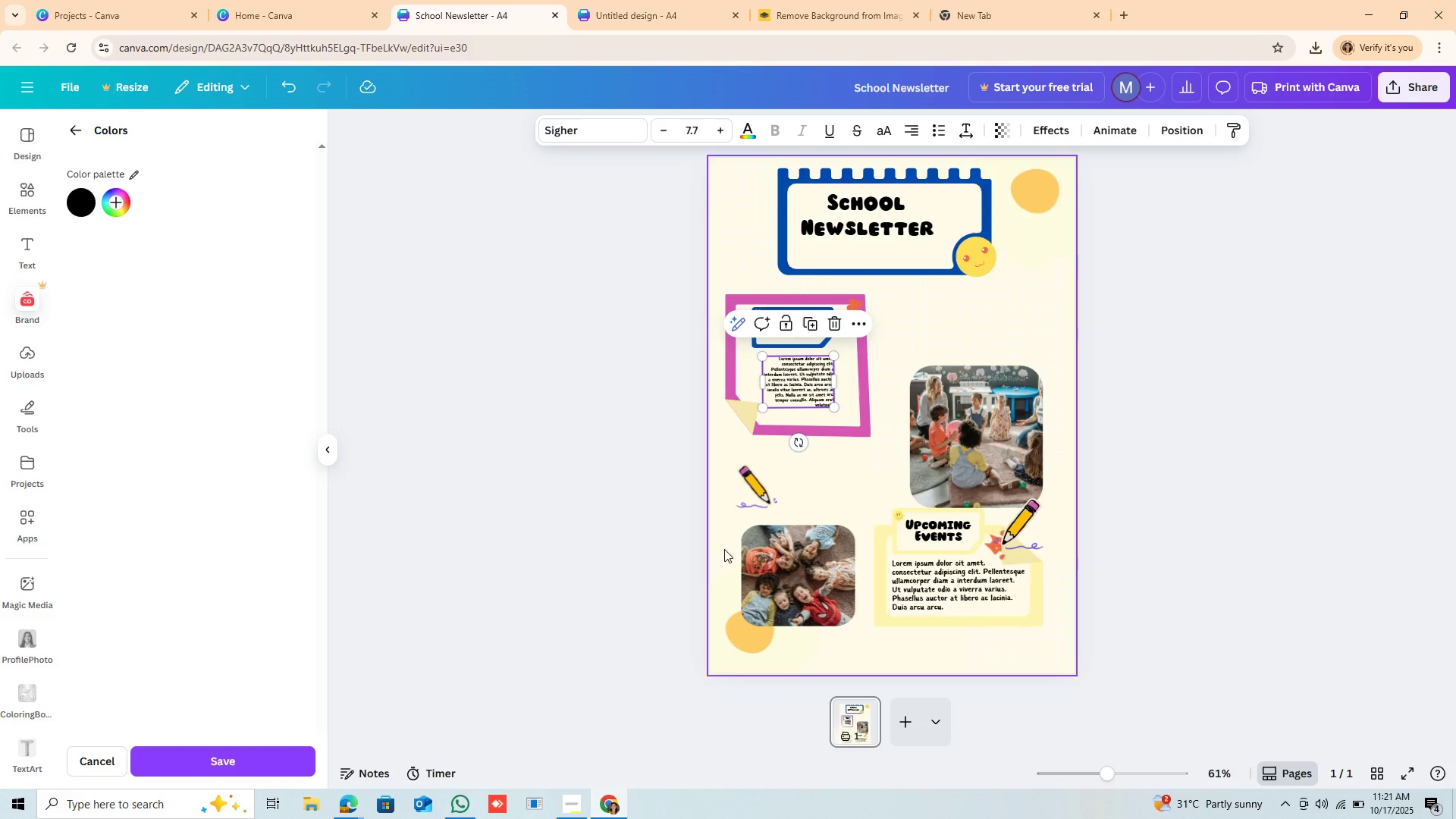 
wait(9.43)
 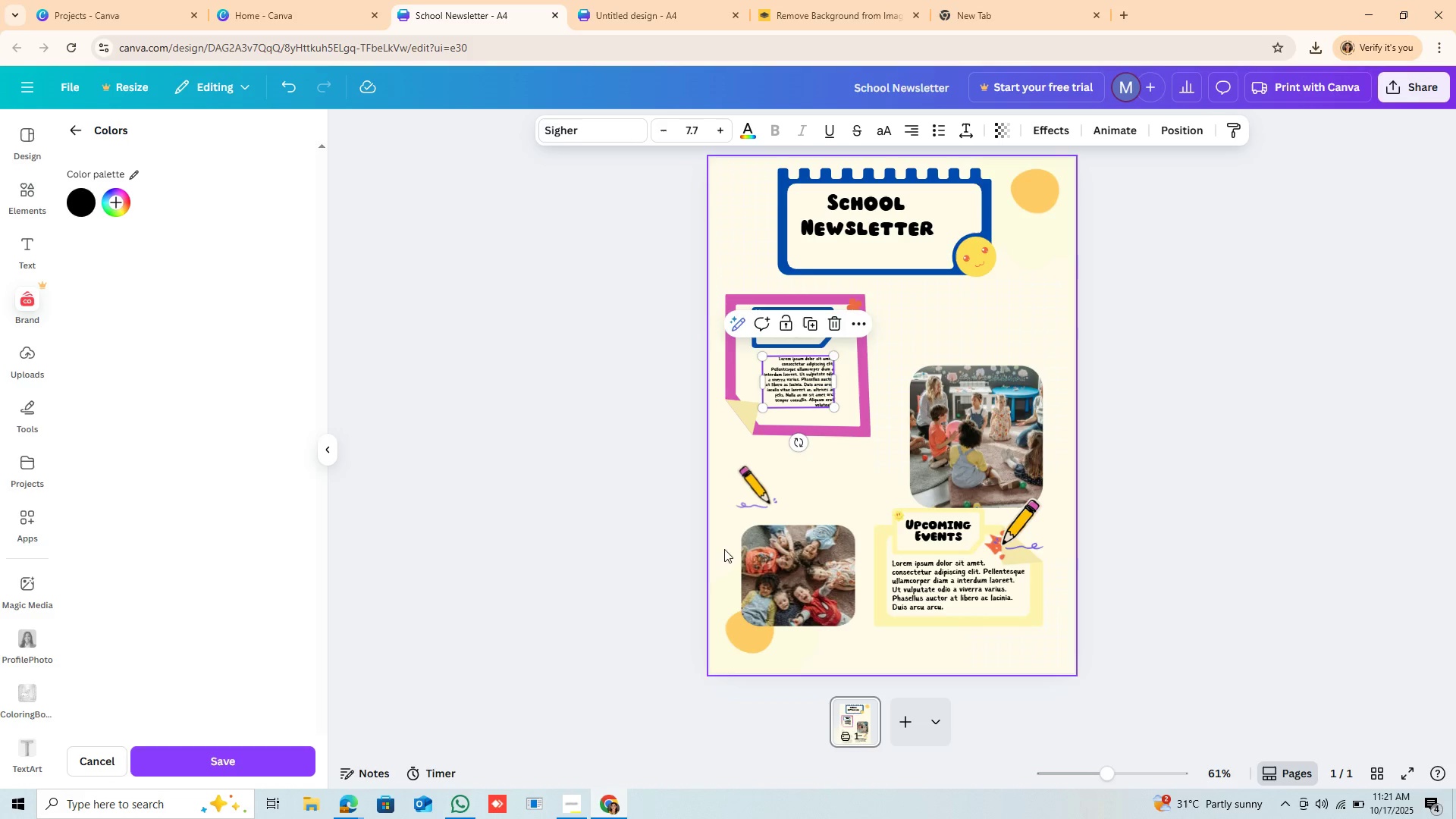 
left_click_drag(start_coordinate=[774, 503], to_coordinate=[764, 431])
 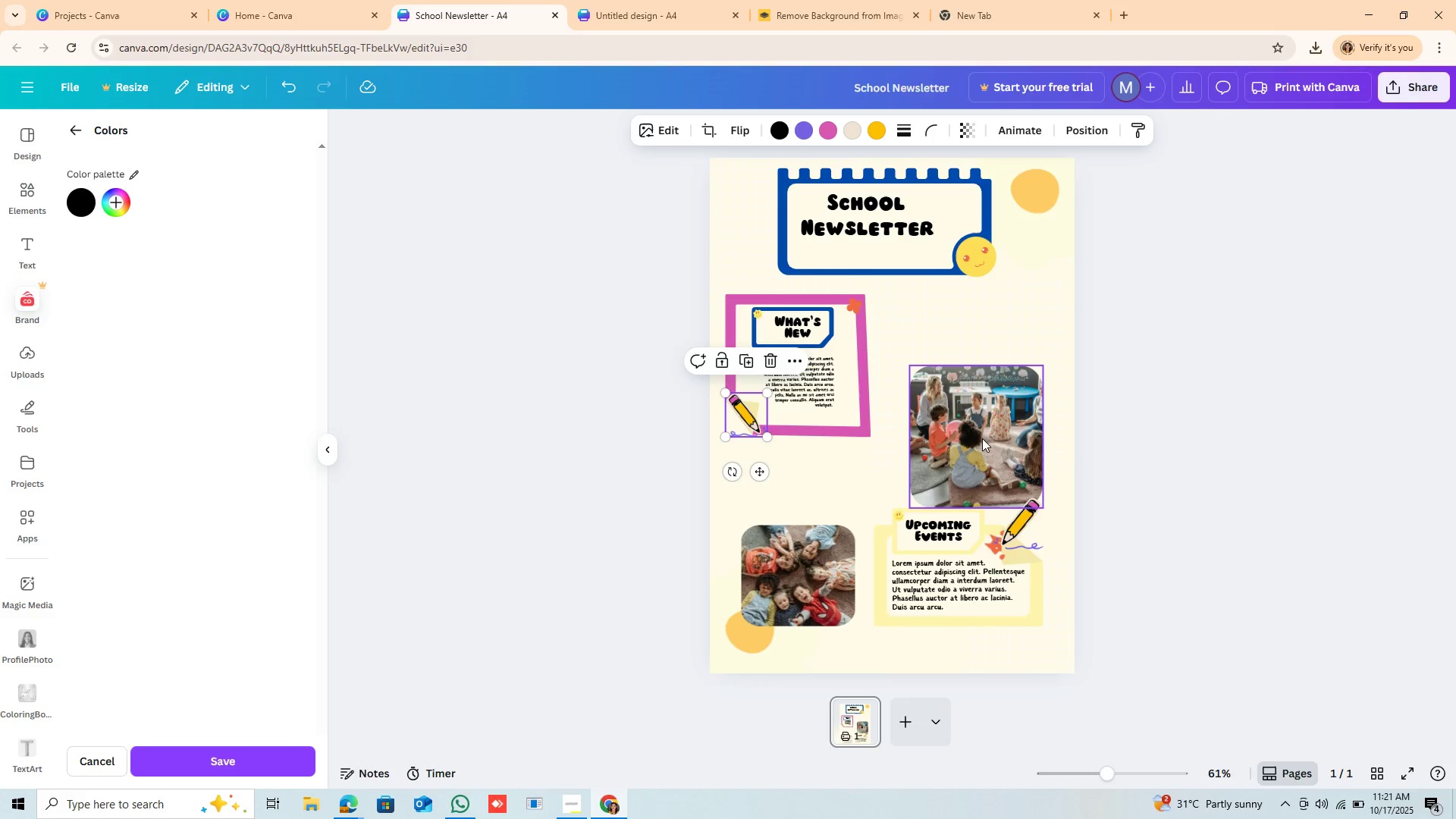 
left_click_drag(start_coordinate=[1002, 406], to_coordinate=[993, 342])
 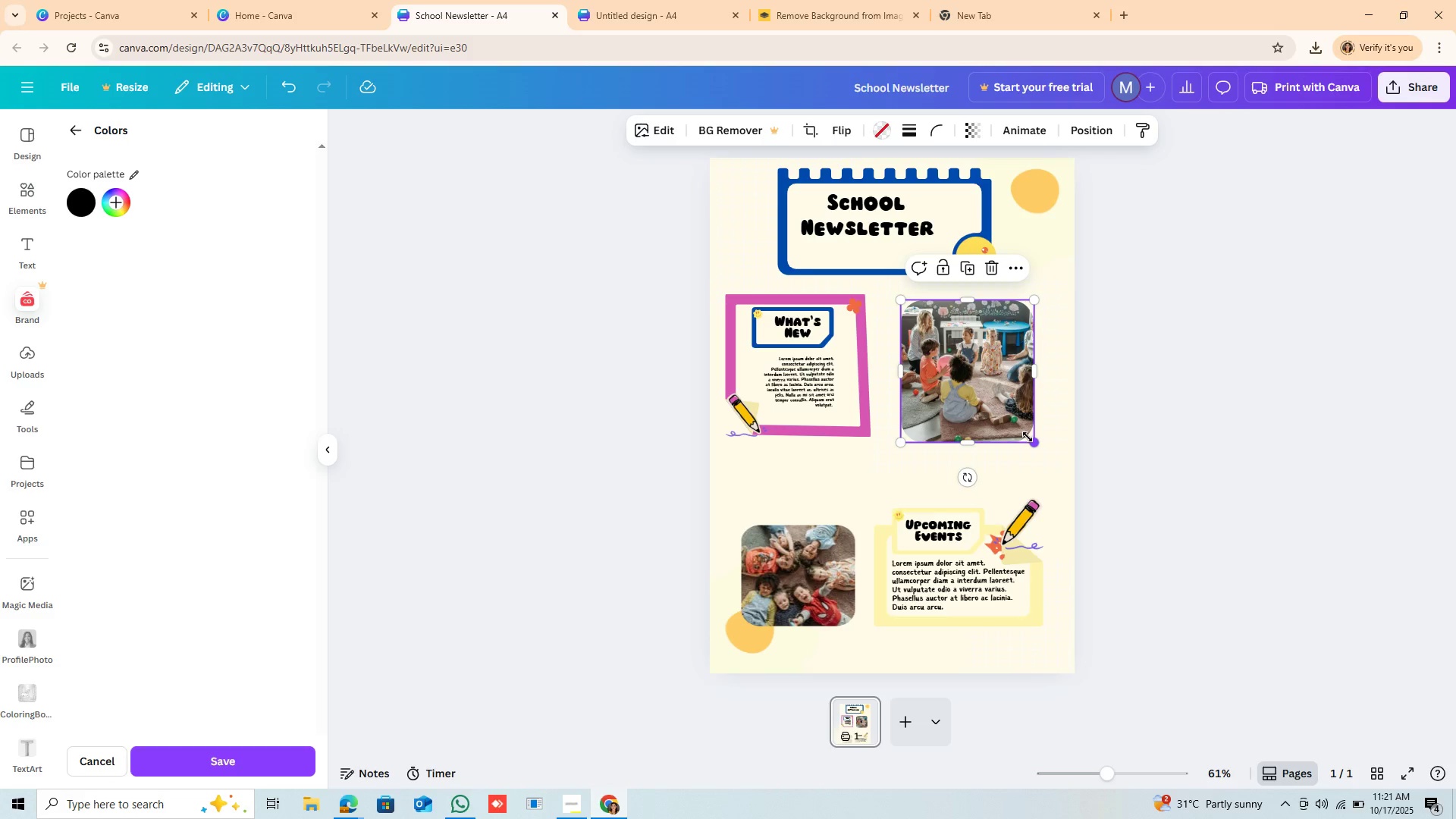 
left_click_drag(start_coordinate=[1028, 437], to_coordinate=[1035, 411])
 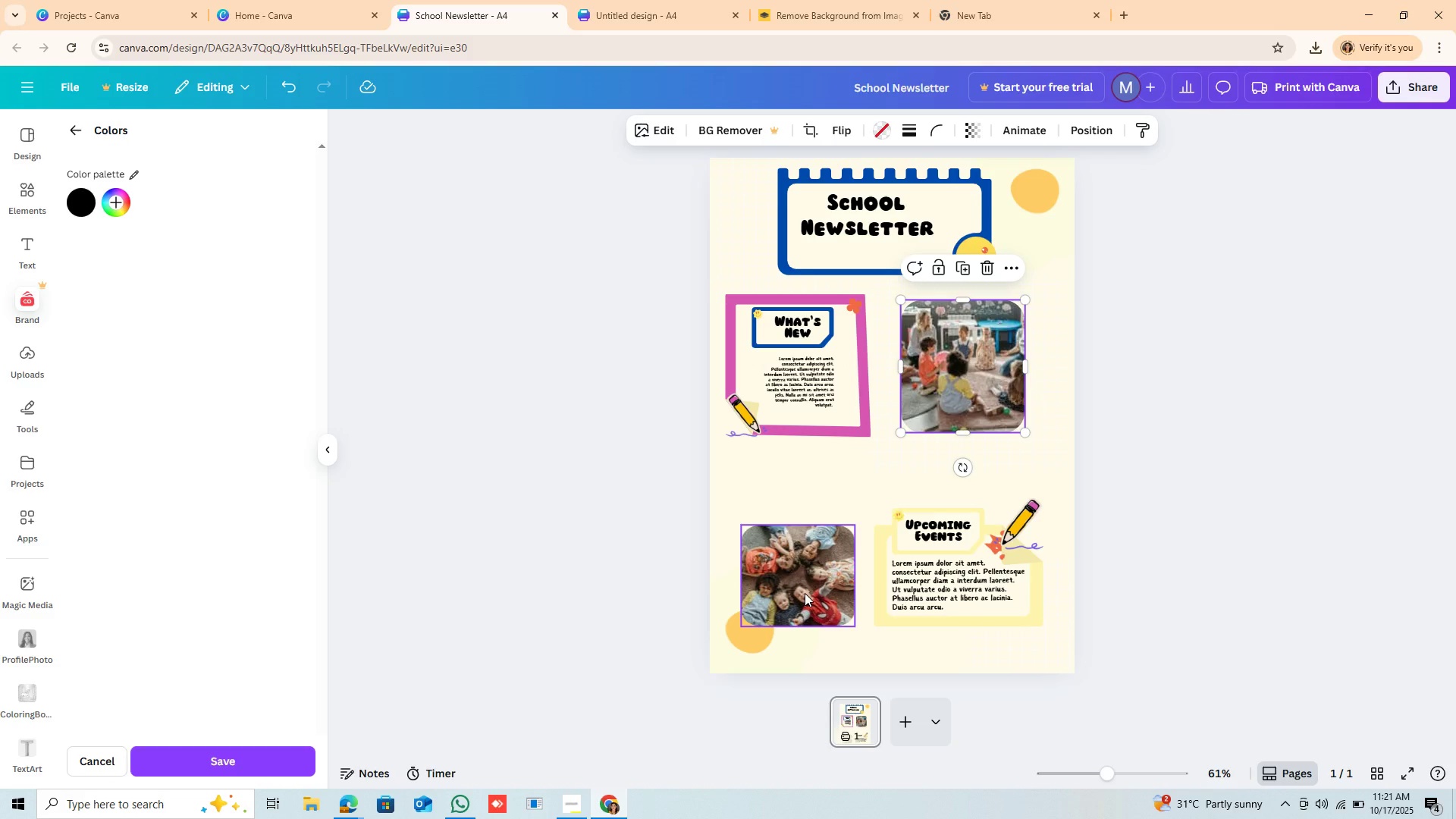 
left_click_drag(start_coordinate=[805, 593], to_coordinate=[800, 528])
 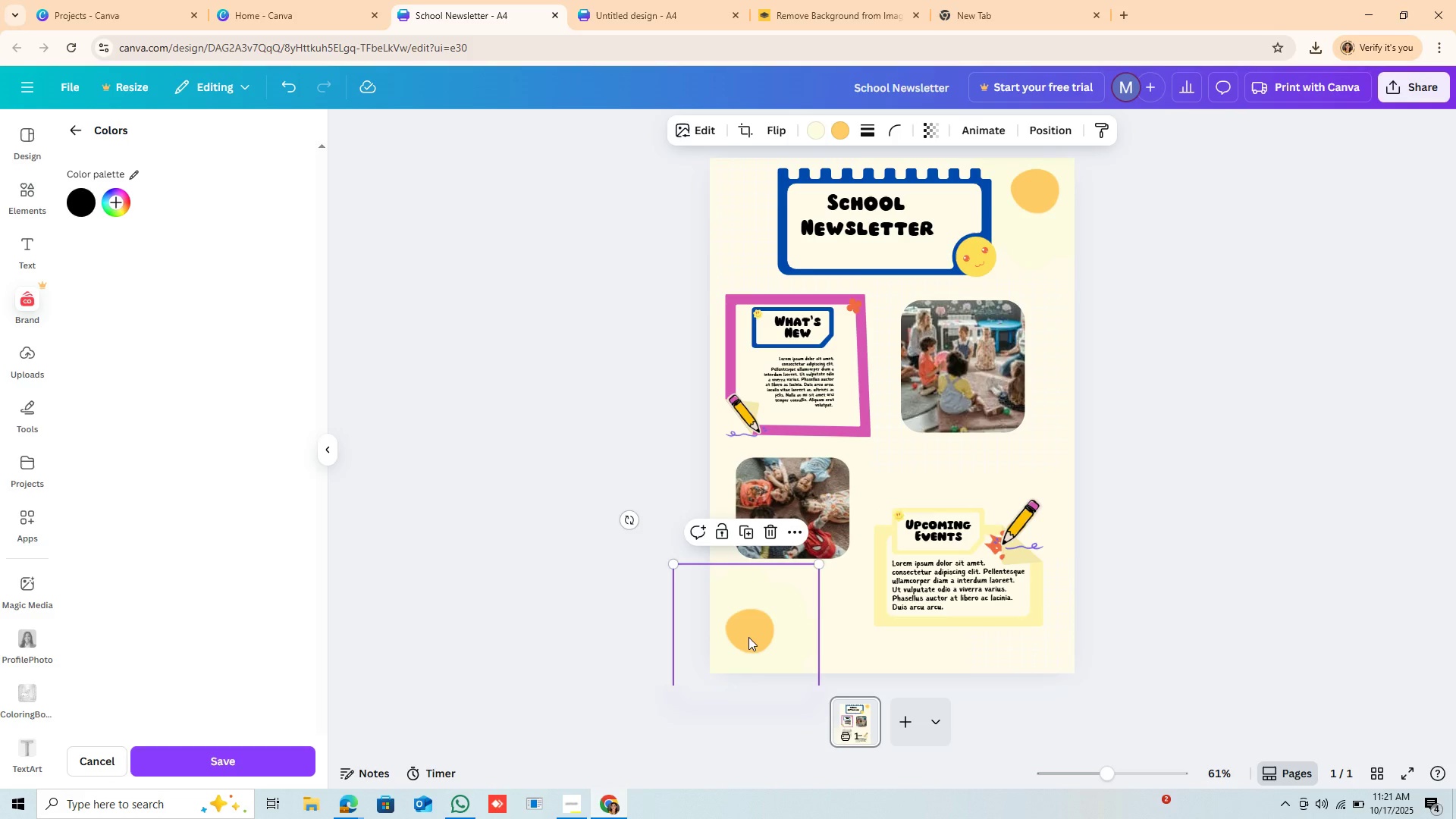 
left_click_drag(start_coordinate=[745, 641], to_coordinate=[748, 578])
 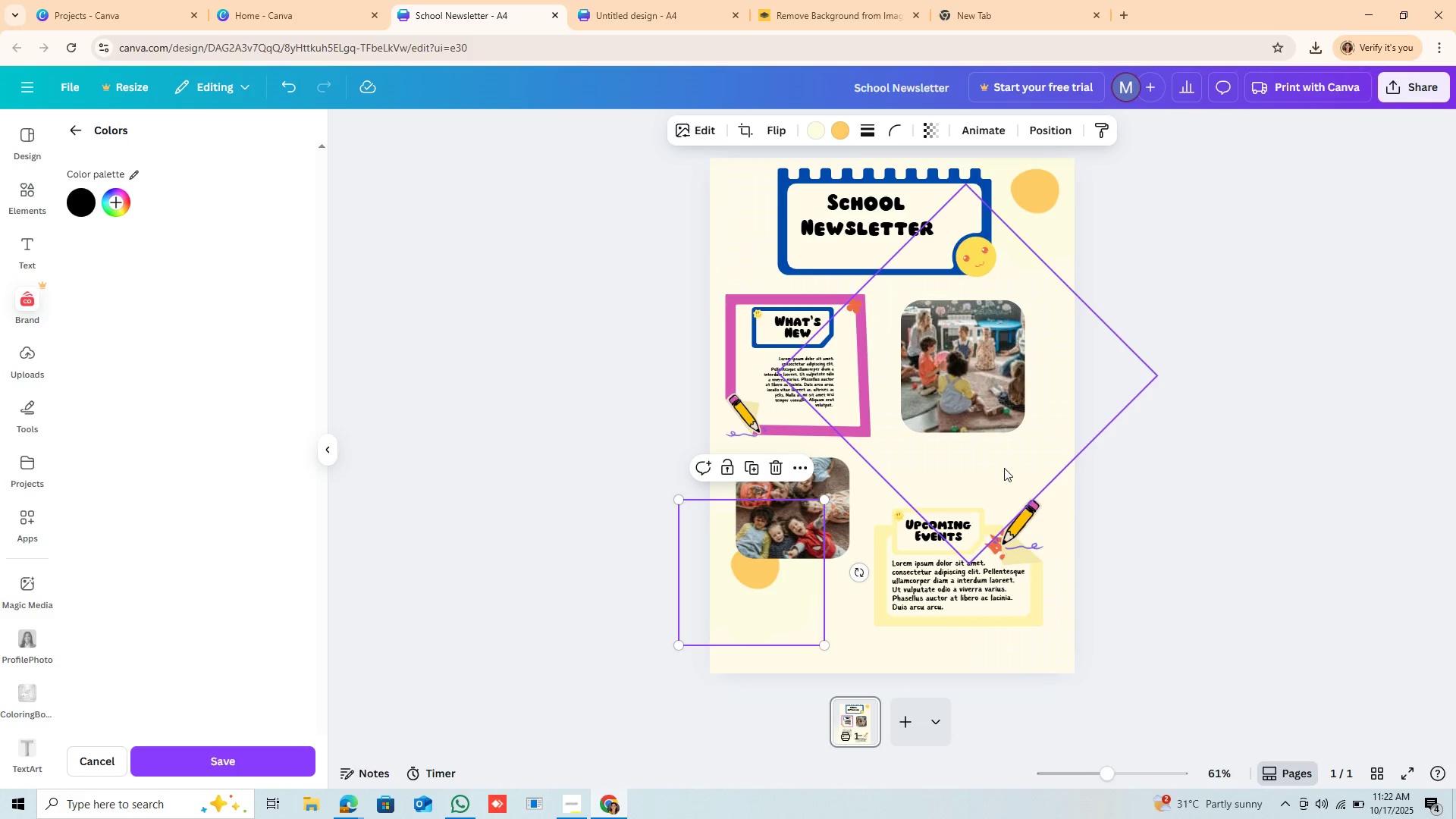 
wait(19.36)
 